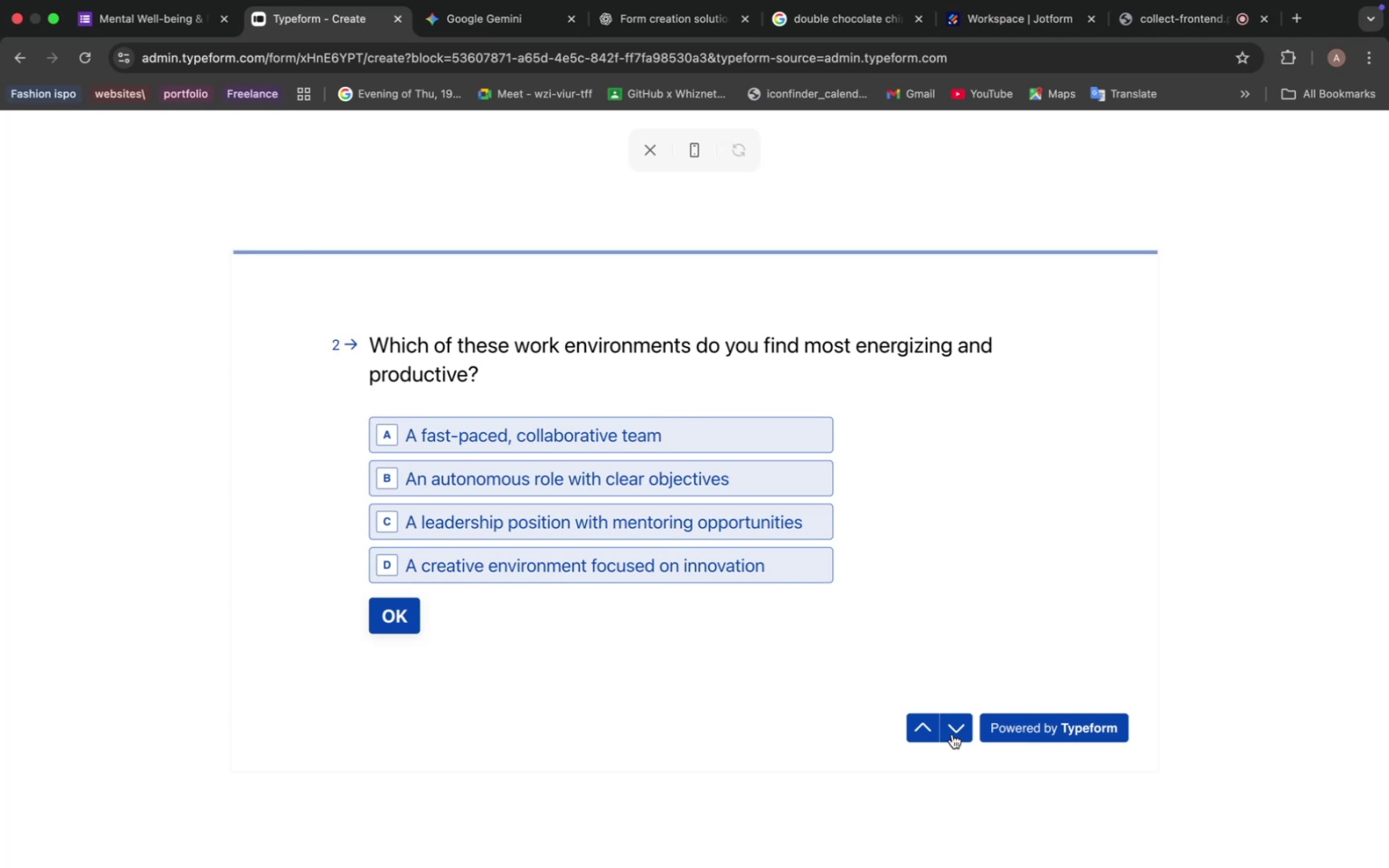 
left_click([950, 727])
 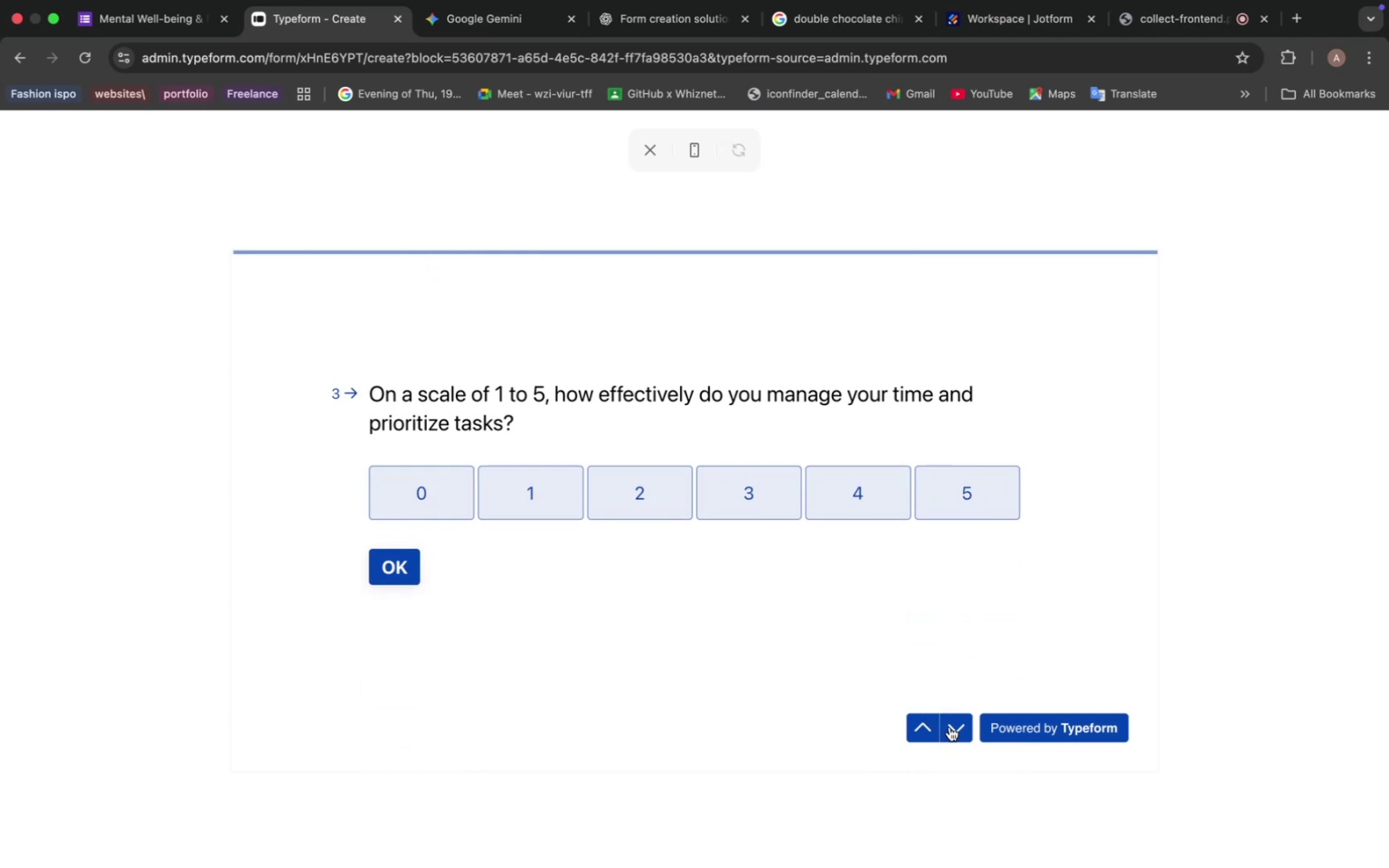 
left_click([950, 727])
 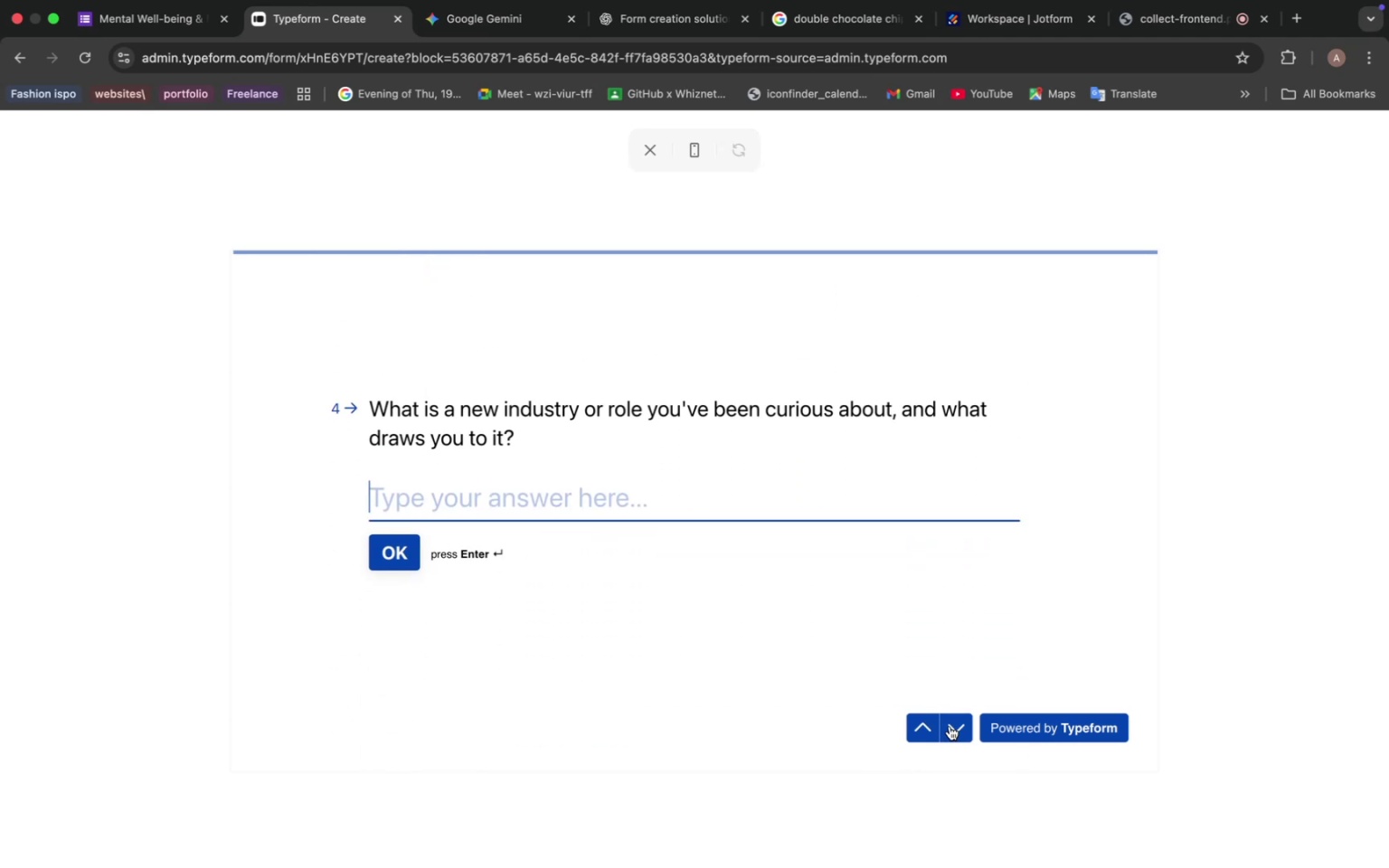 
wait(10.18)
 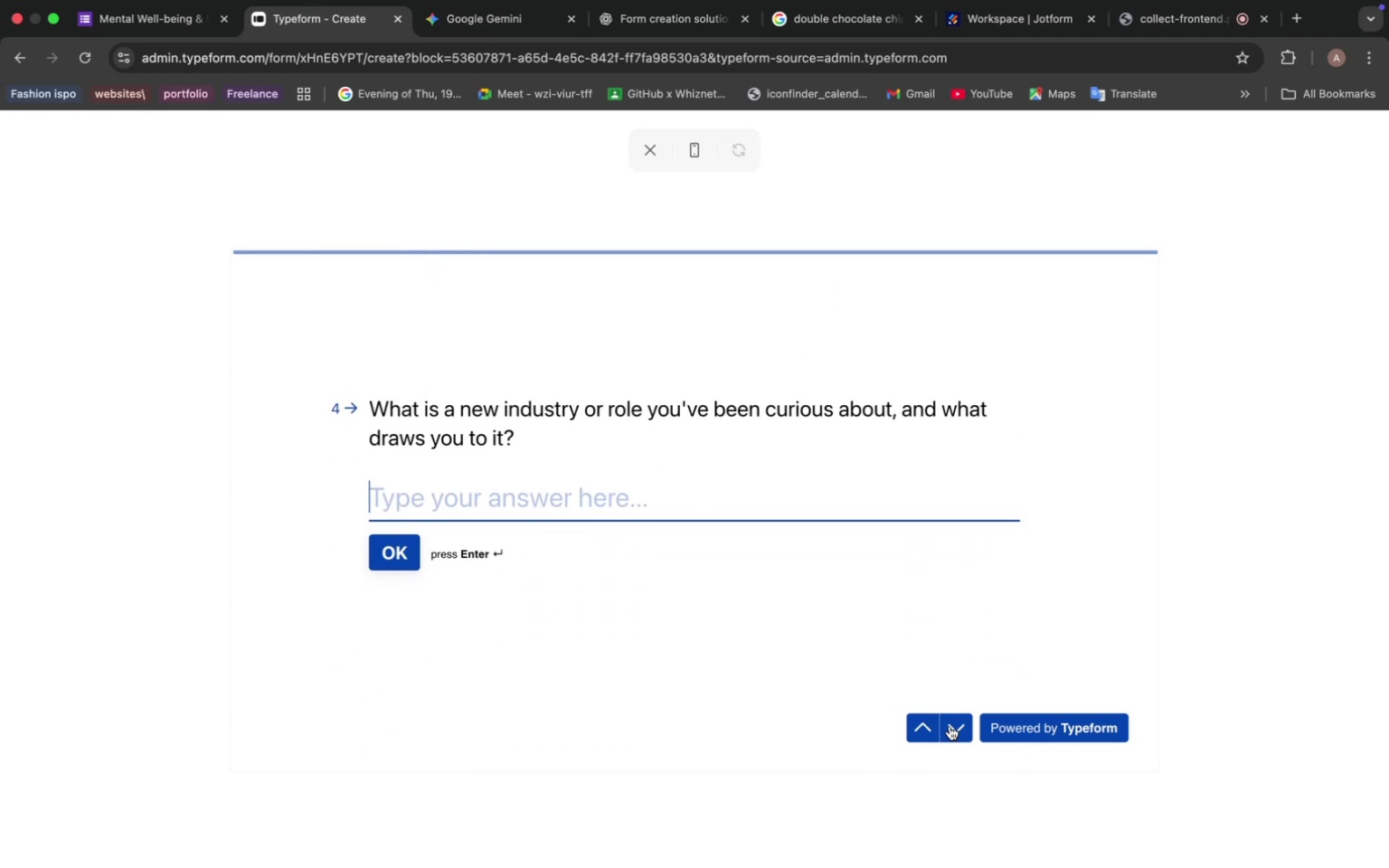 
left_click([950, 726])
 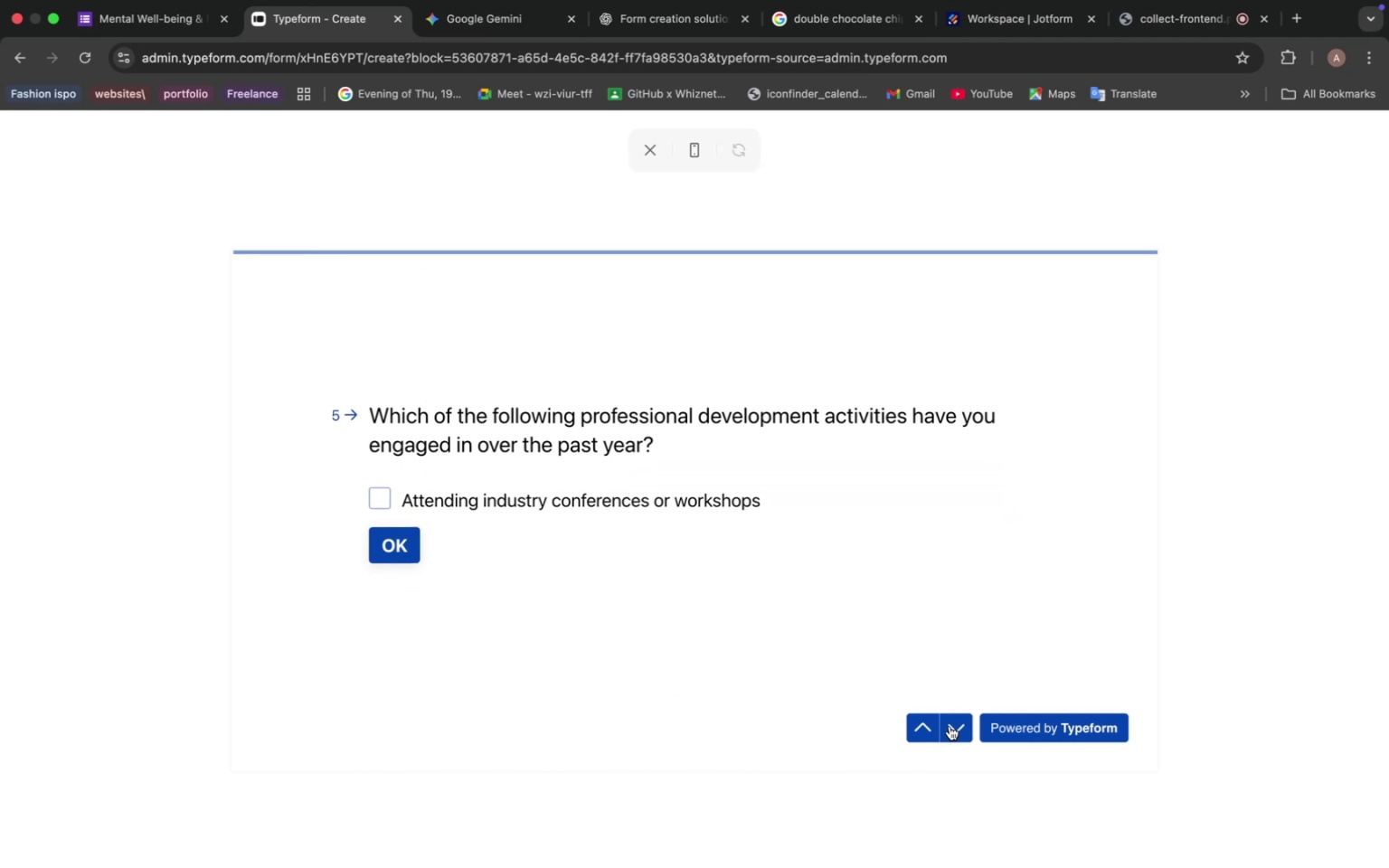 
left_click([950, 726])
 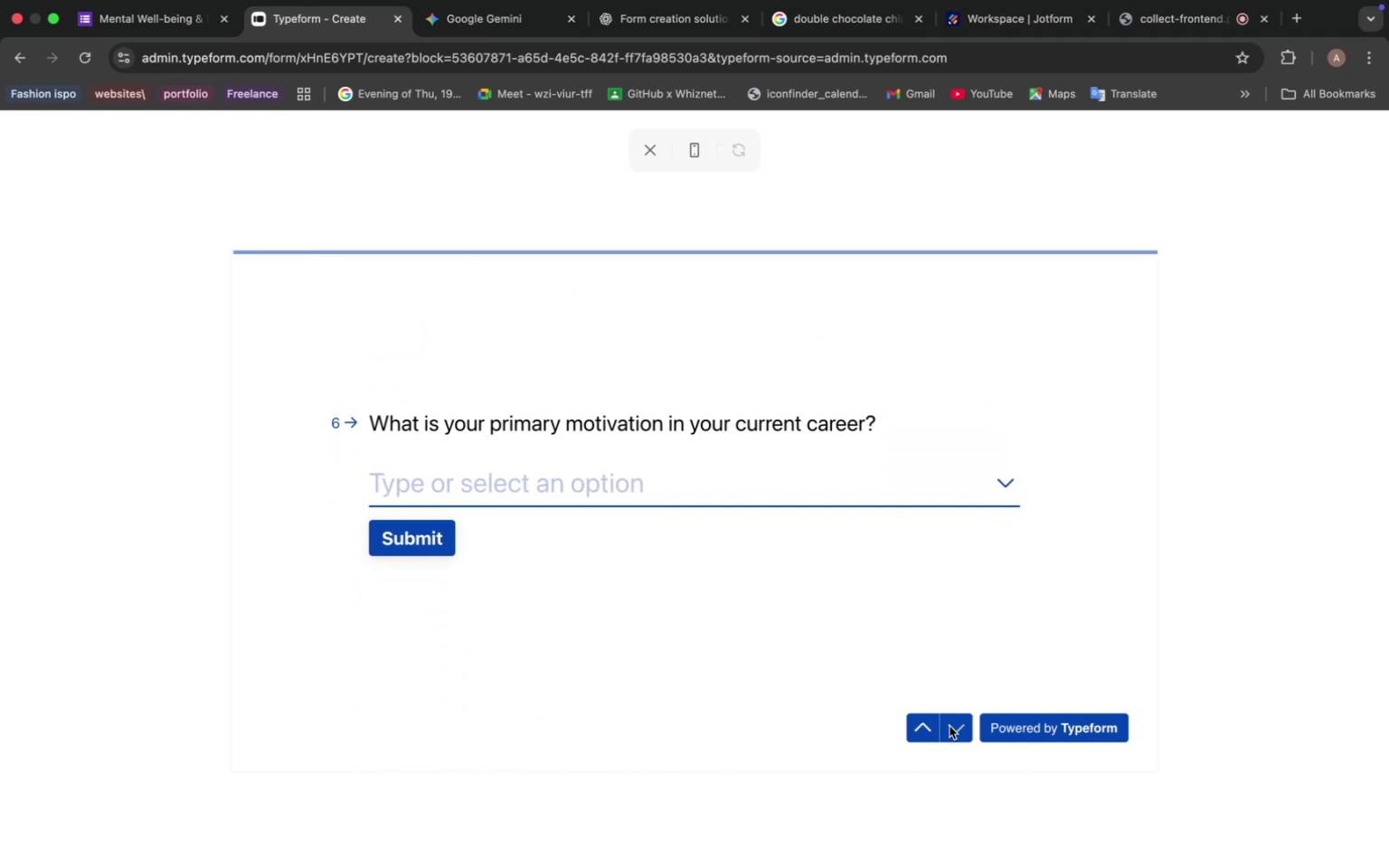 
left_click([950, 726])
 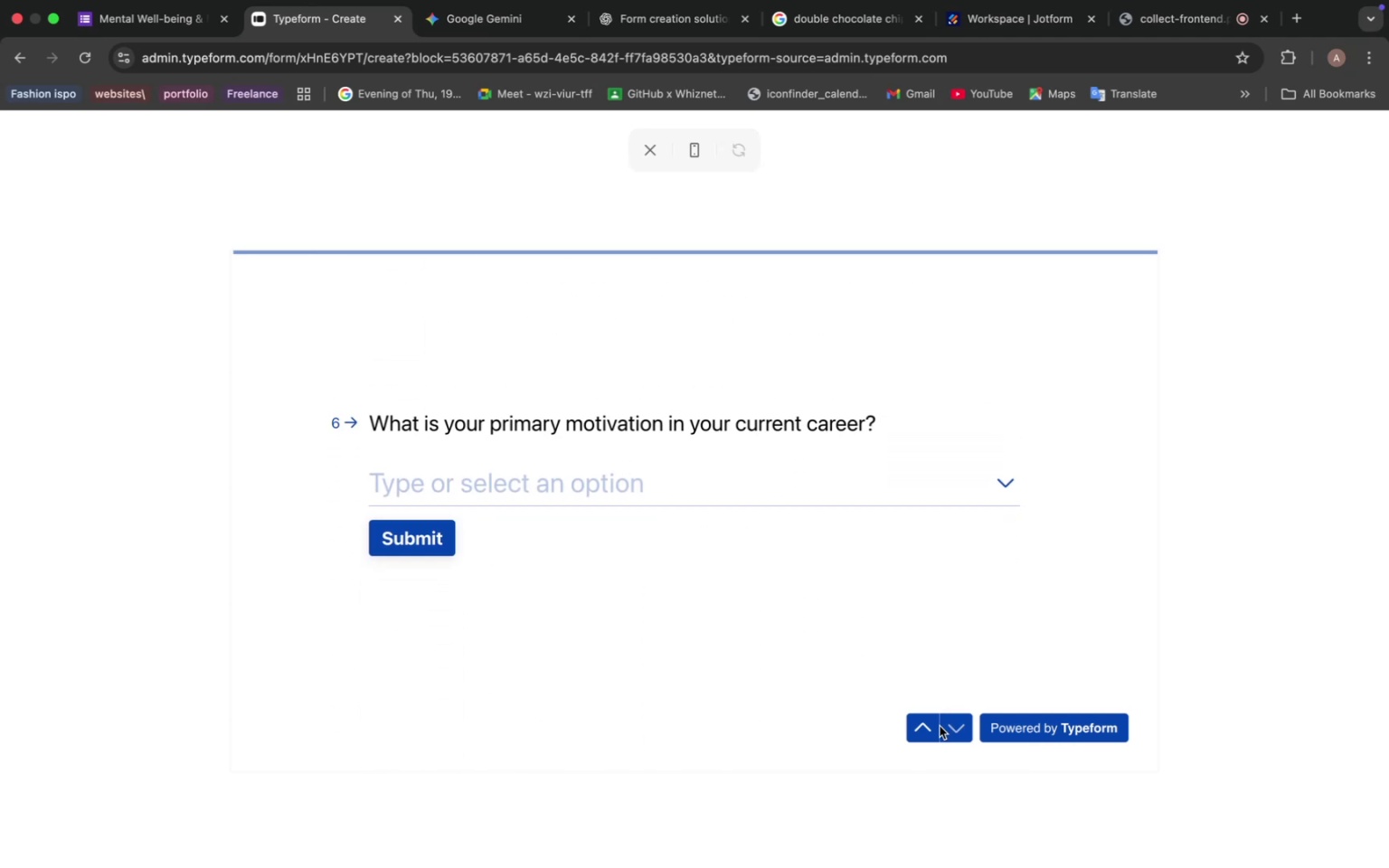 
left_click([926, 726])
 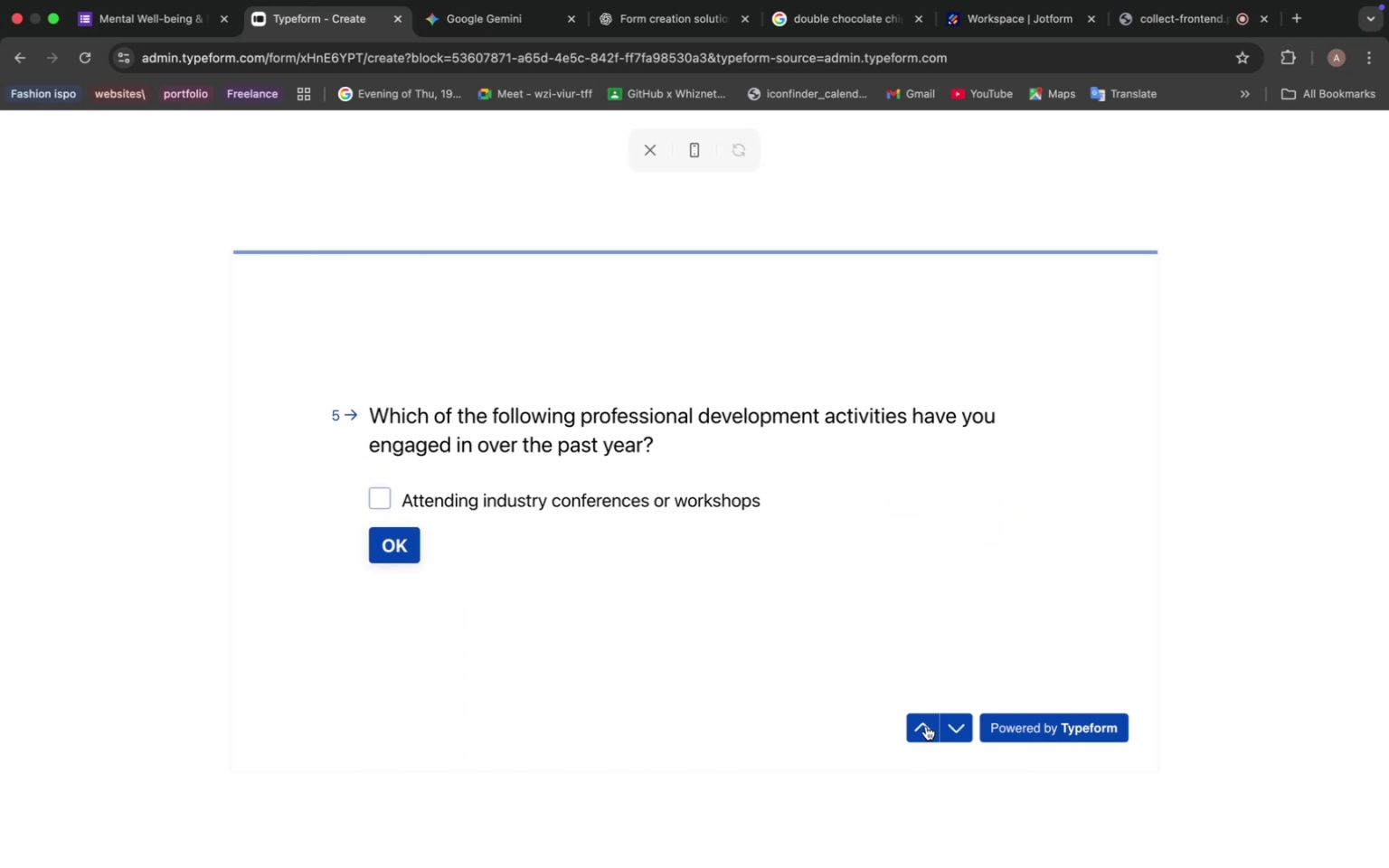 
left_click([926, 726])
 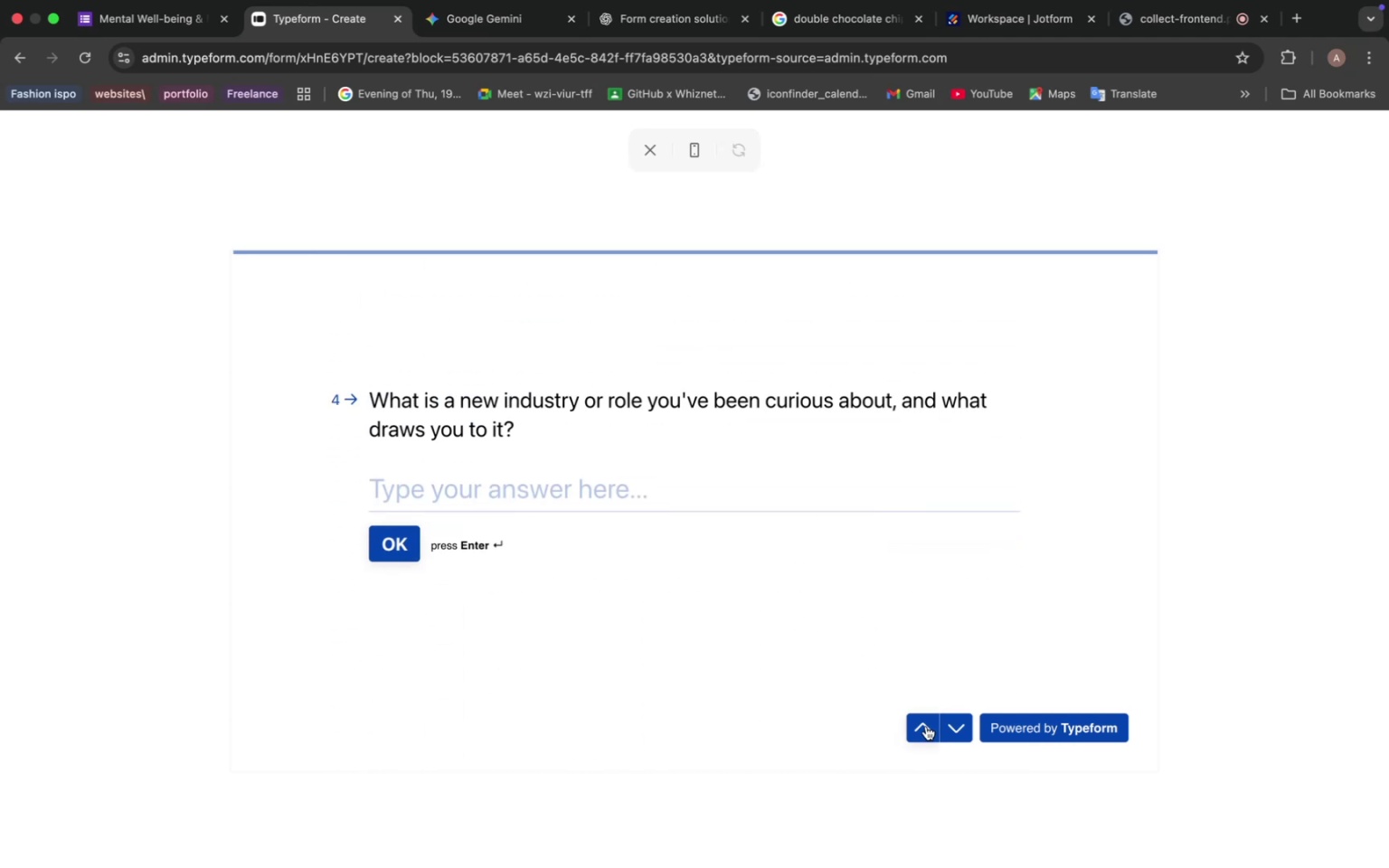 
left_click([926, 726])
 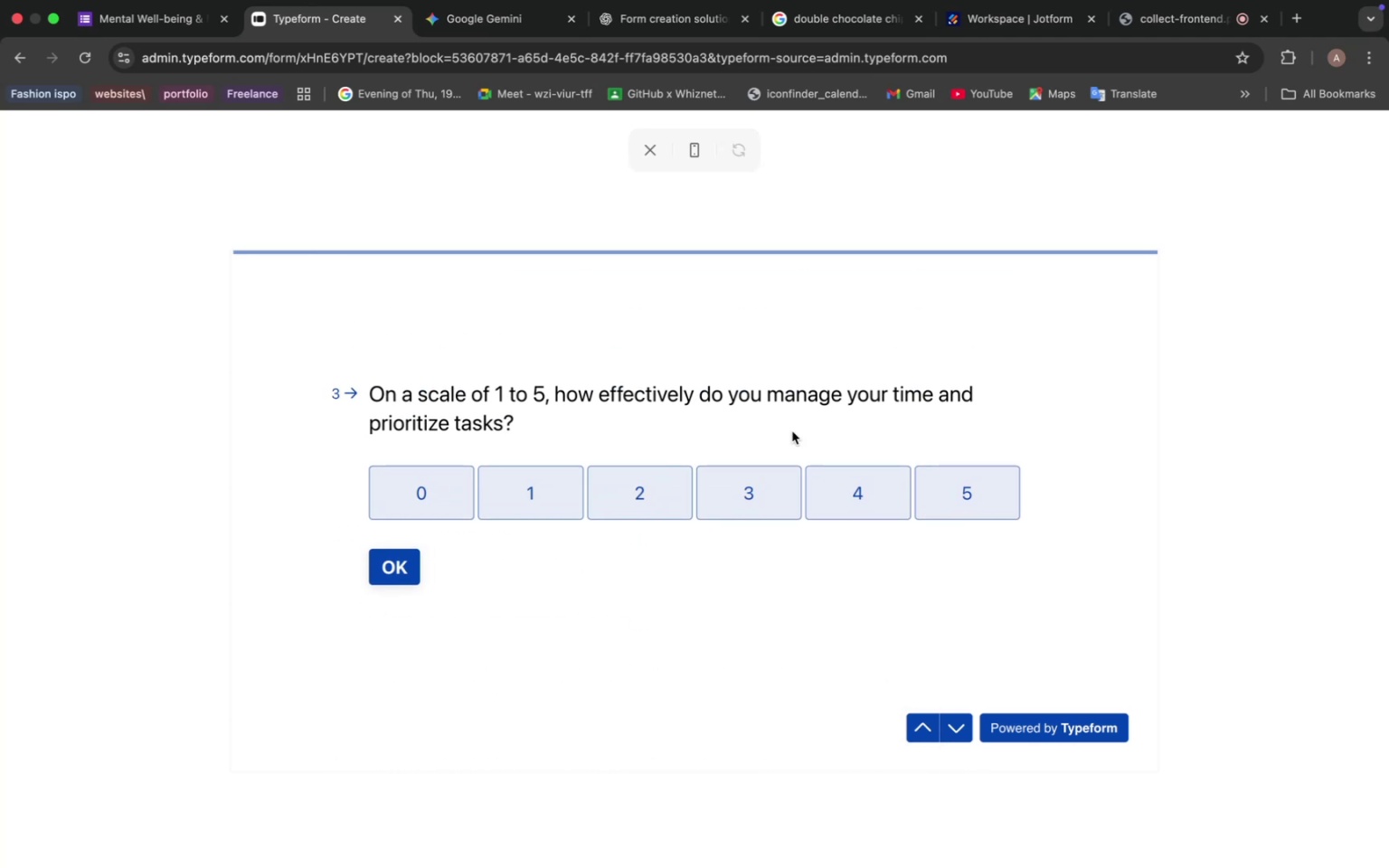 
left_click([922, 726])
 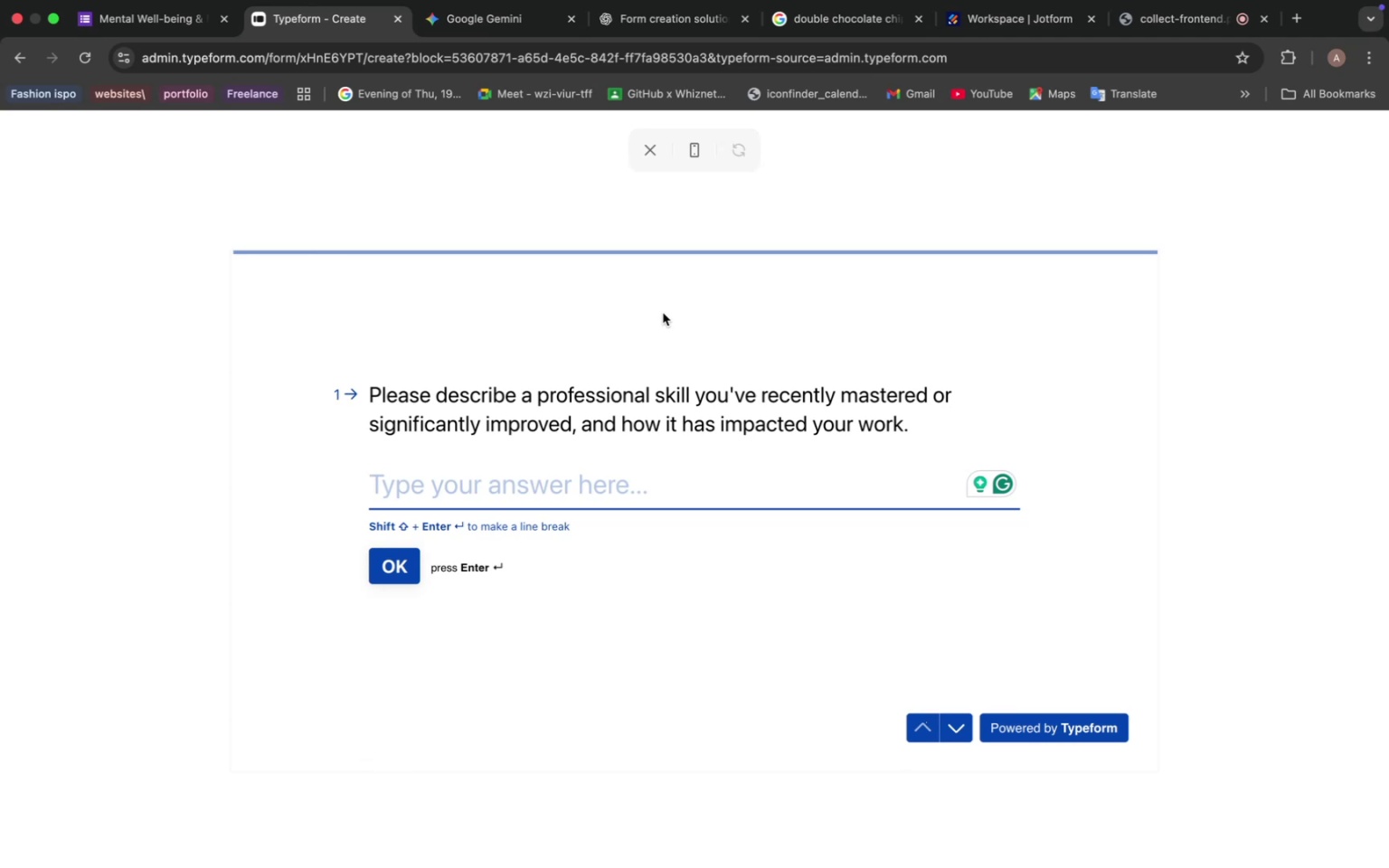 
wait(7.81)
 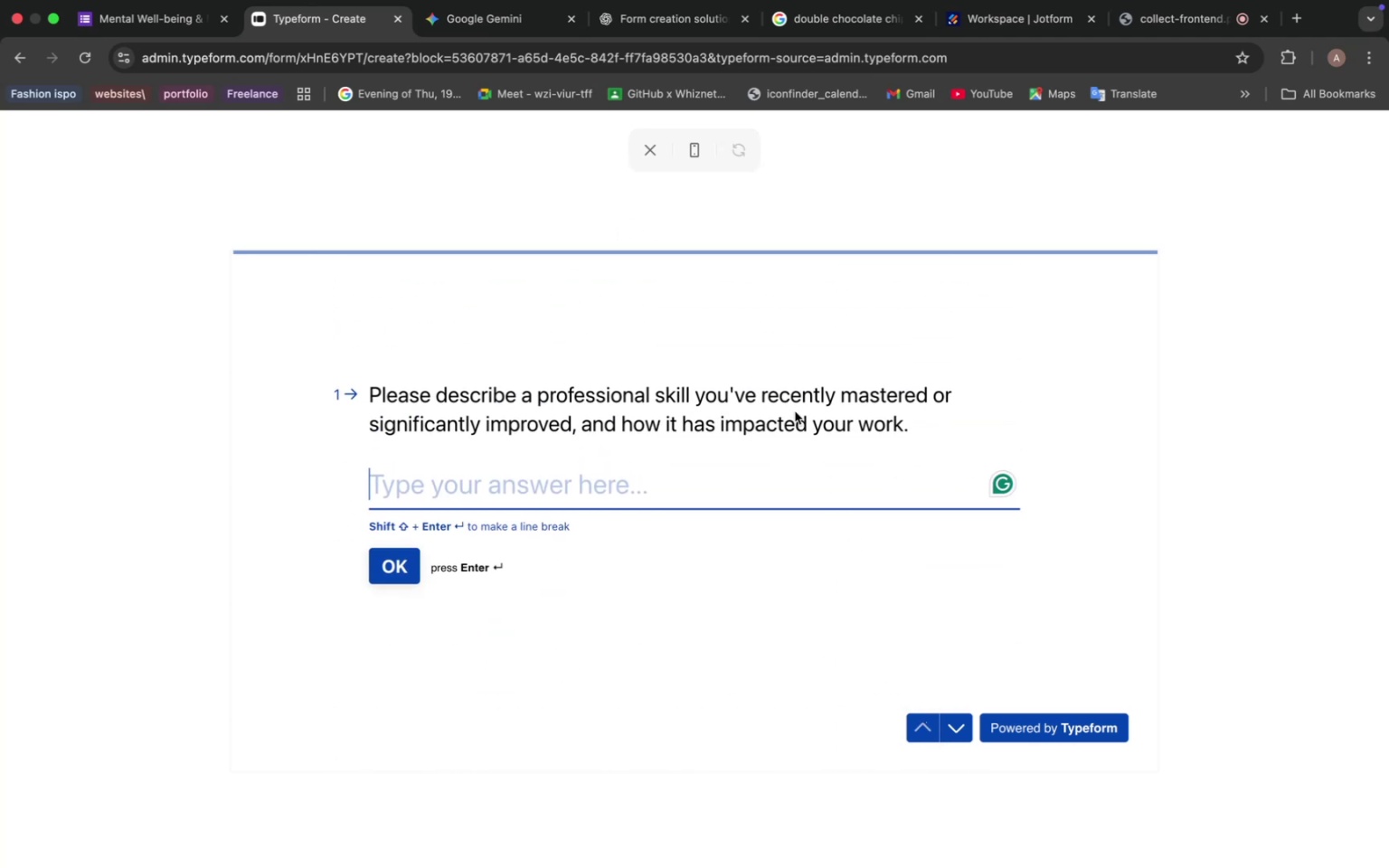 
left_click([654, 140])
 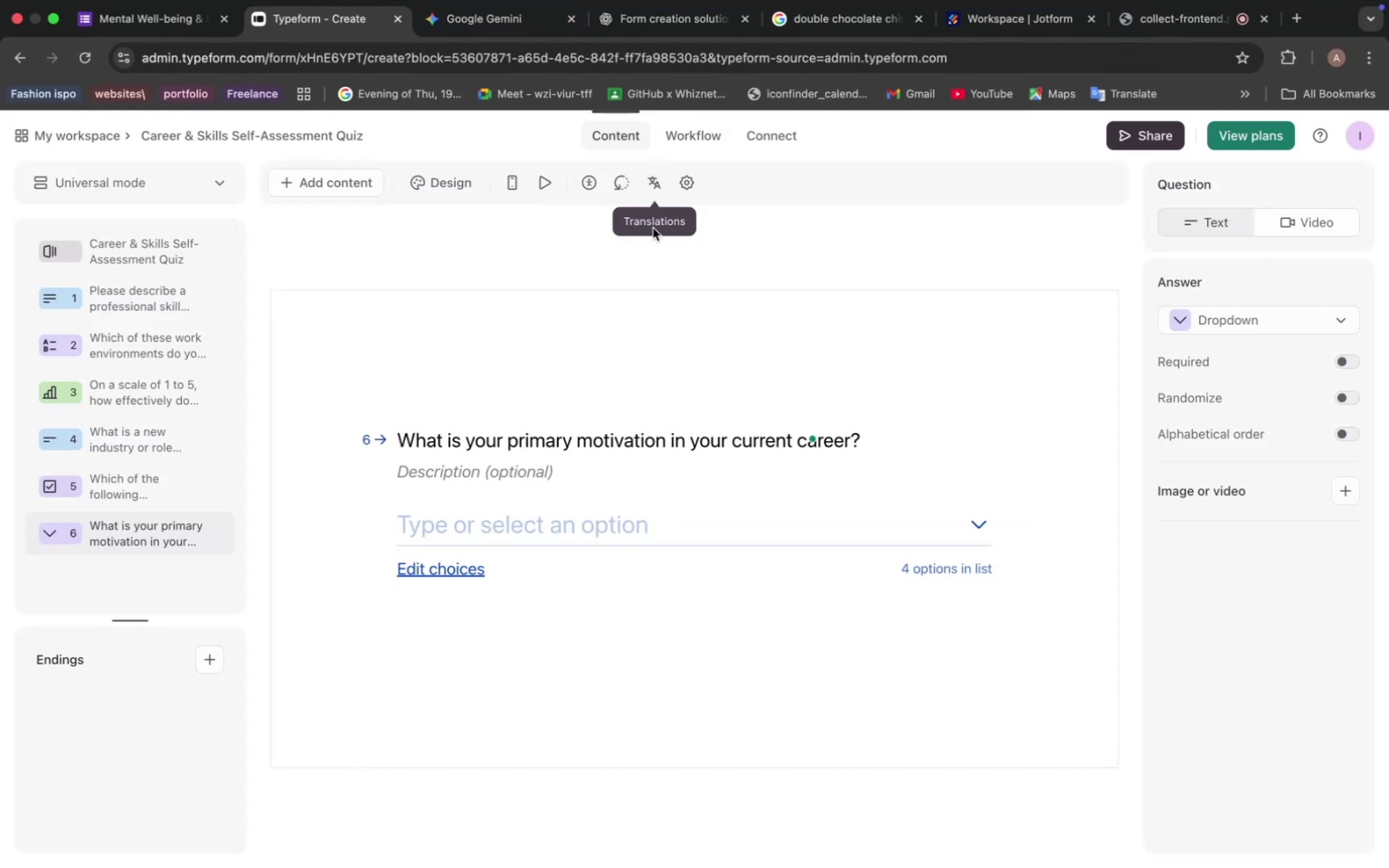 
wait(11.22)
 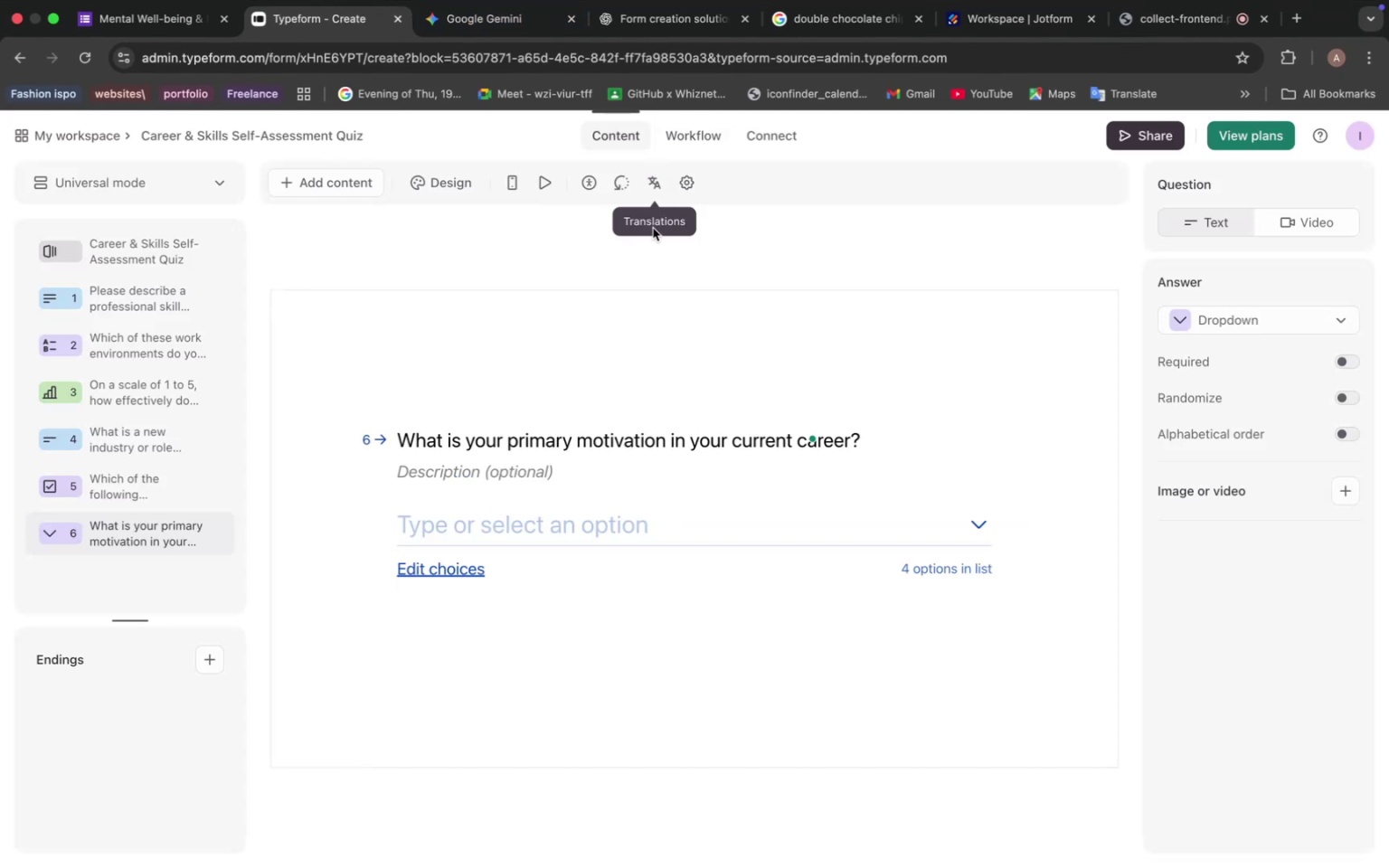 
left_click([450, 184])
 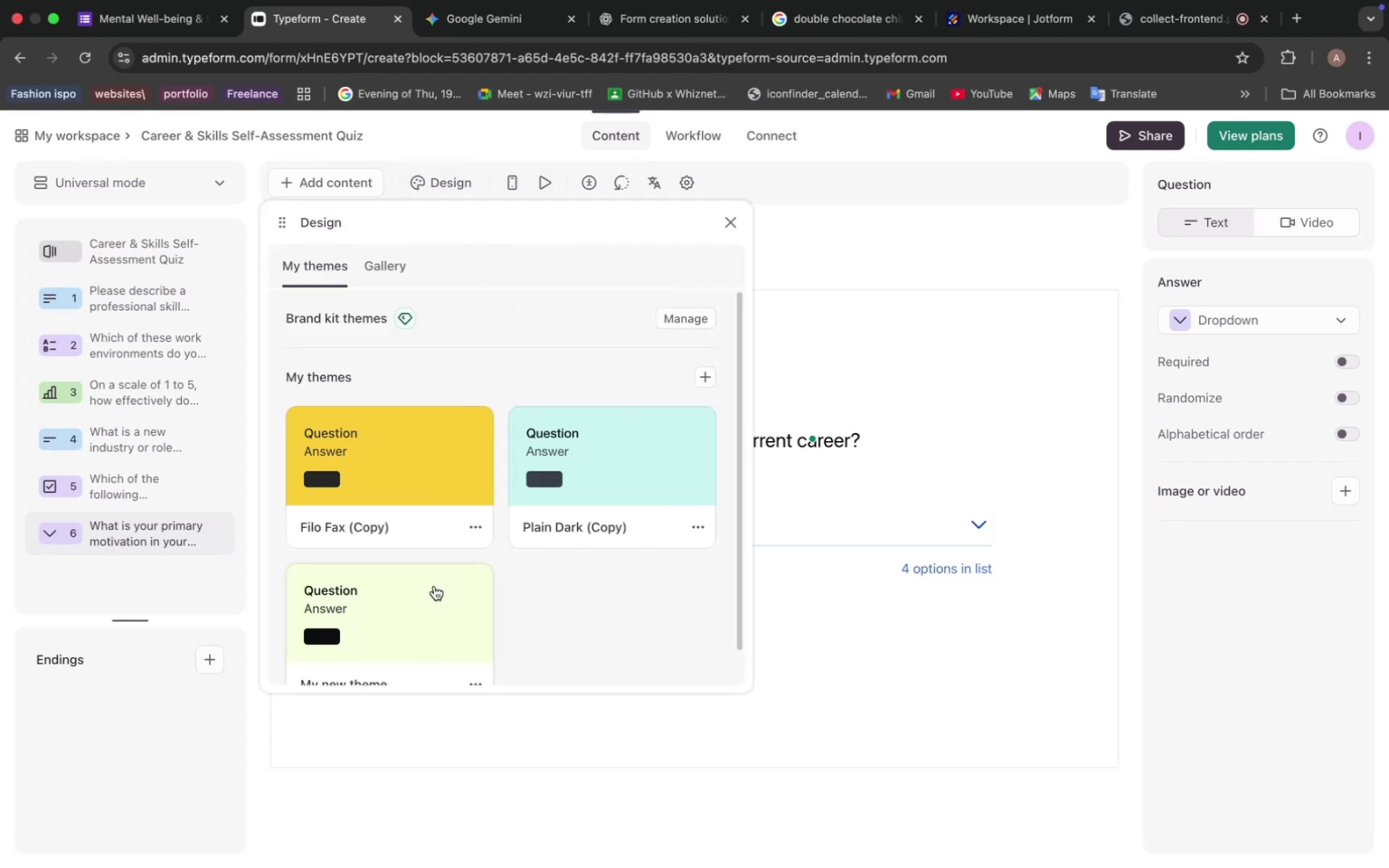 
left_click([419, 590])
 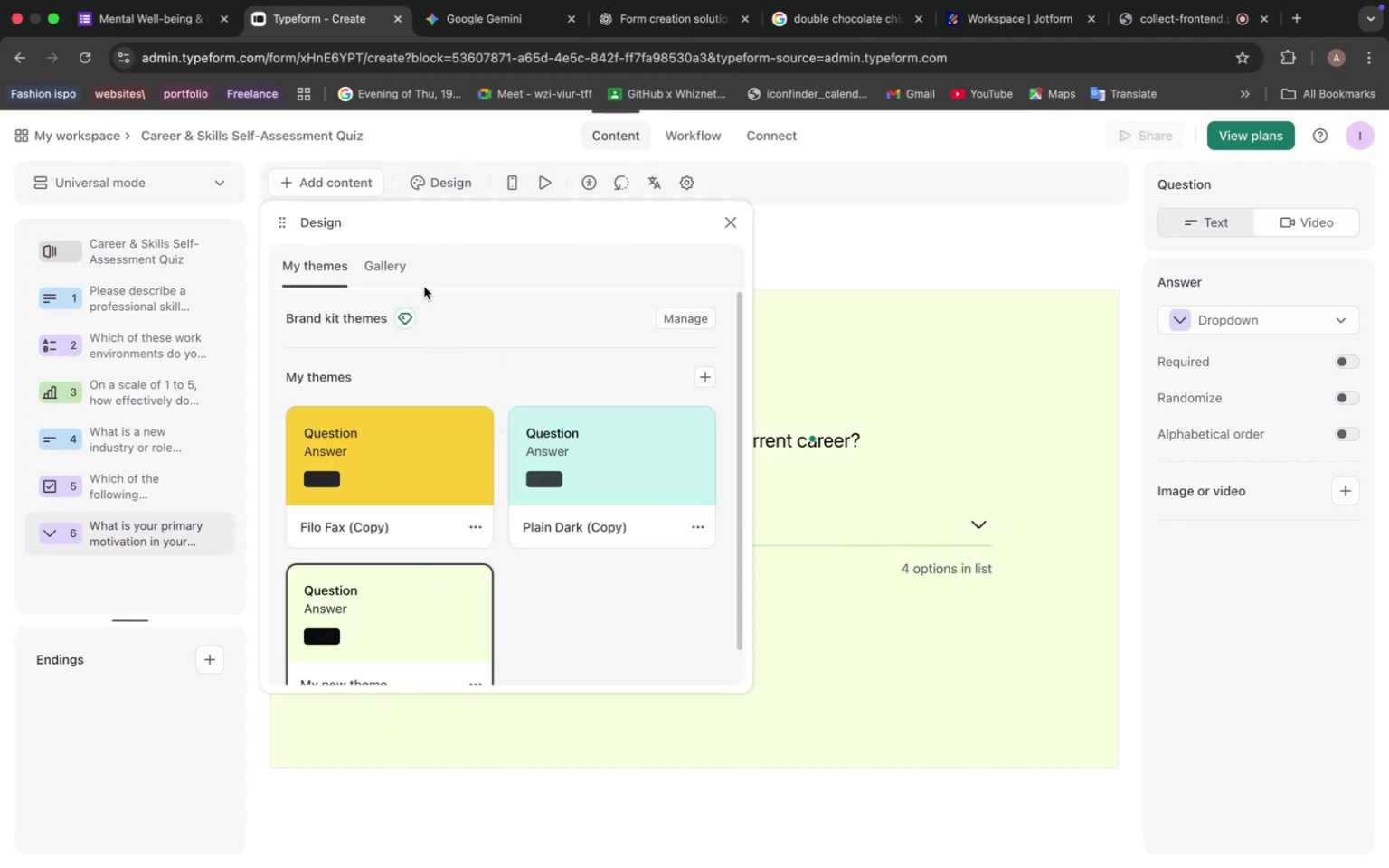 
left_click([390, 267])
 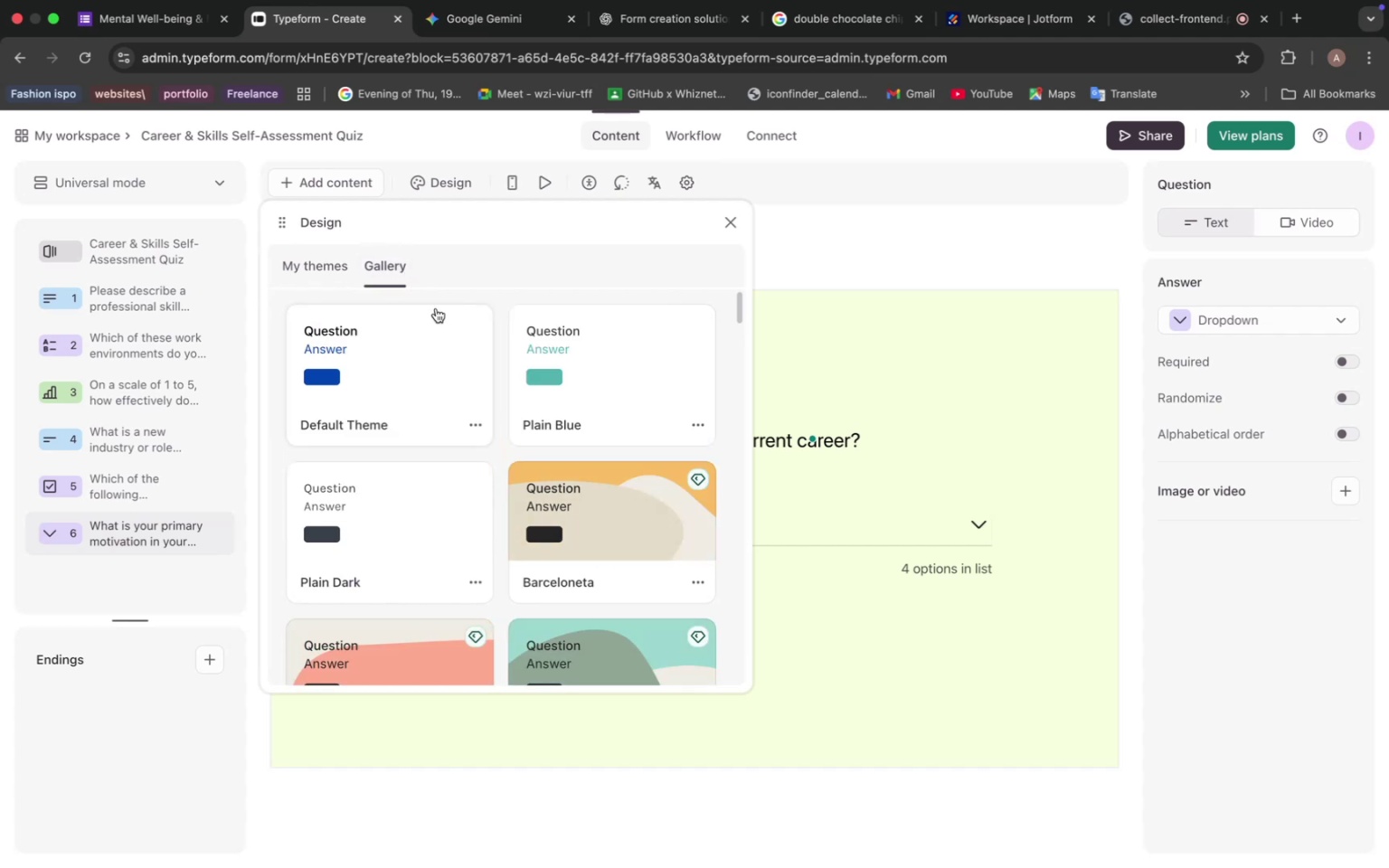 
left_click([314, 271])
 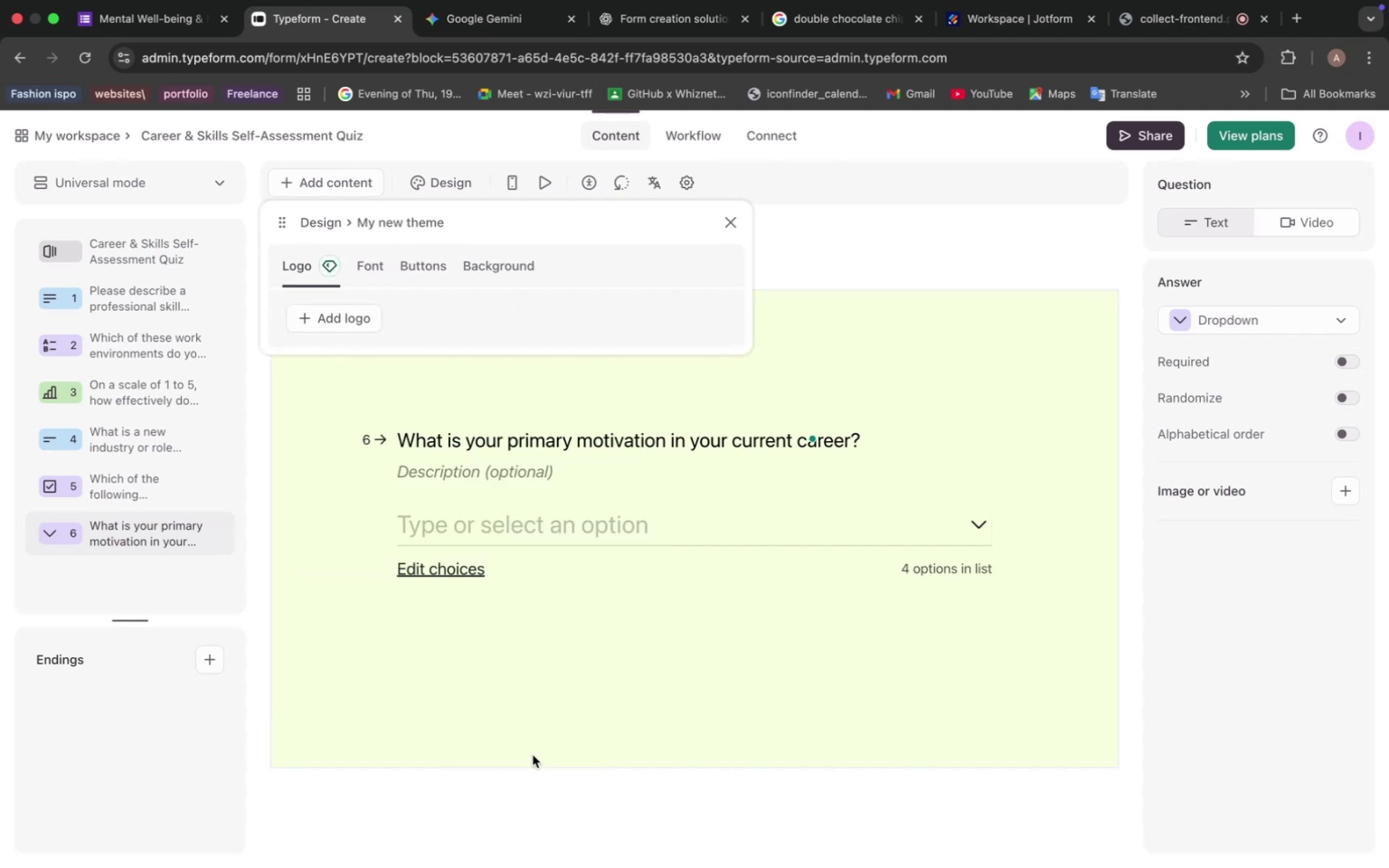 
wait(9.97)
 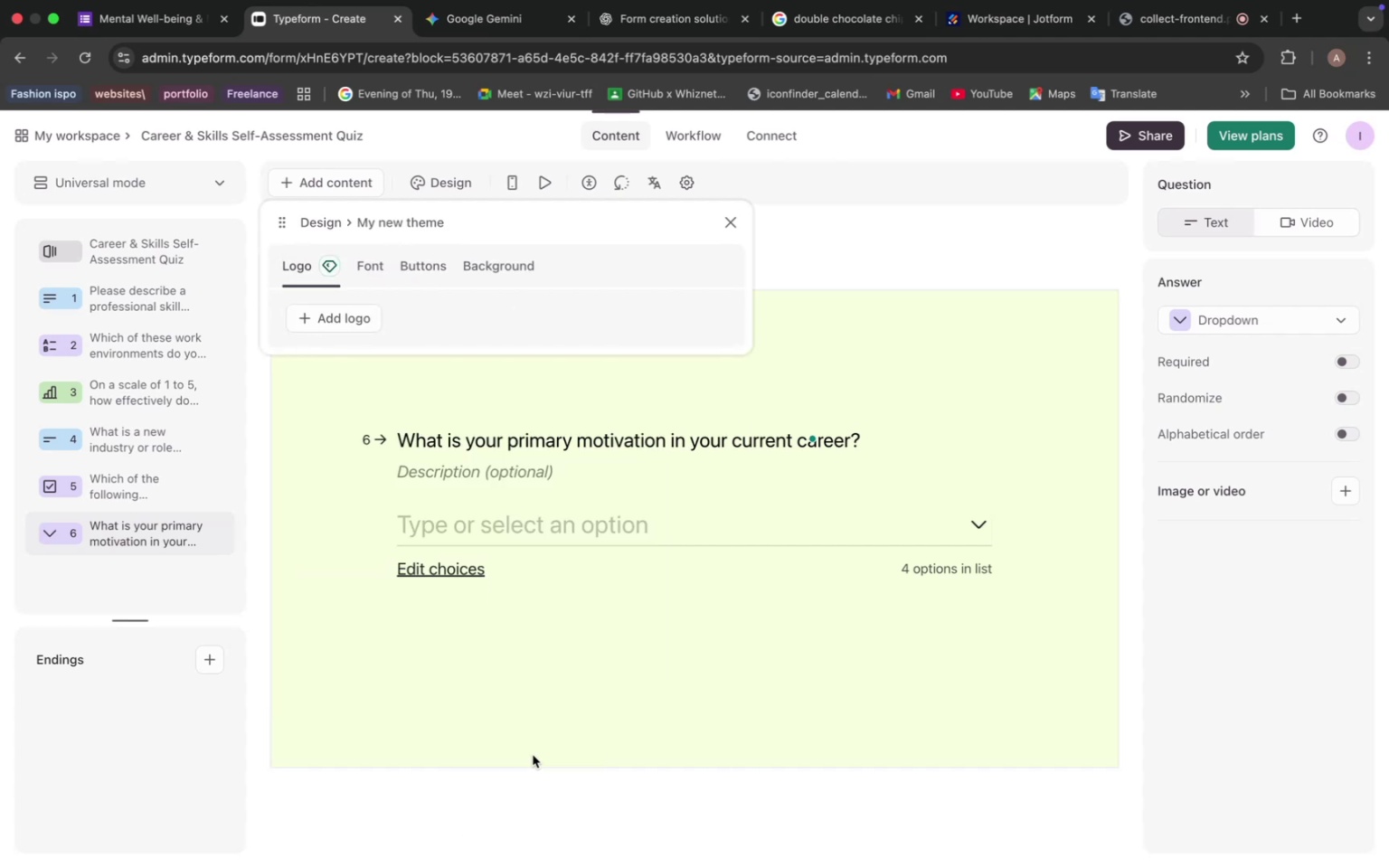 
left_click([403, 262])
 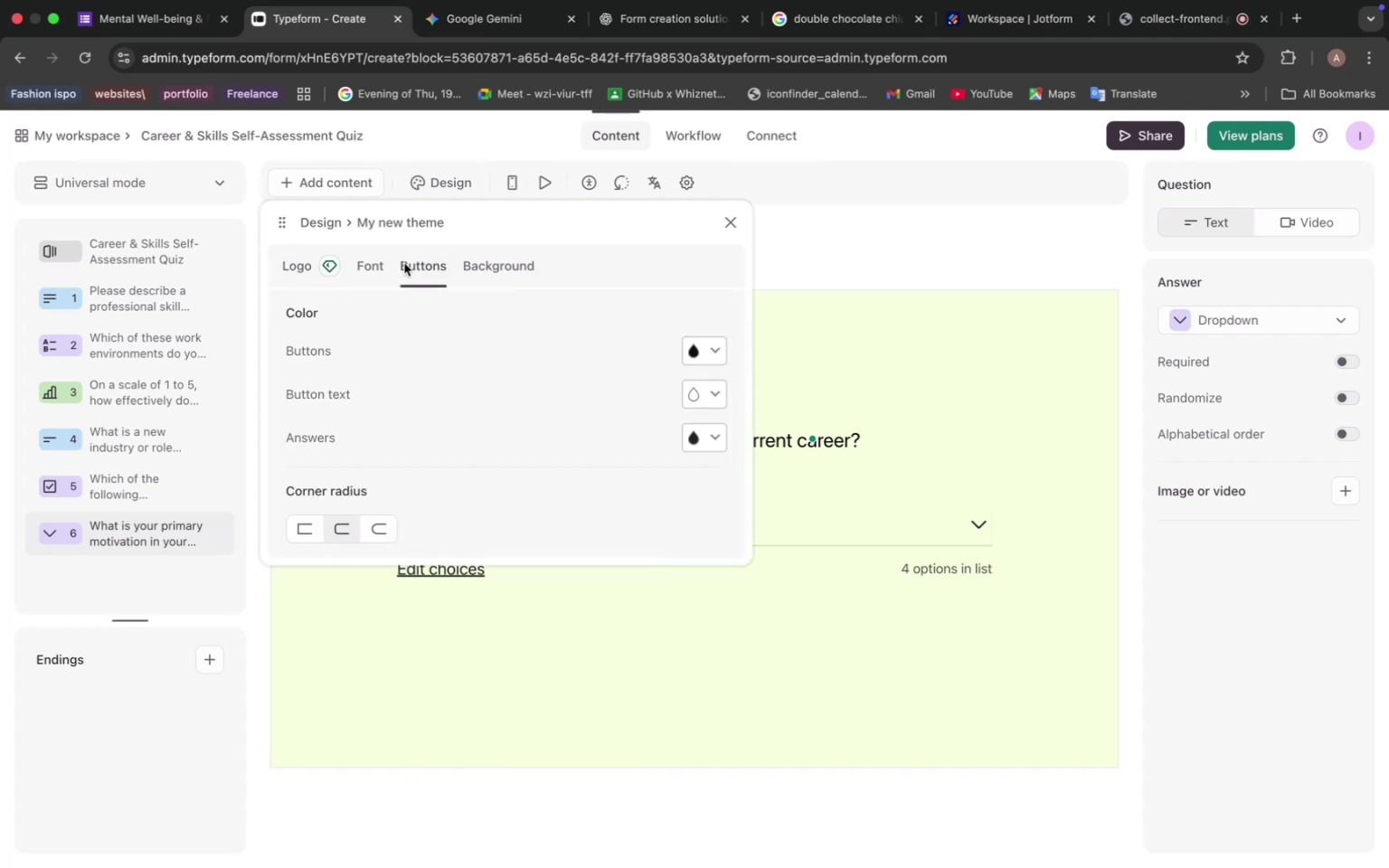 
left_click([377, 261])
 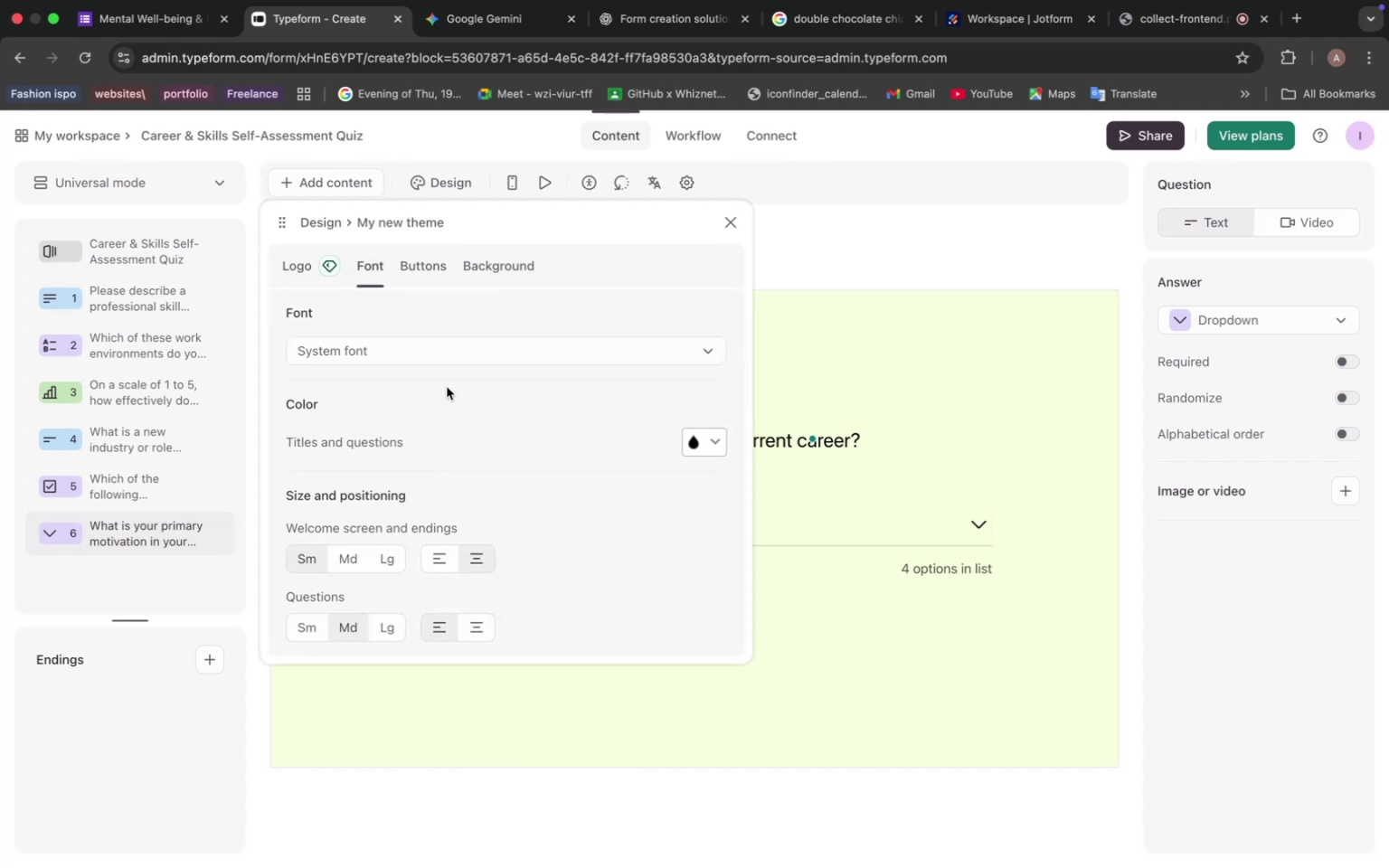 
left_click([445, 346])
 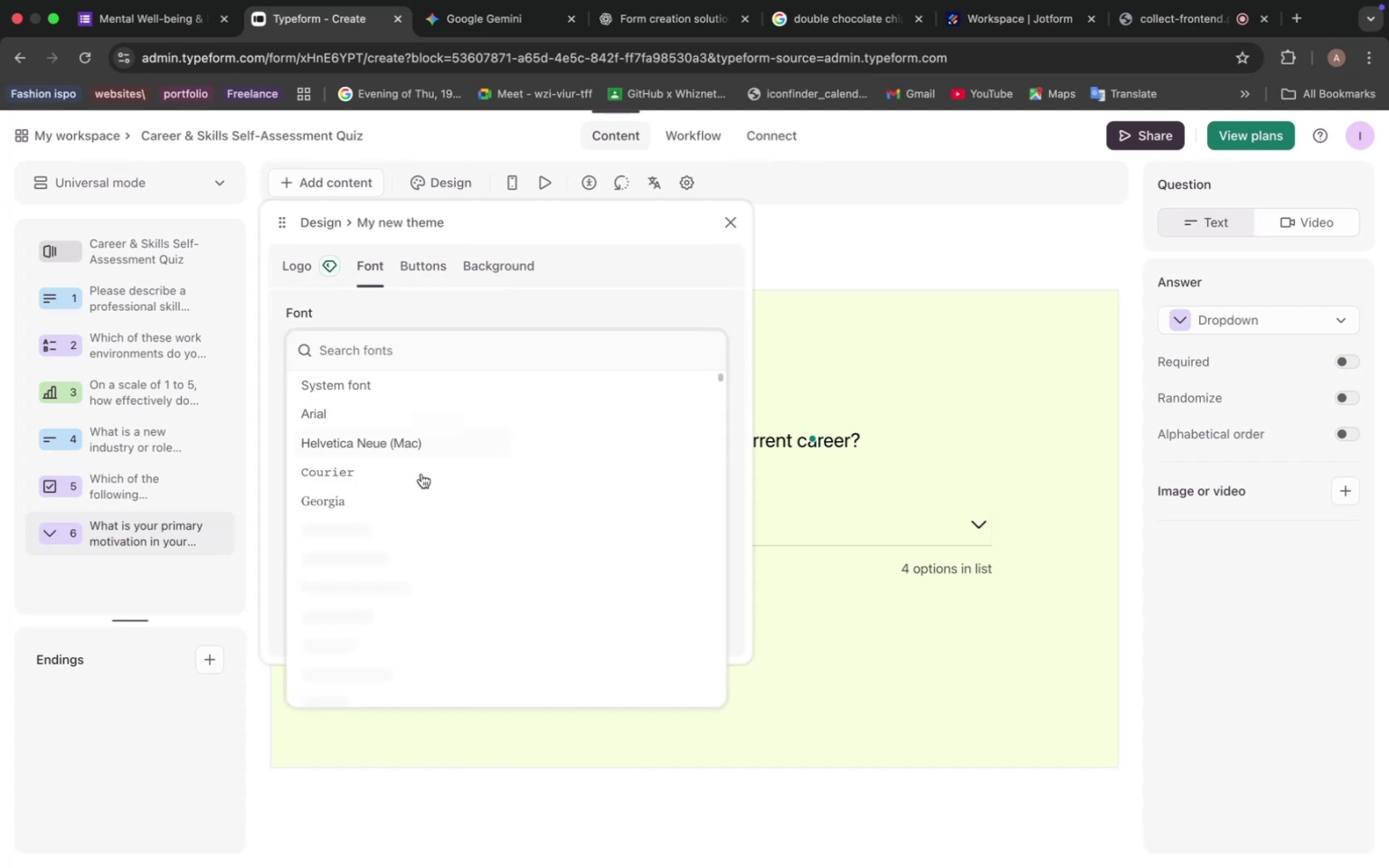 
mouse_move([392, 518])
 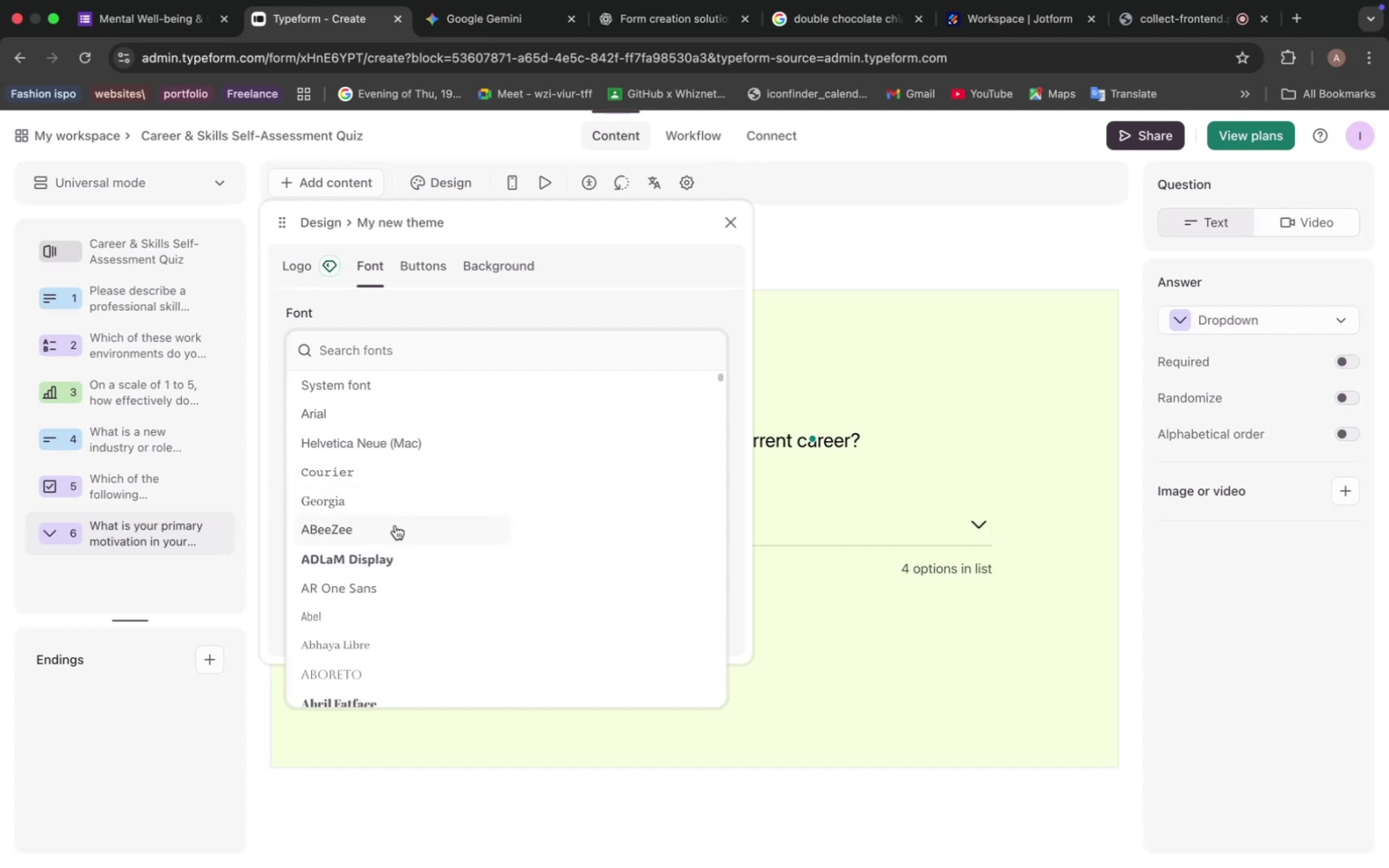 
left_click([395, 526])
 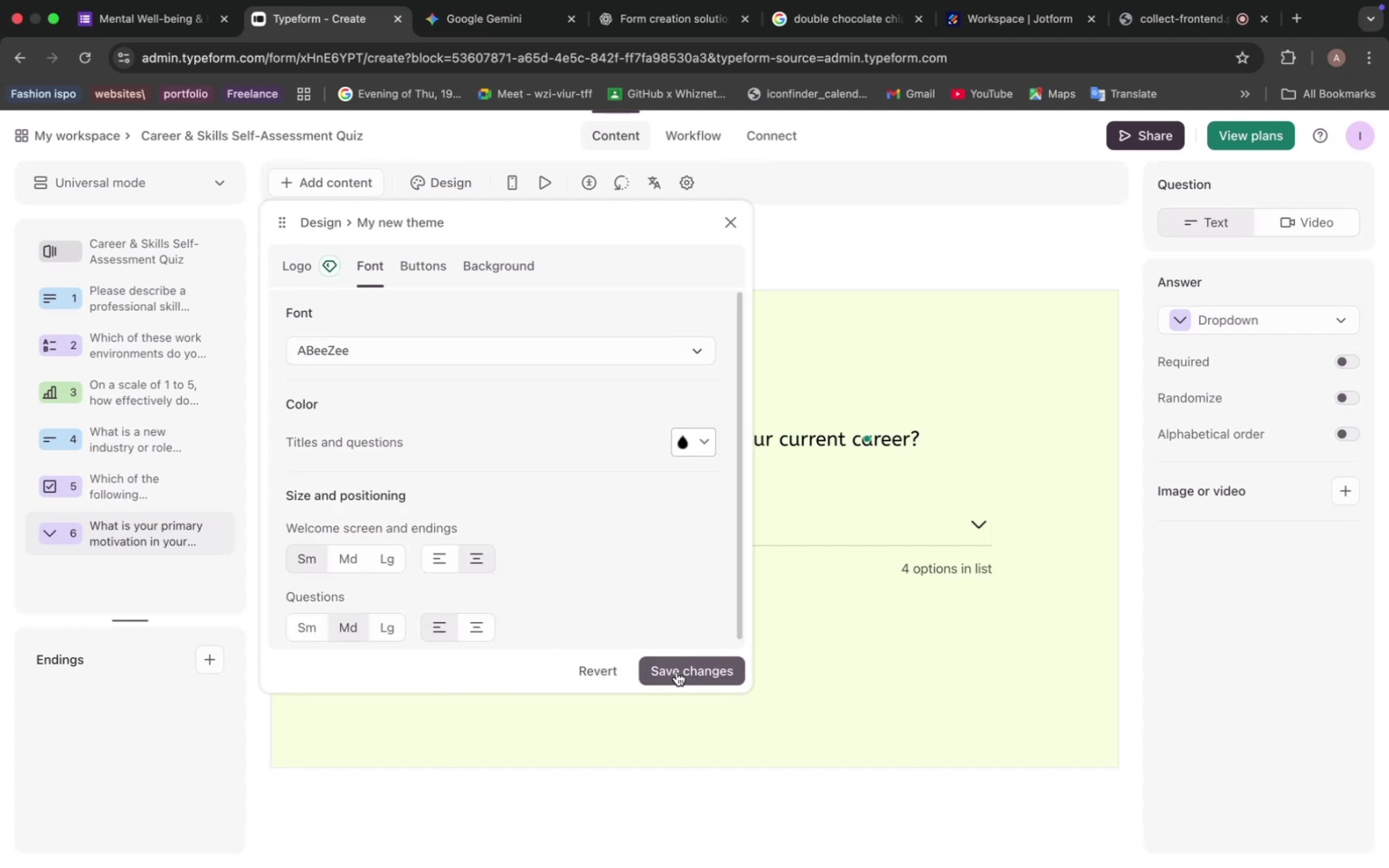 
left_click([433, 348])
 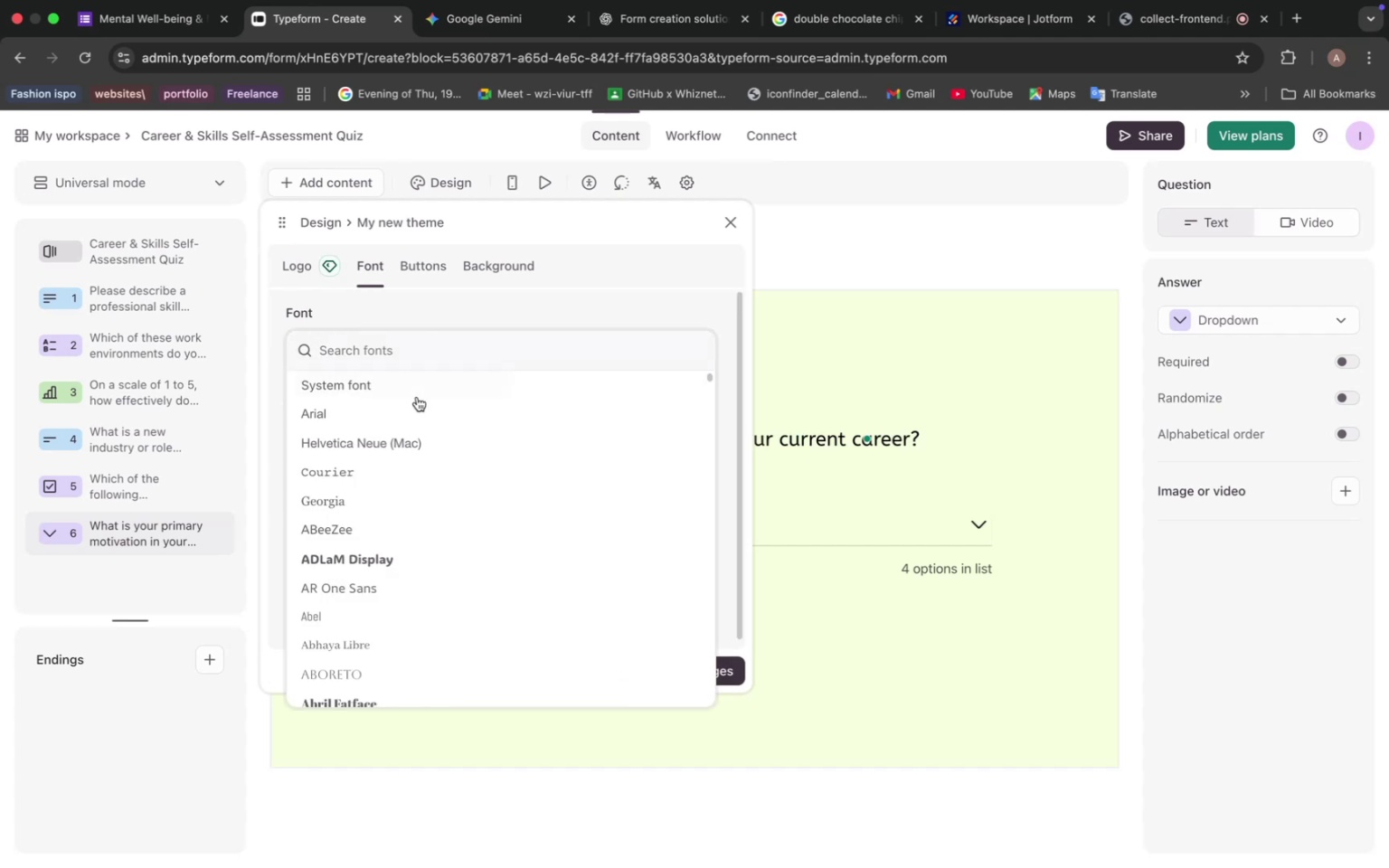 
scroll: coordinate [406, 536], scroll_direction: down, amount: 6.0
 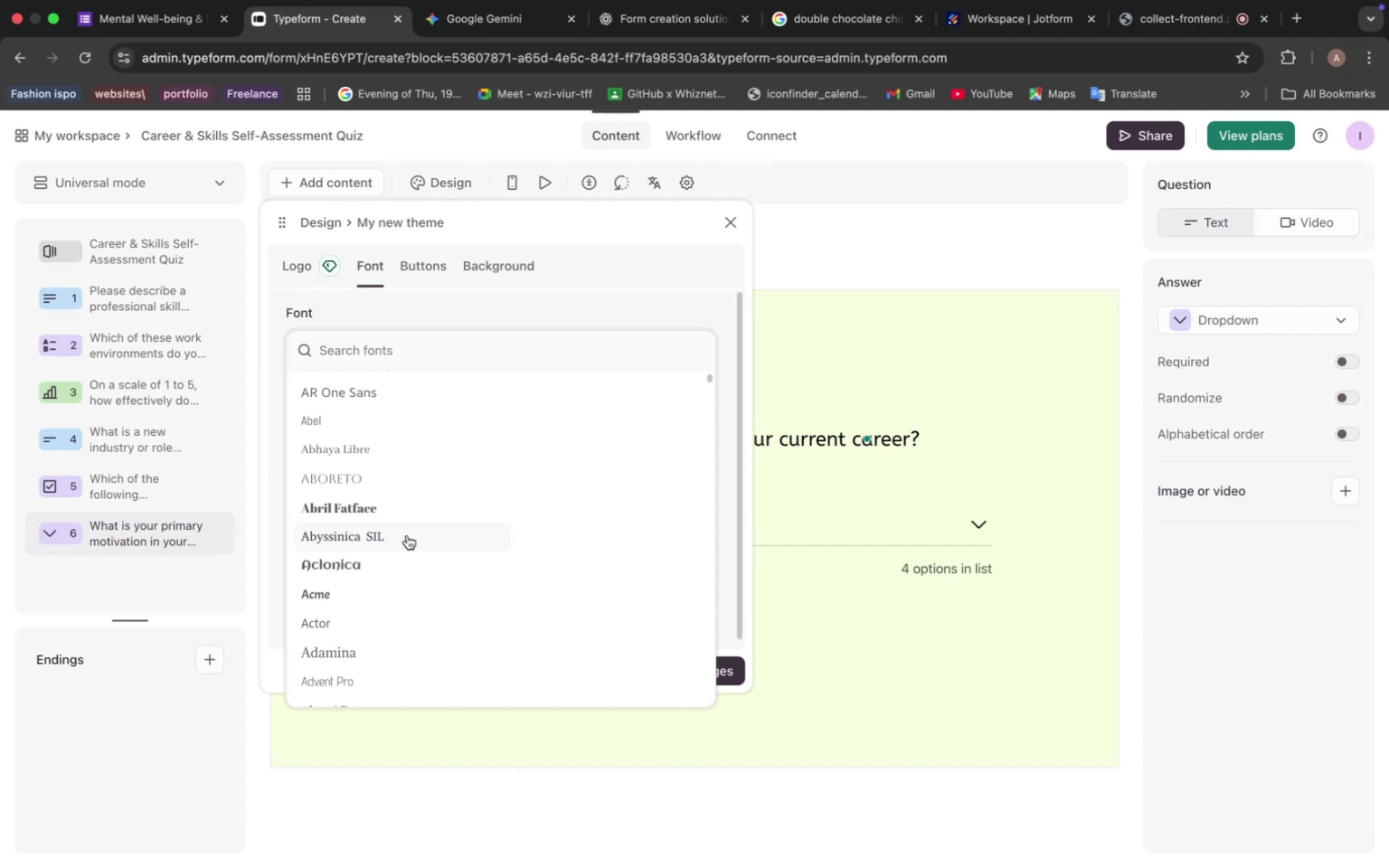 
wait(20.32)
 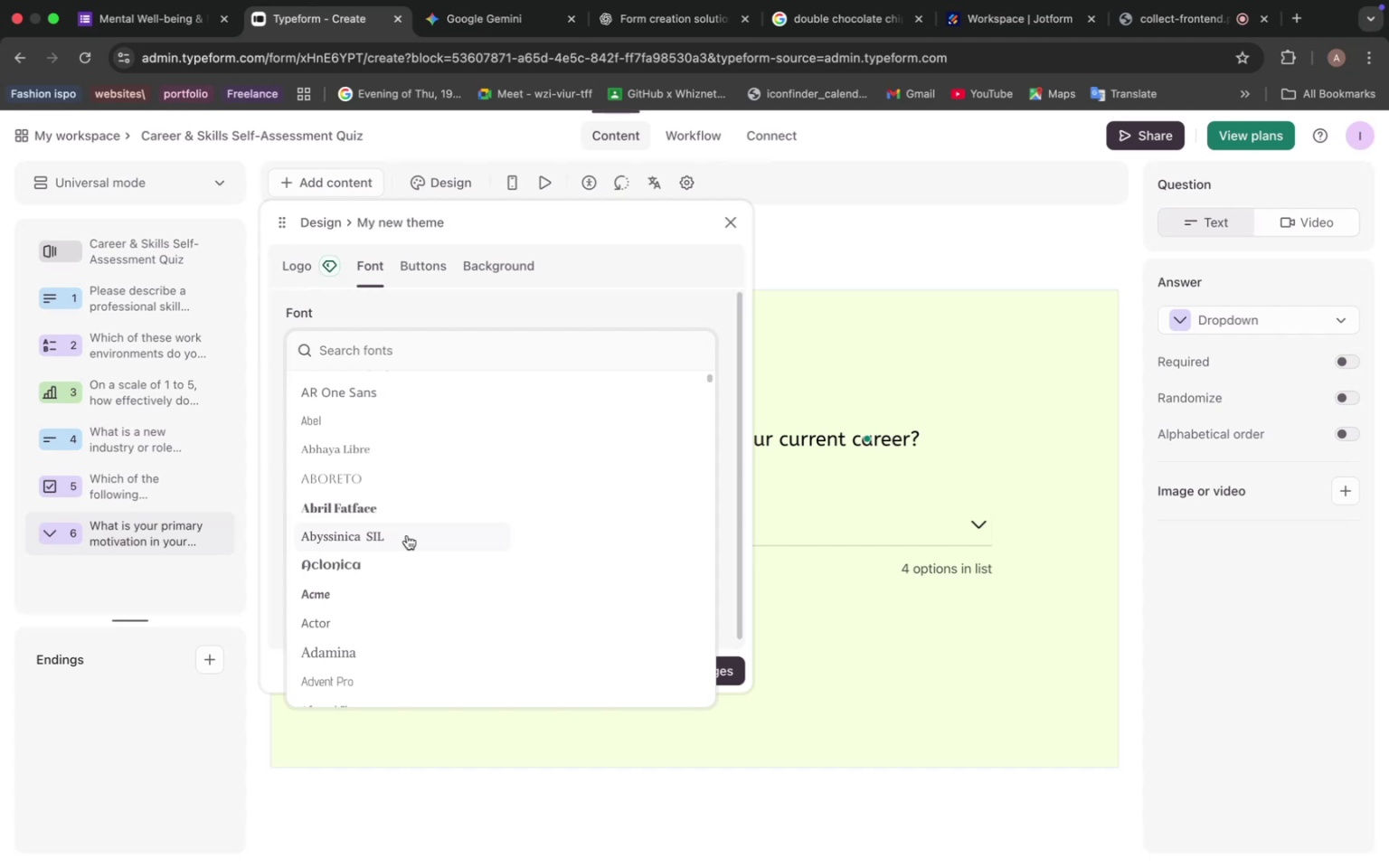 
scroll: coordinate [413, 531], scroll_direction: down, amount: 11.0
 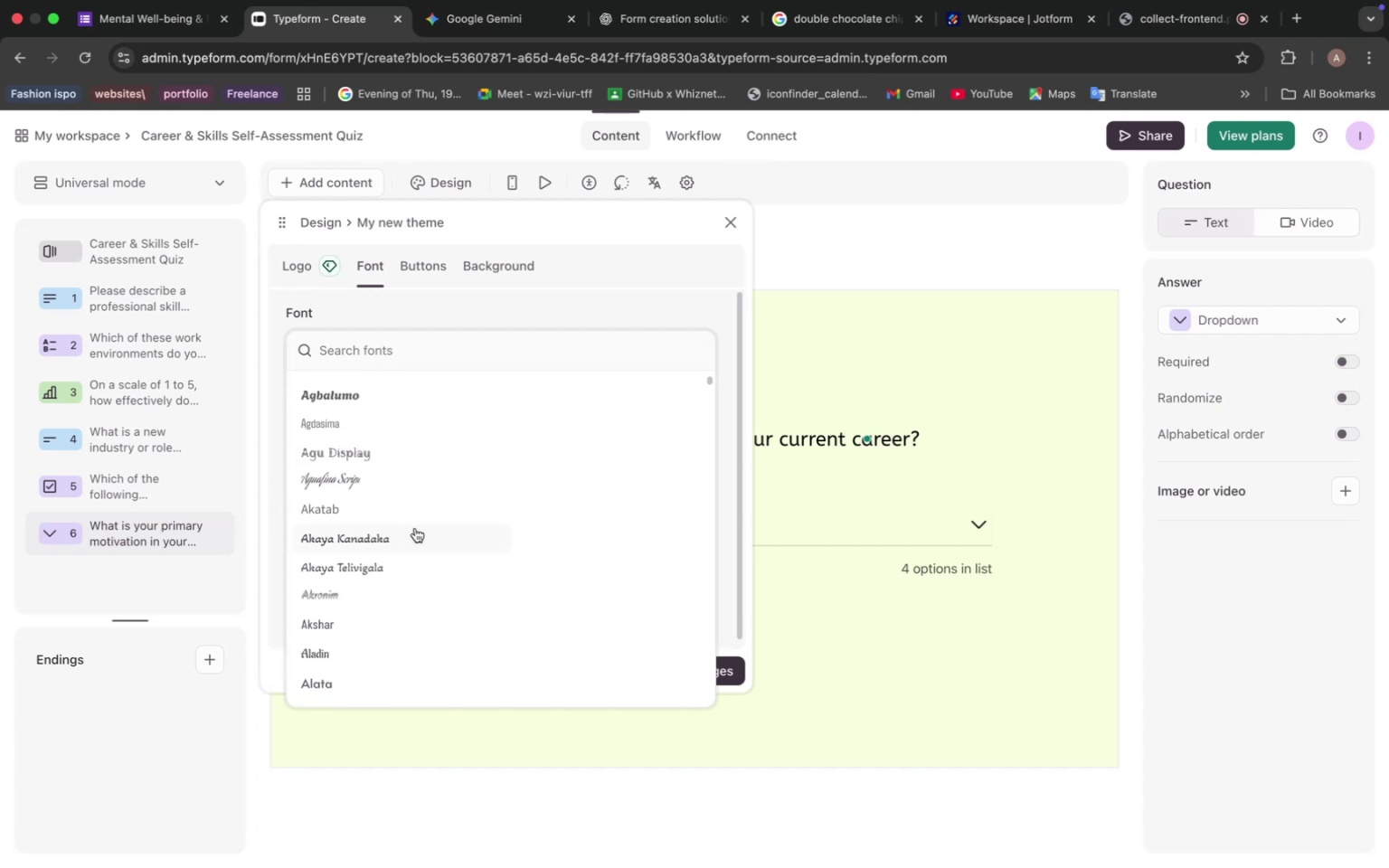 
wait(12.66)
 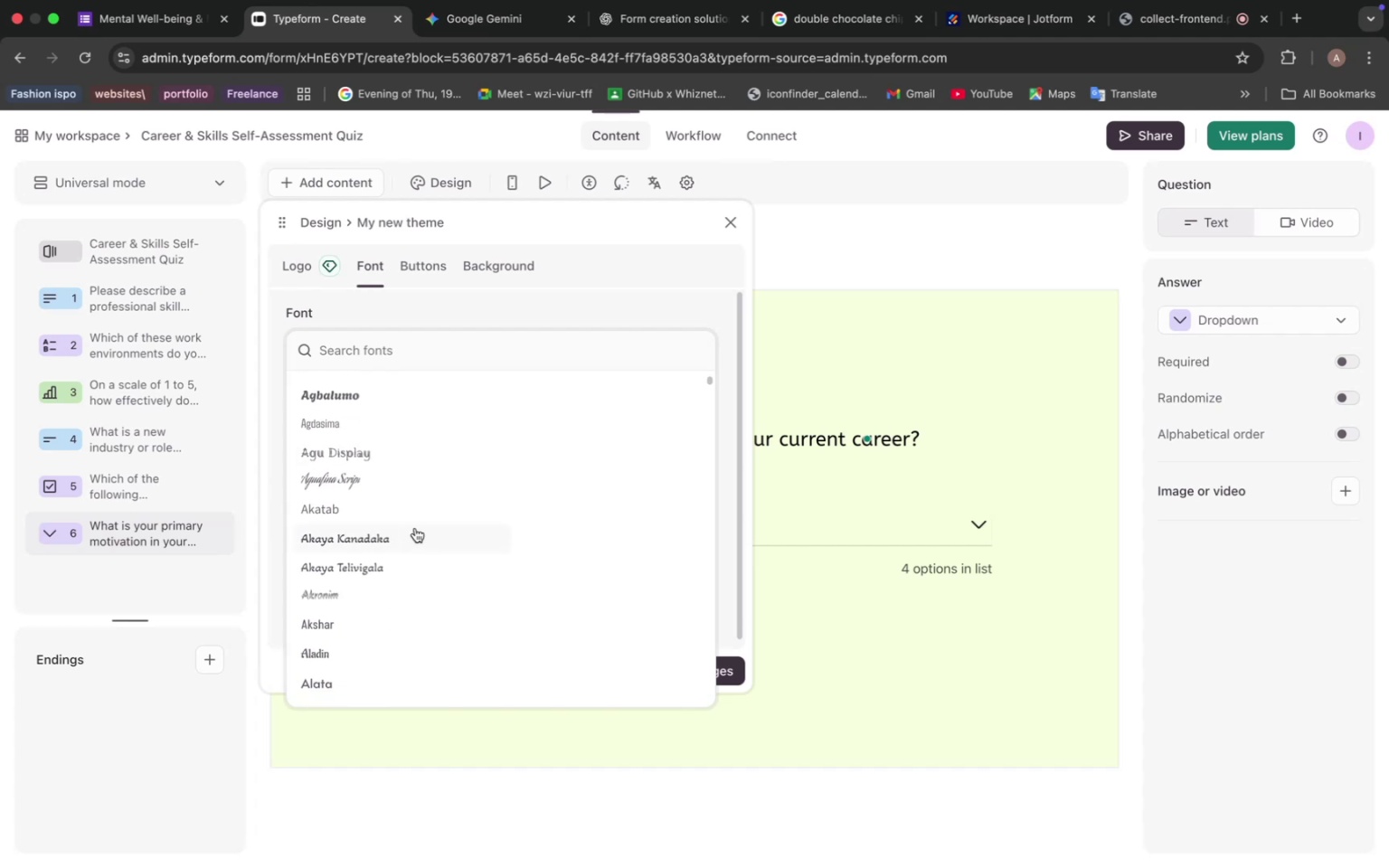 
scroll: coordinate [415, 528], scroll_direction: down, amount: 3.0
 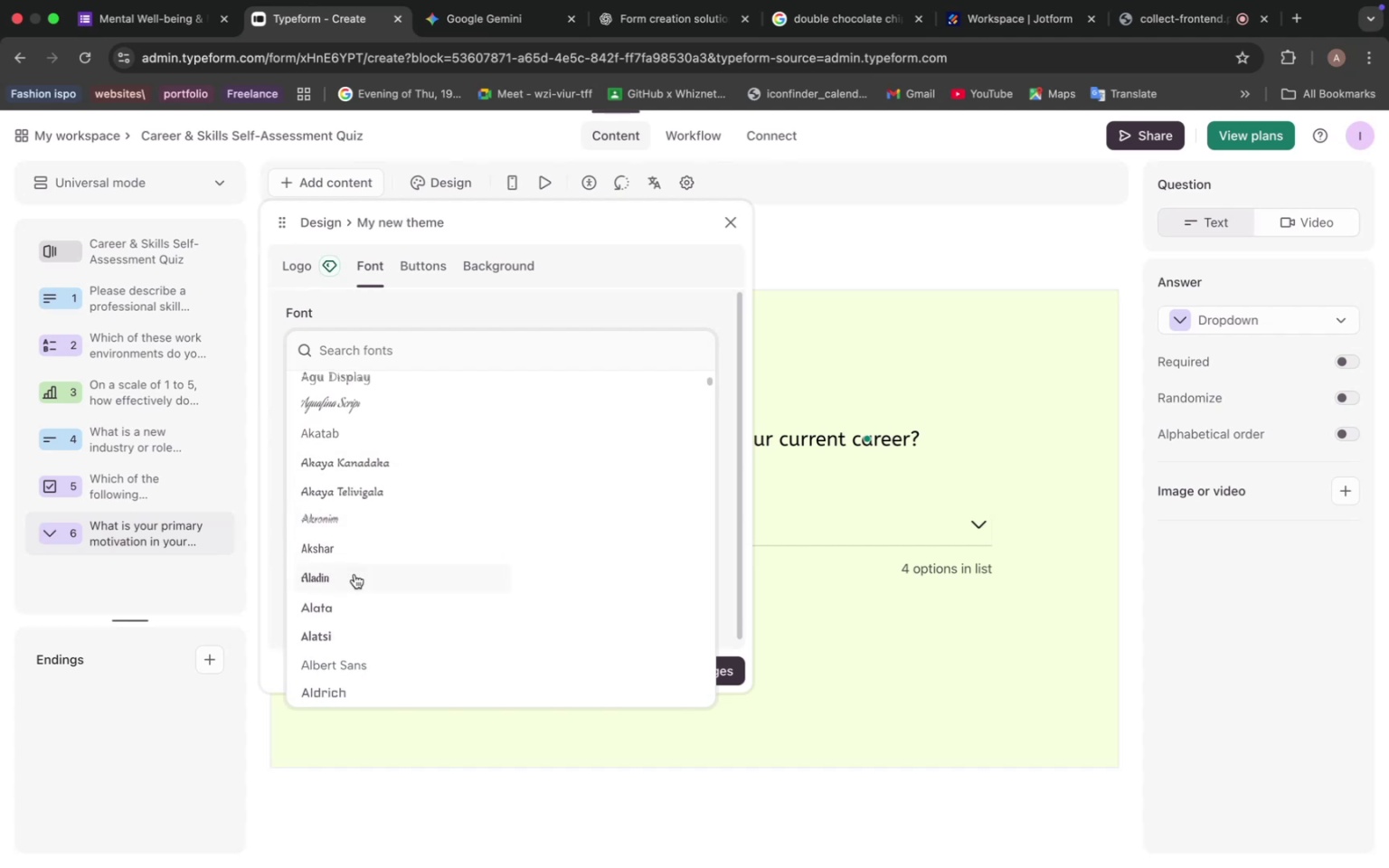 
left_click([356, 573])
 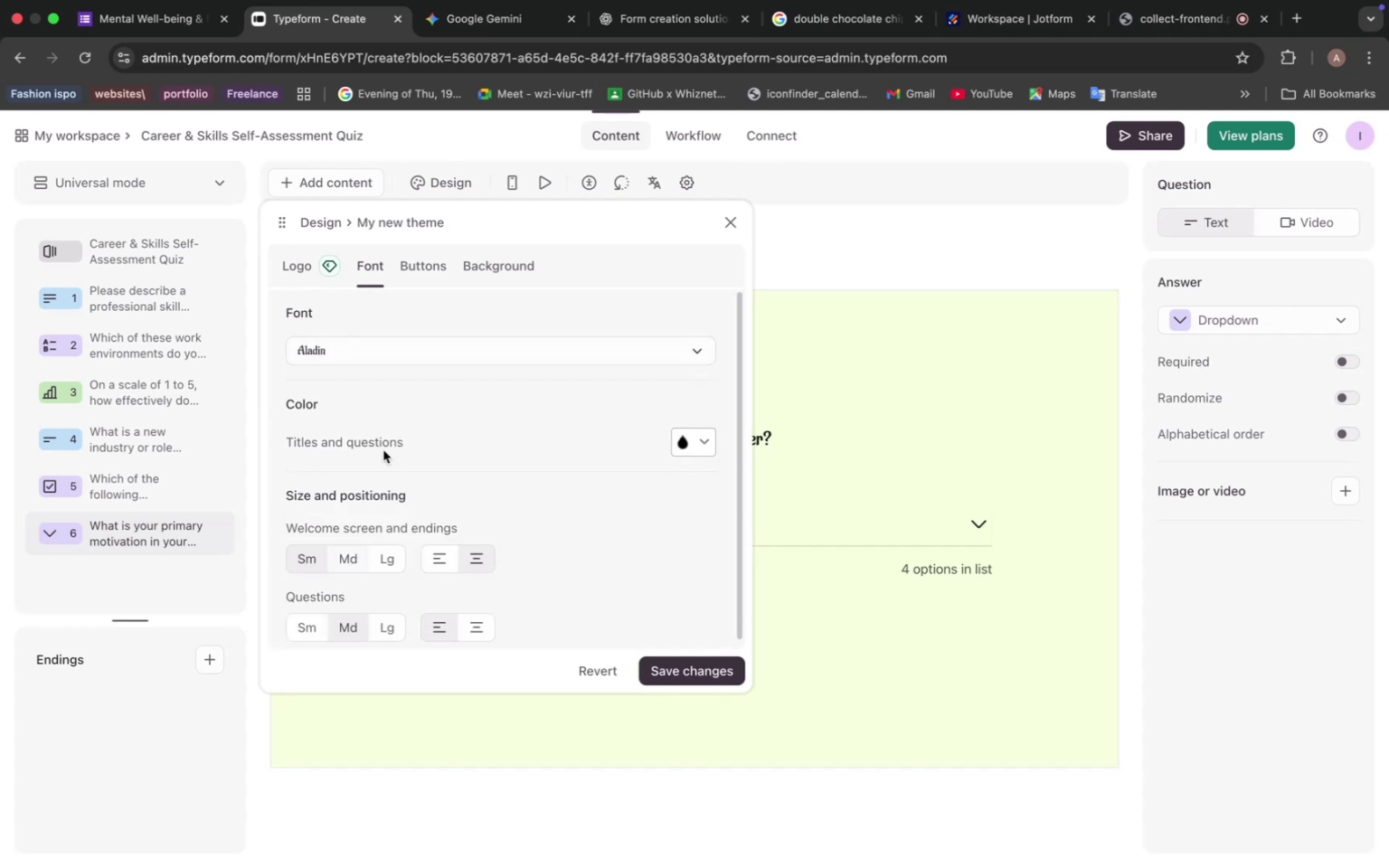 
left_click([402, 350])
 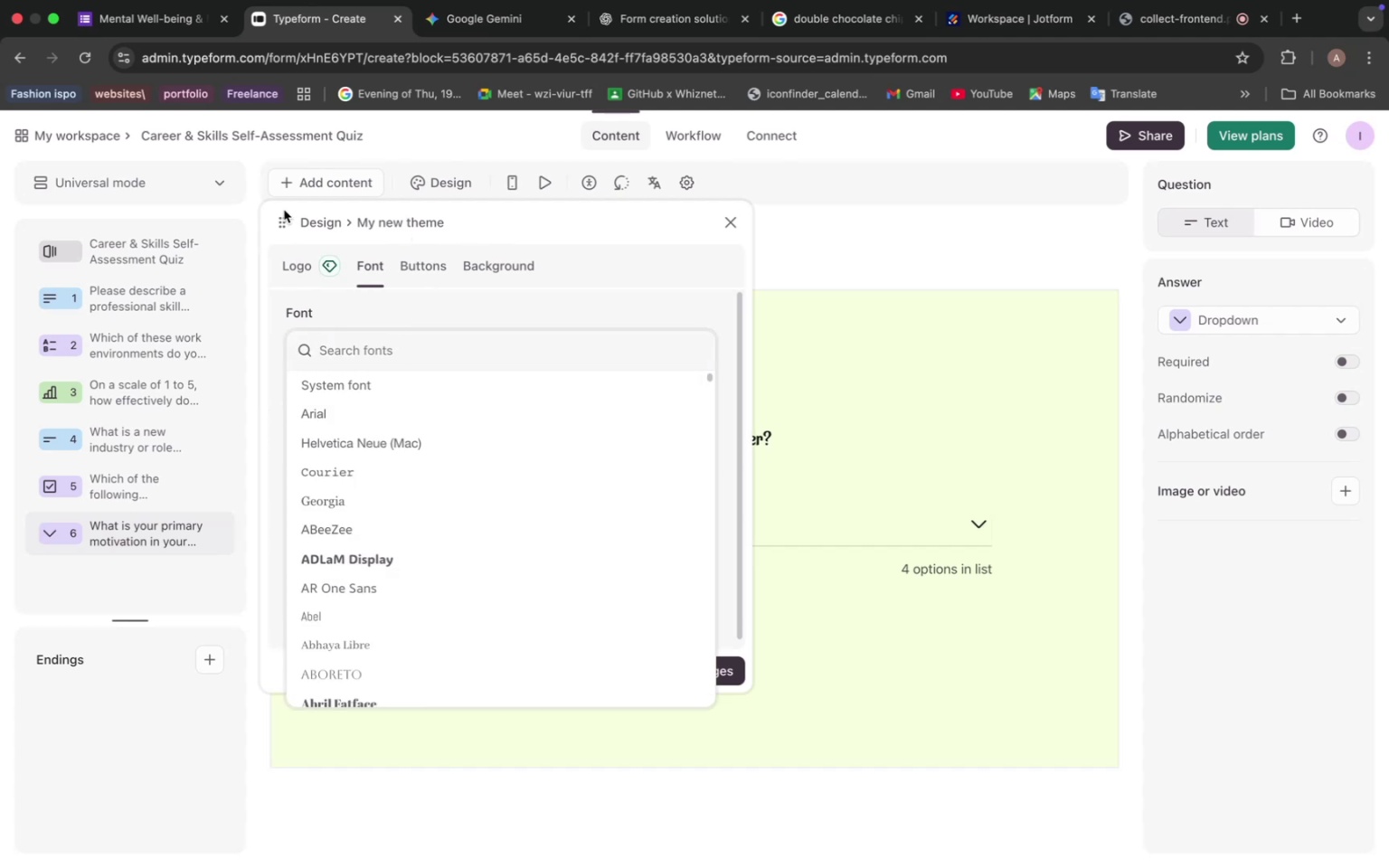 
left_click_drag(start_coordinate=[281, 222], to_coordinate=[221, 237])
 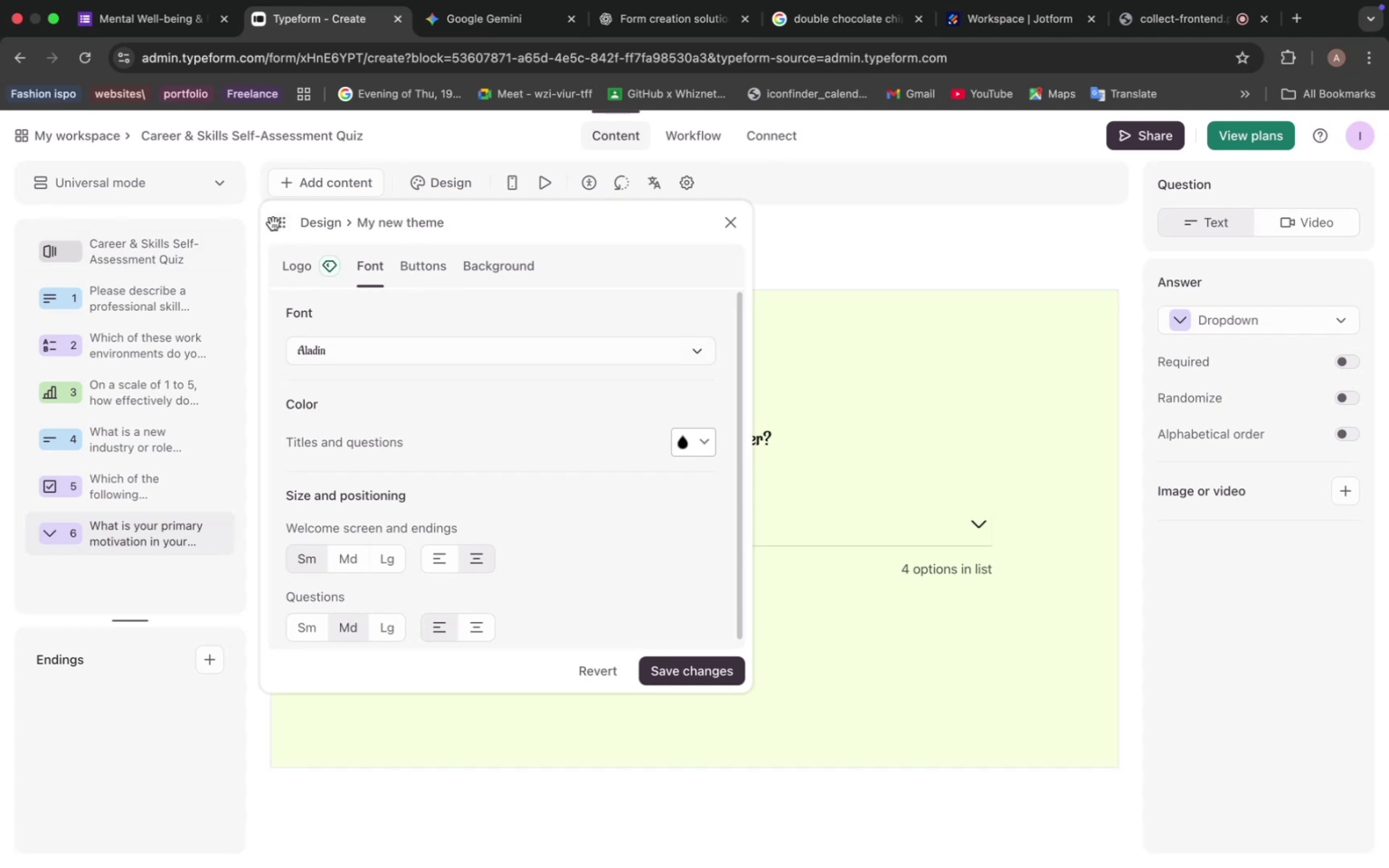 
left_click_drag(start_coordinate=[279, 222], to_coordinate=[677, 241])
 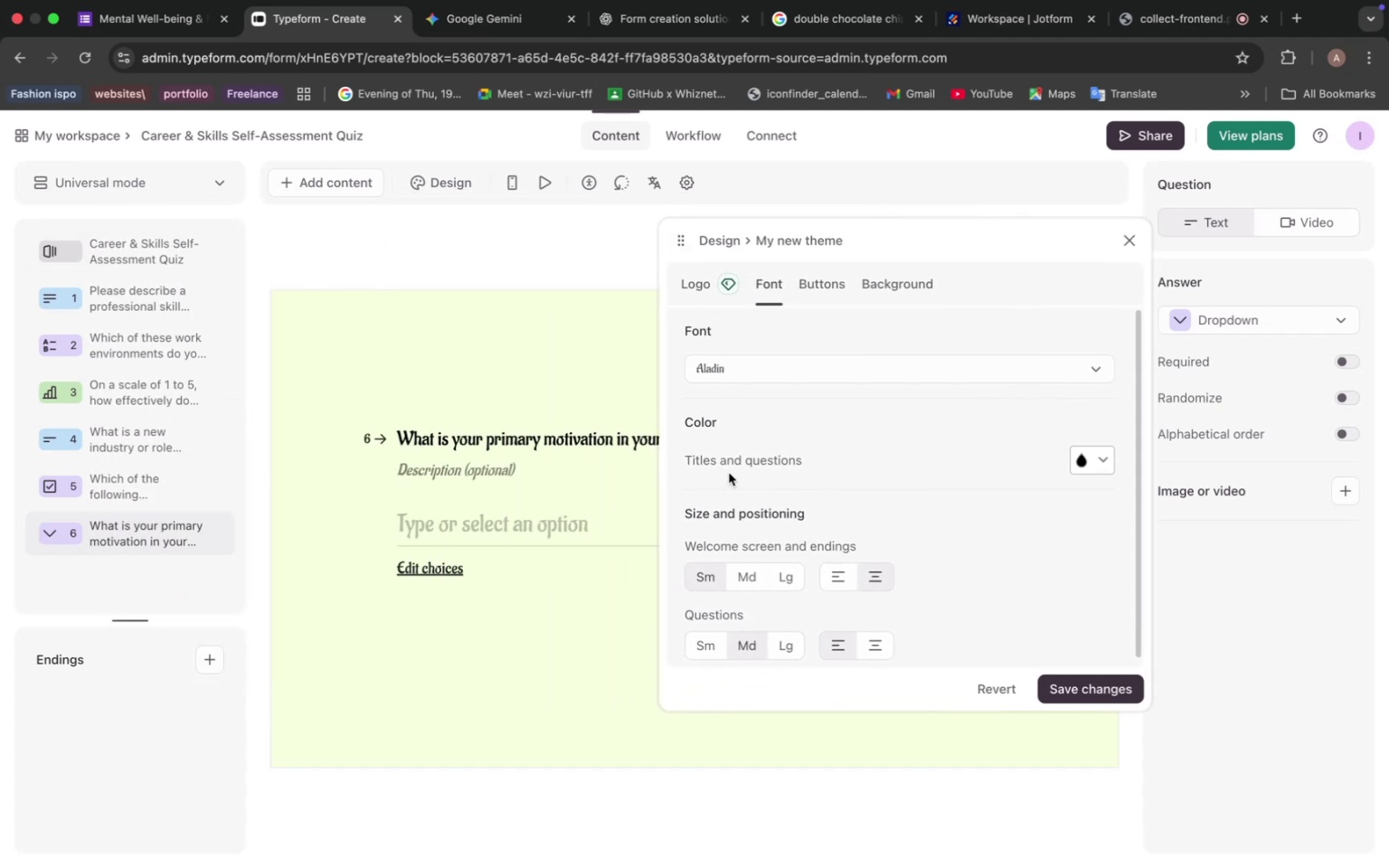 
left_click([756, 373])
 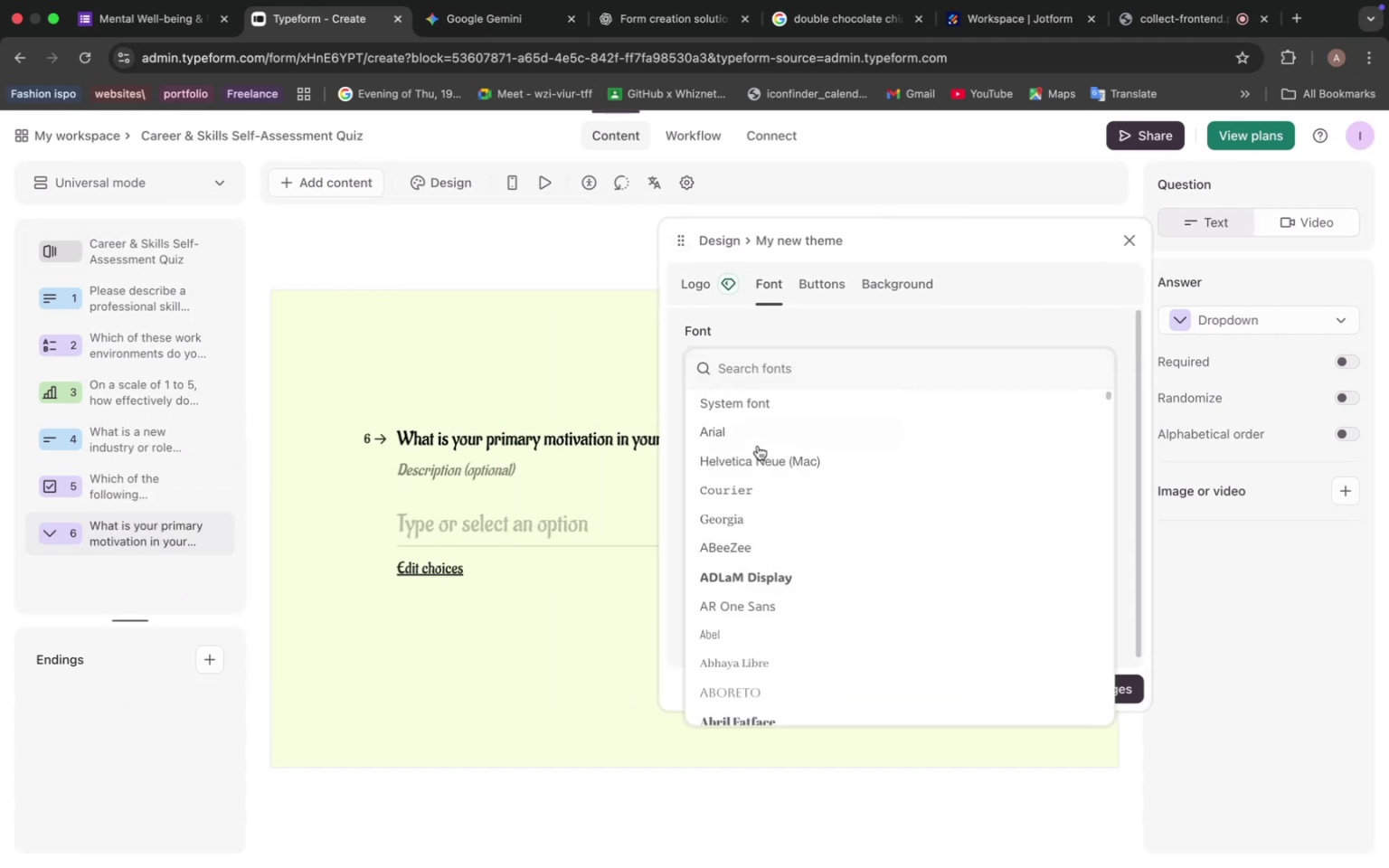 
scroll: coordinate [764, 522], scroll_direction: down, amount: 3.0
 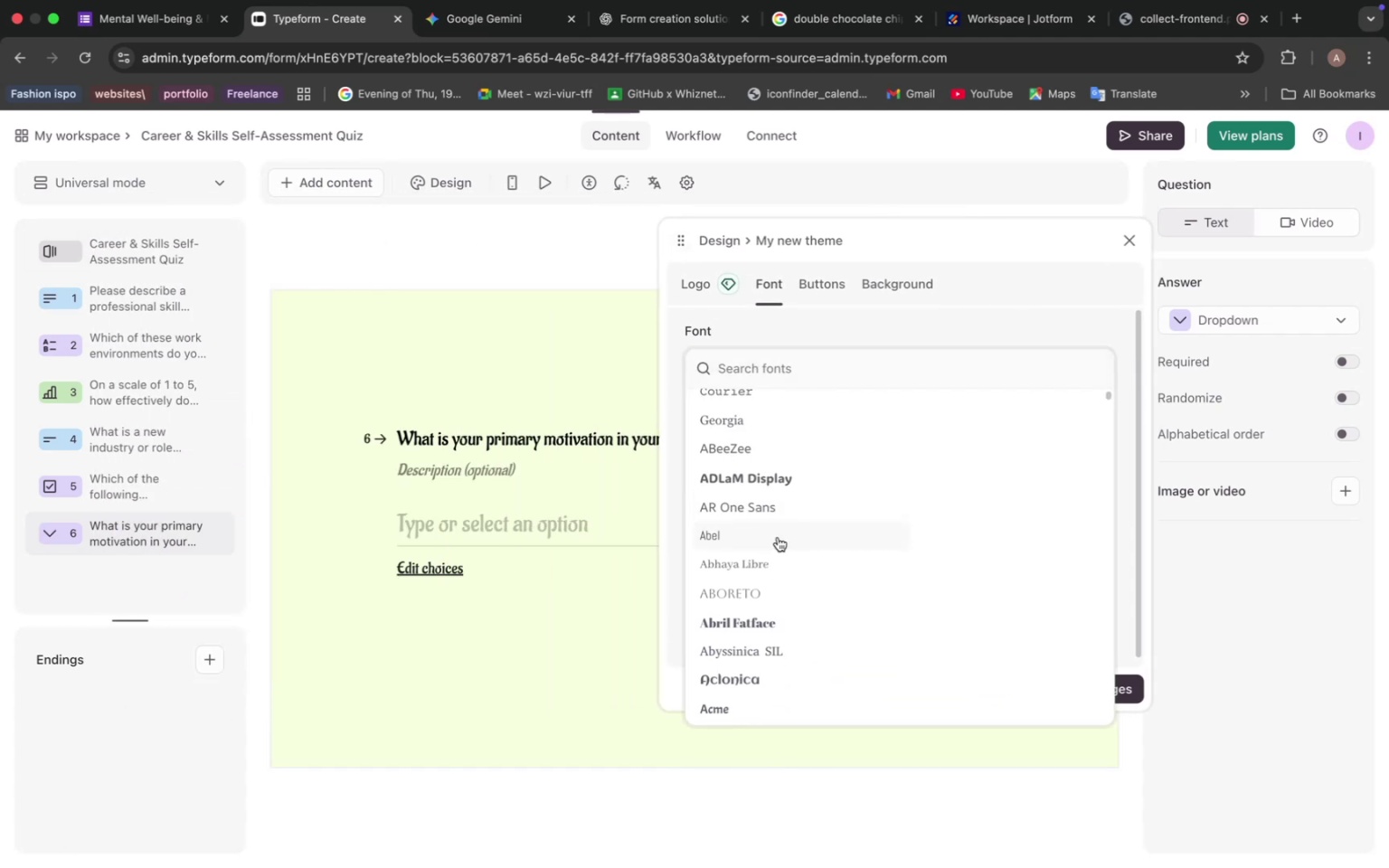 
wait(5.16)
 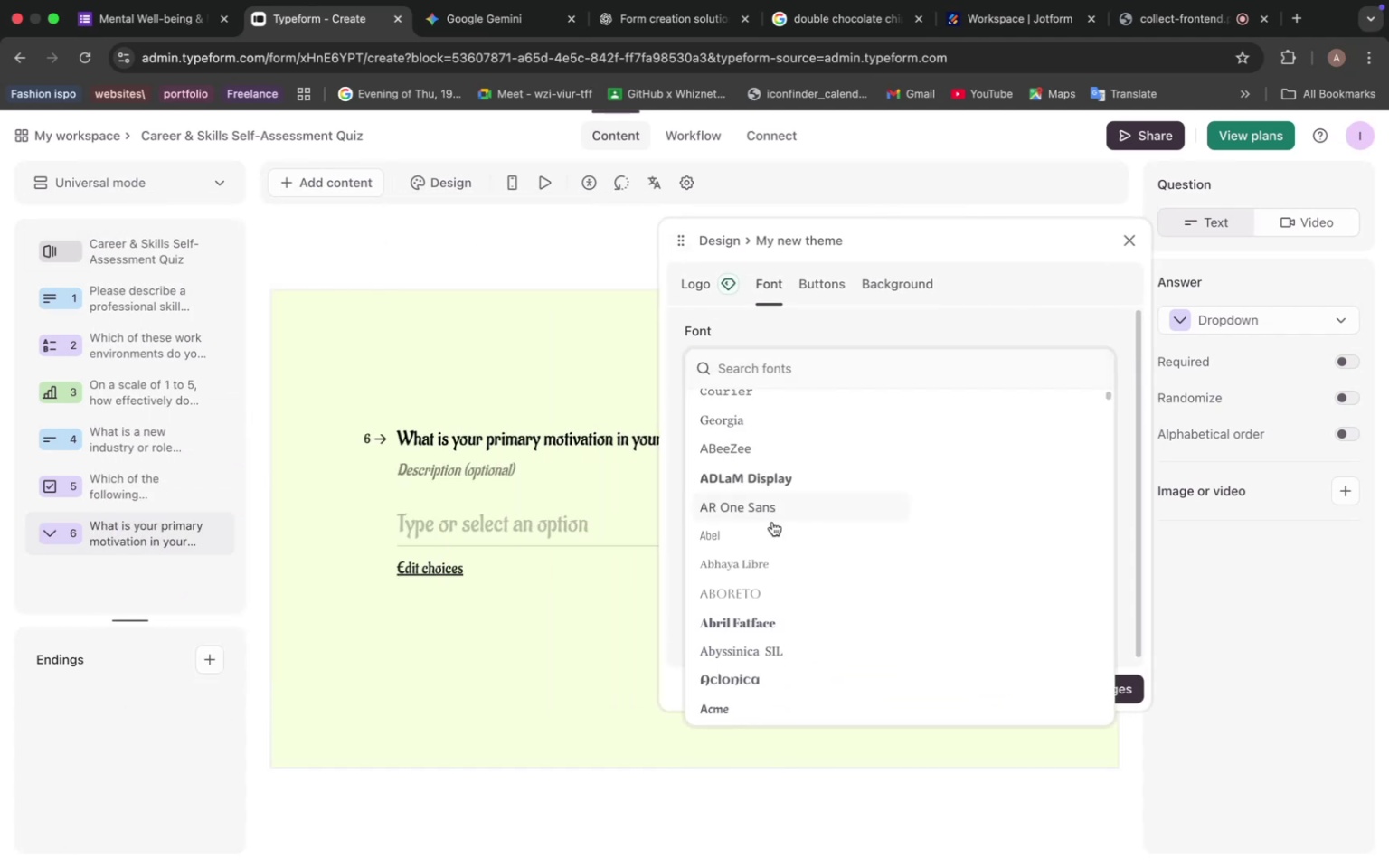 
scroll: coordinate [778, 536], scroll_direction: down, amount: 3.0
 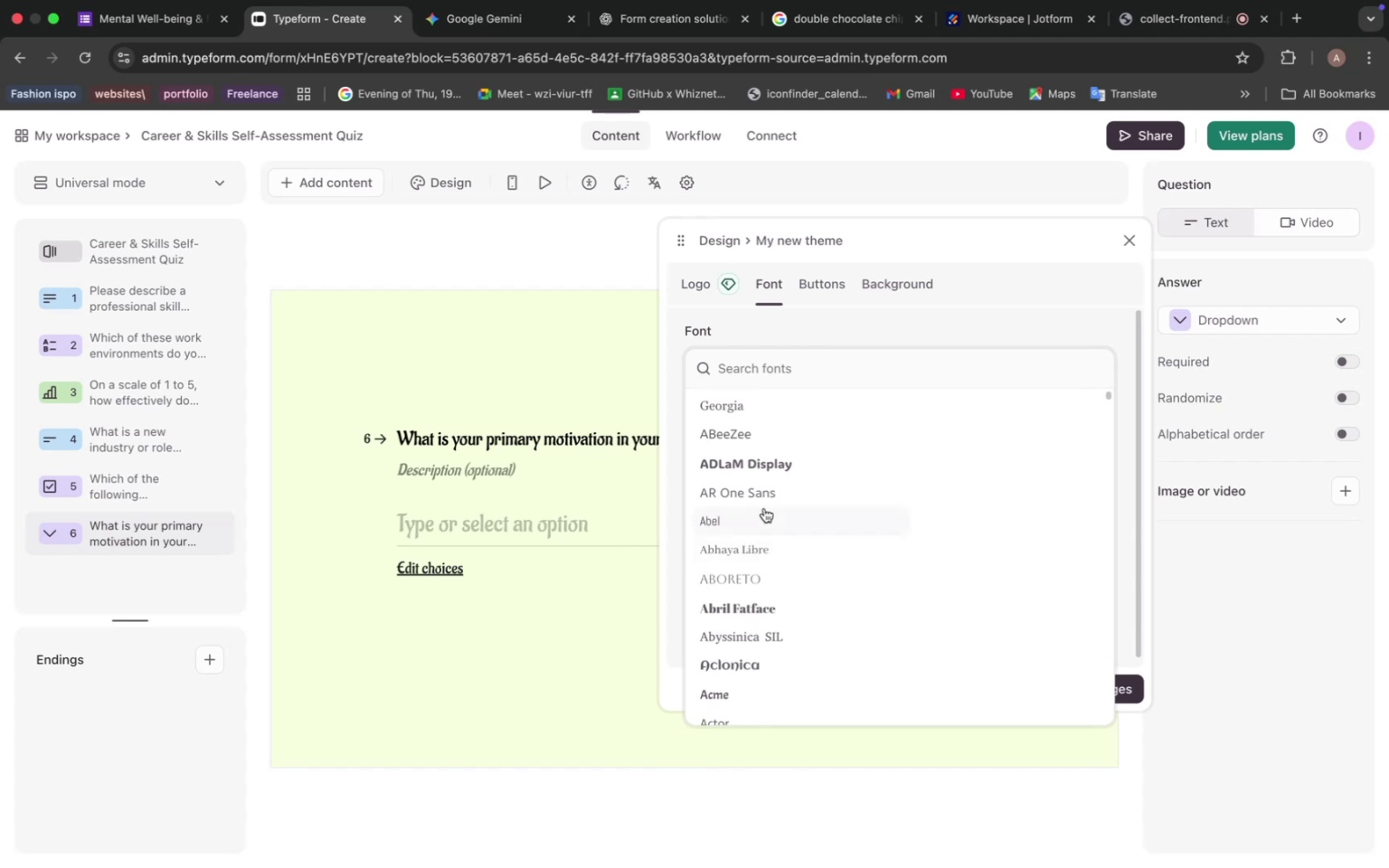 
left_click([766, 500])
 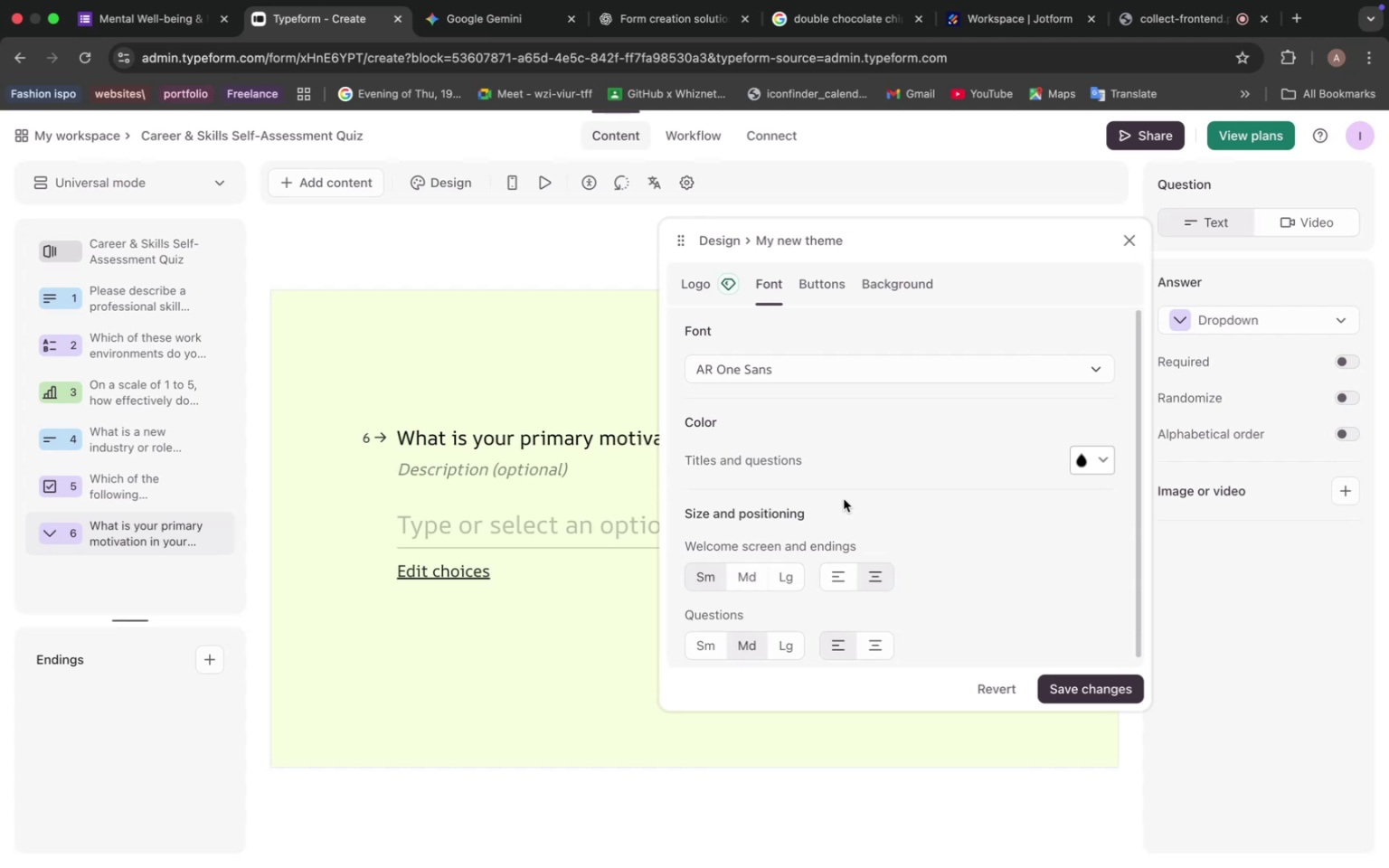 
wait(23.35)
 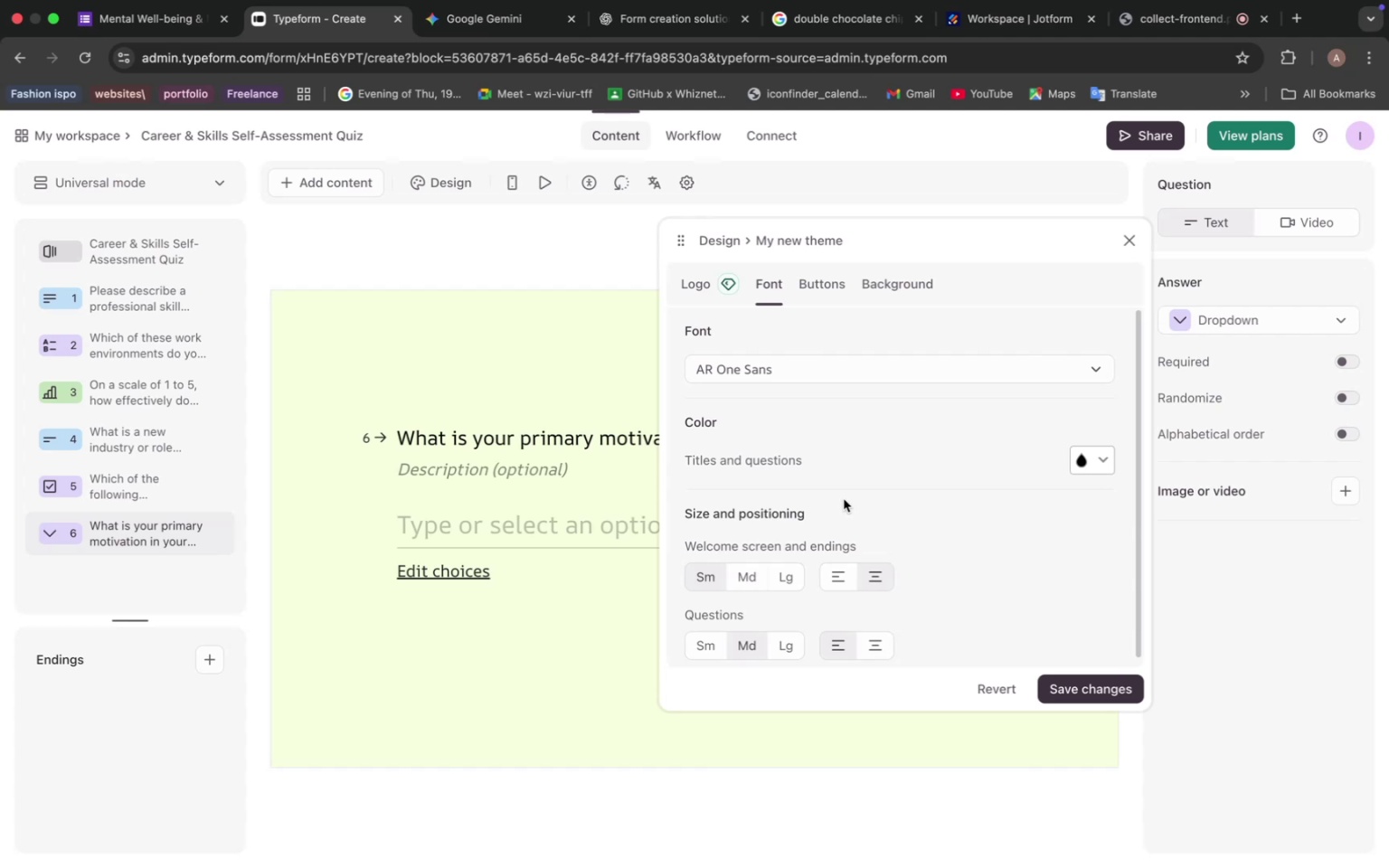 
scroll: coordinate [789, 547], scroll_direction: down, amount: 3.0
 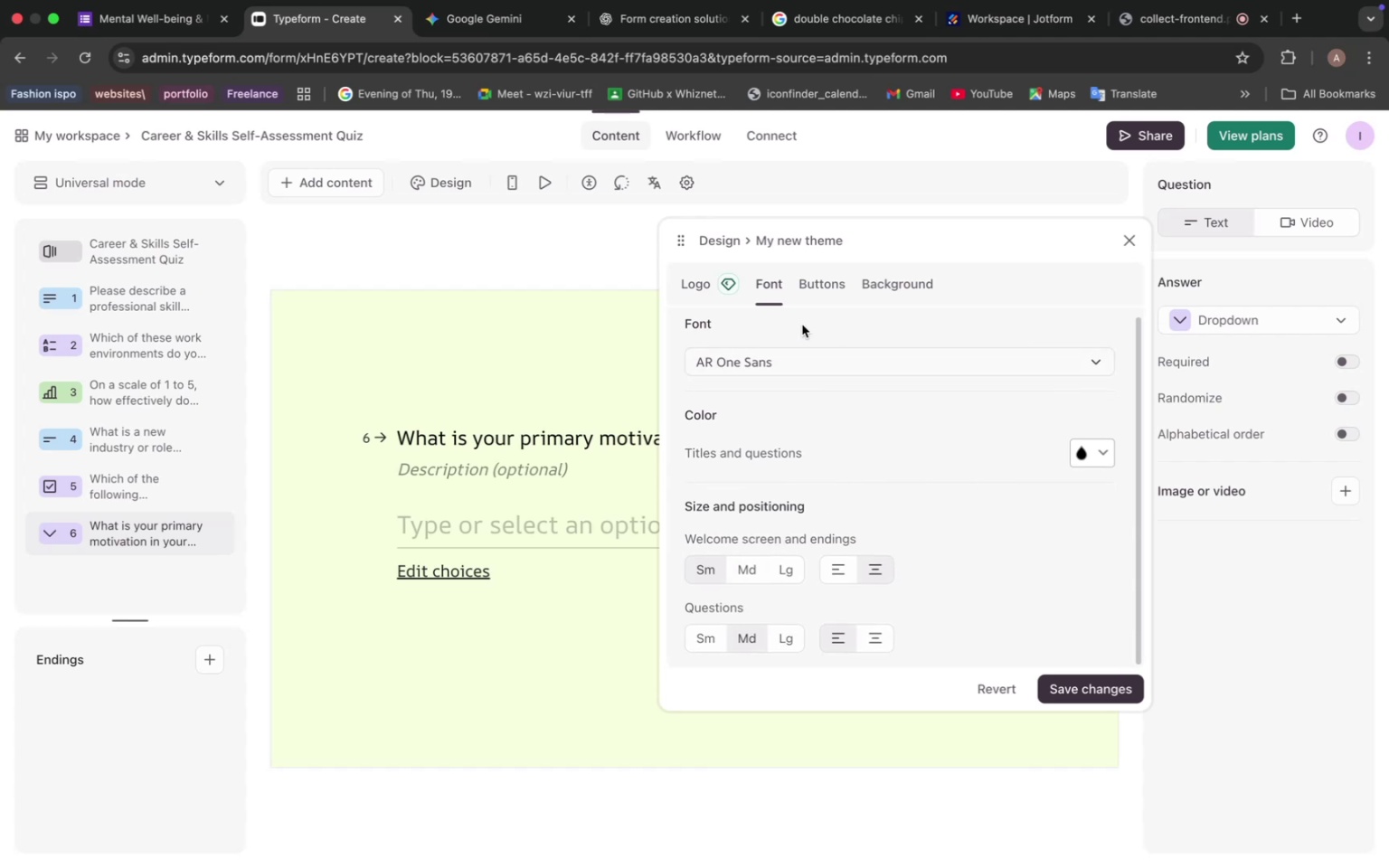 
left_click([806, 285])
 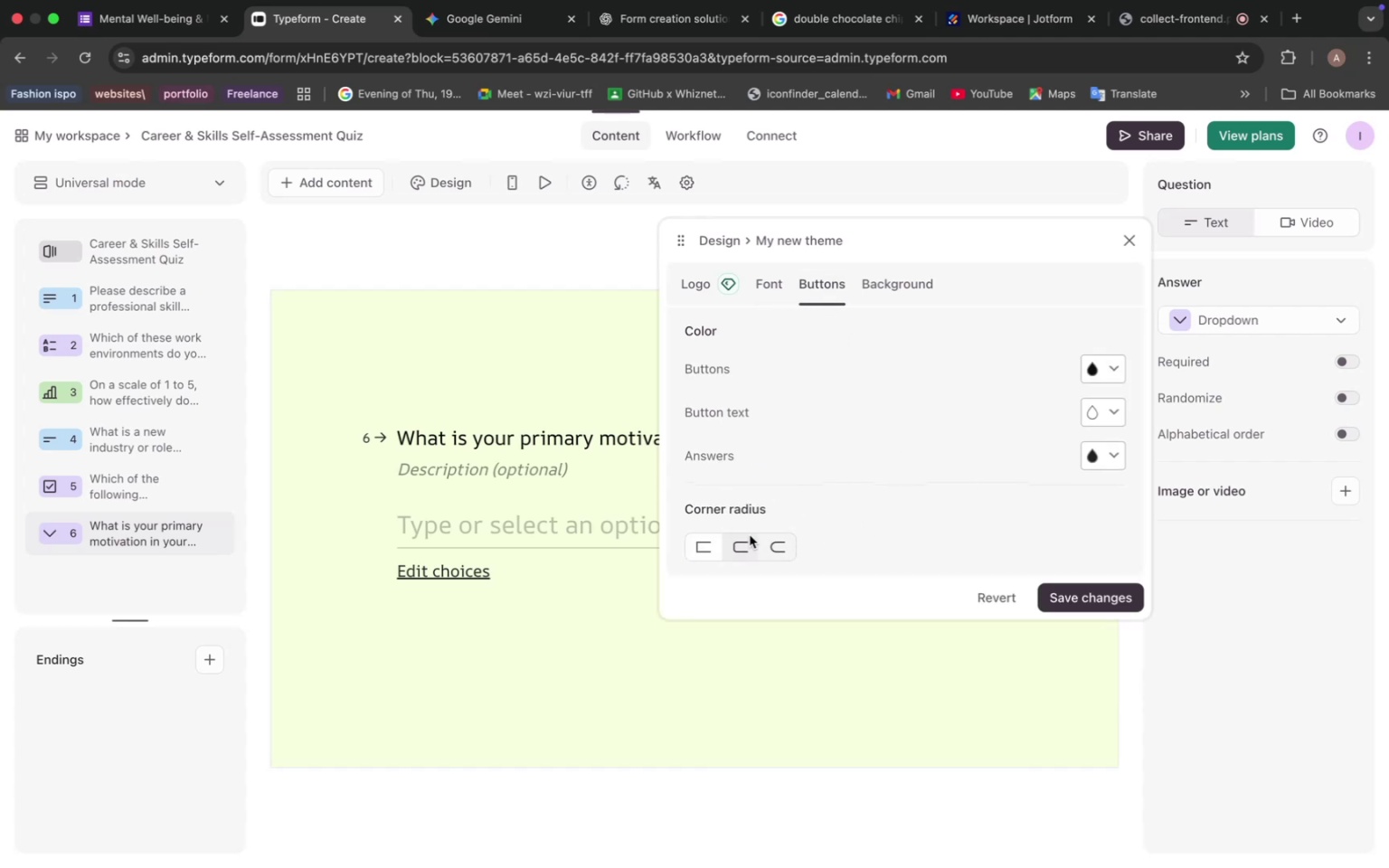 
left_click([782, 552])
 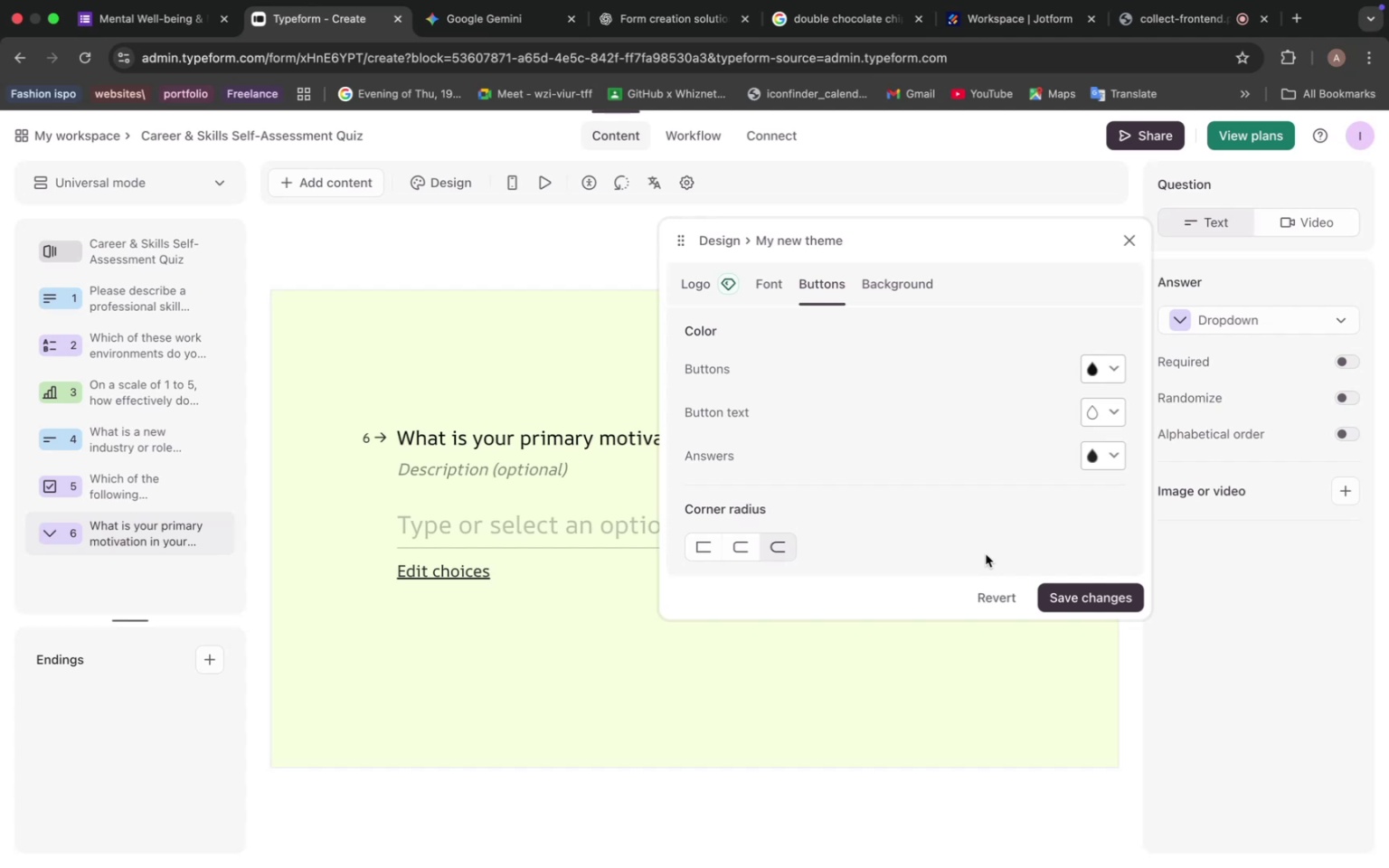 
wait(26.11)
 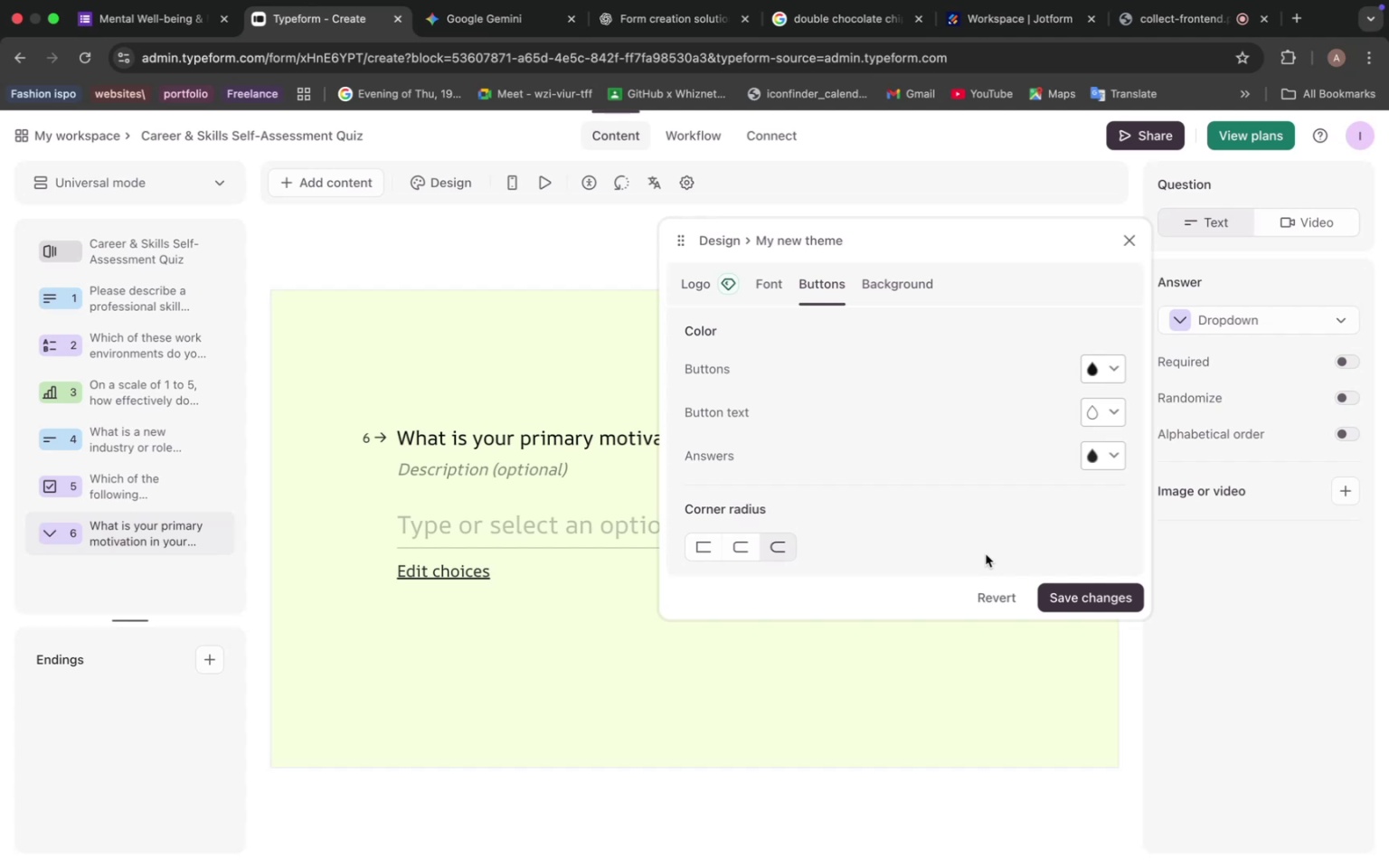 
scroll: coordinate [991, 549], scroll_direction: down, amount: 6.0
 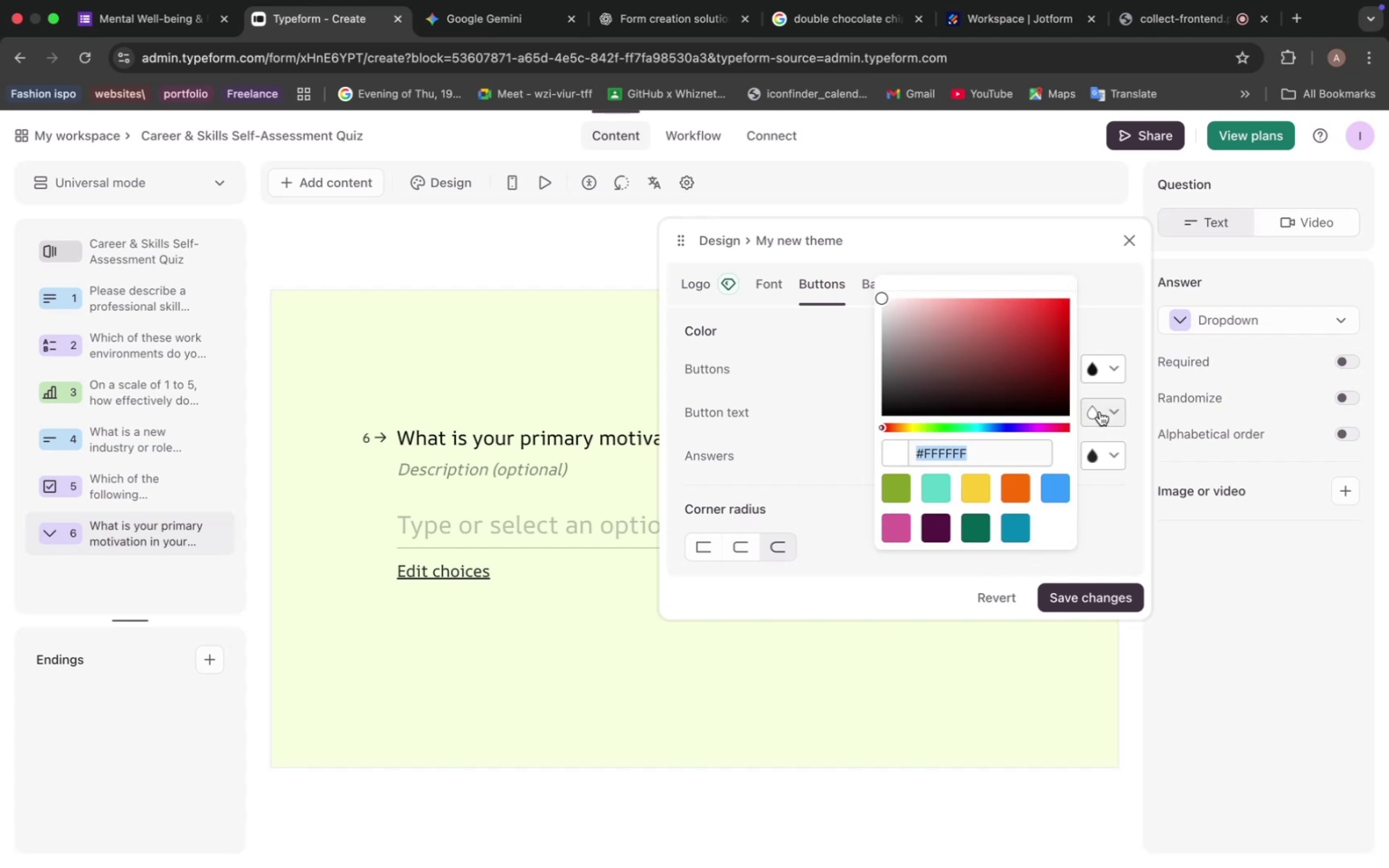 
left_click([842, 409])
 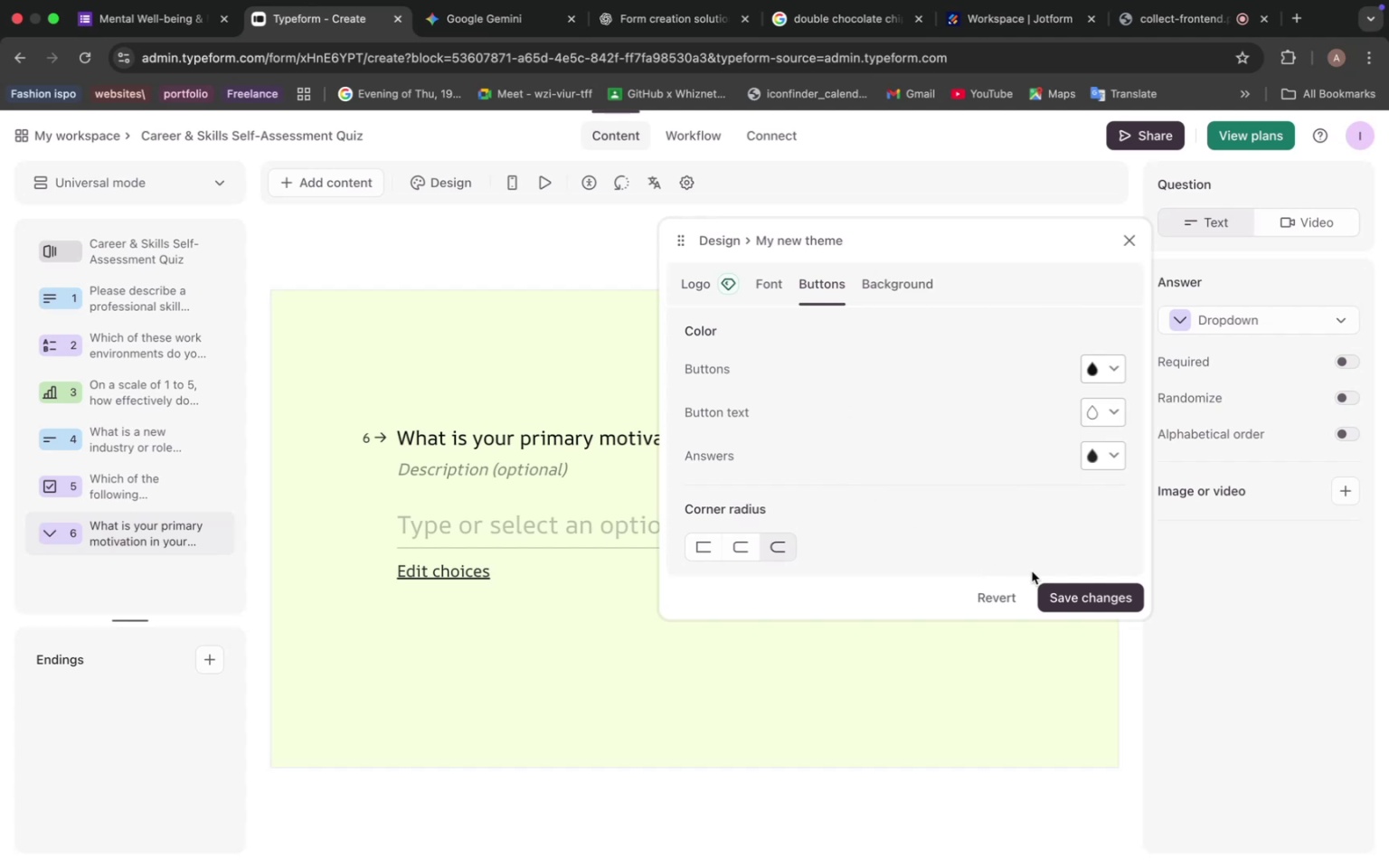 
left_click([1065, 602])
 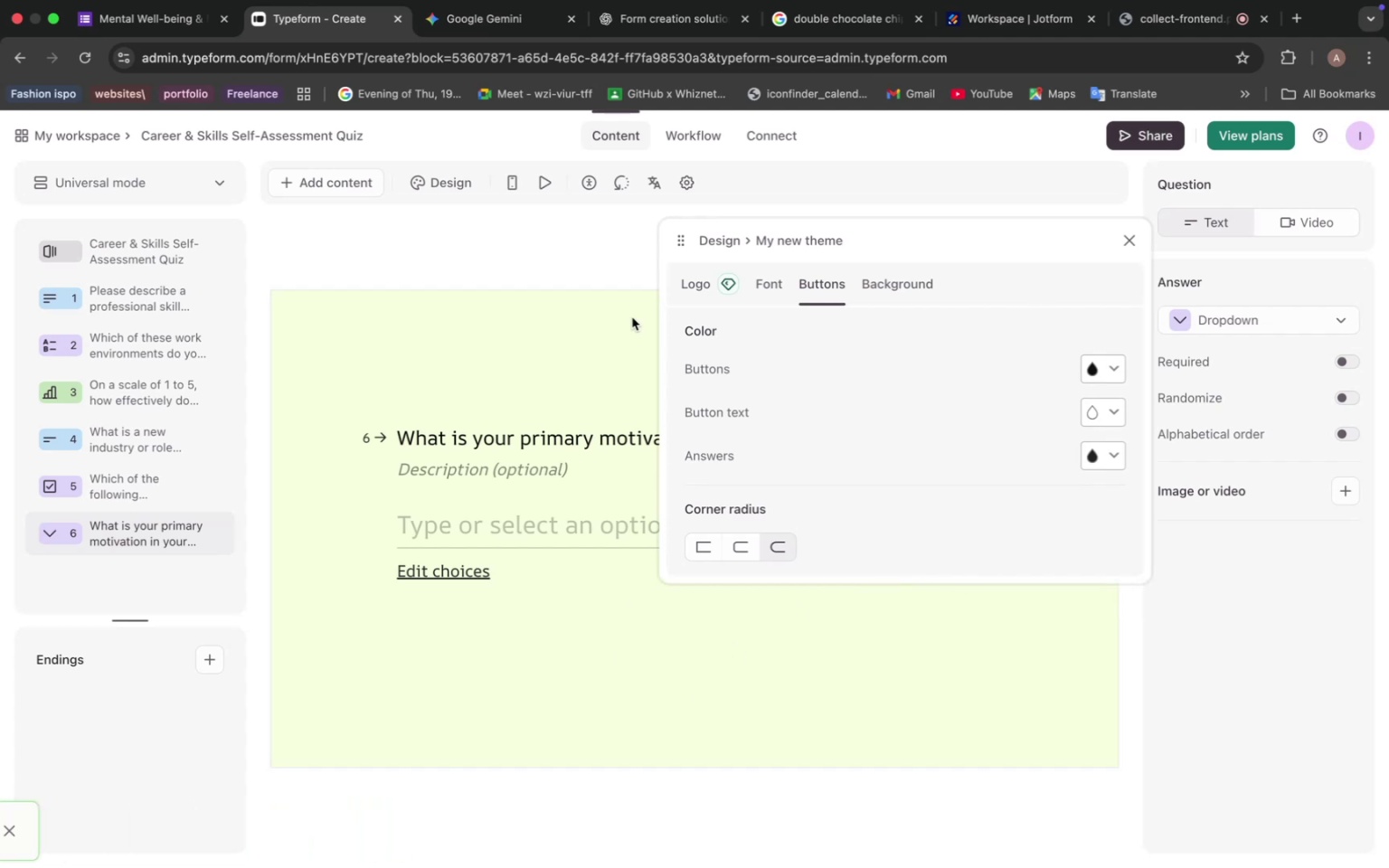 
wait(5.67)
 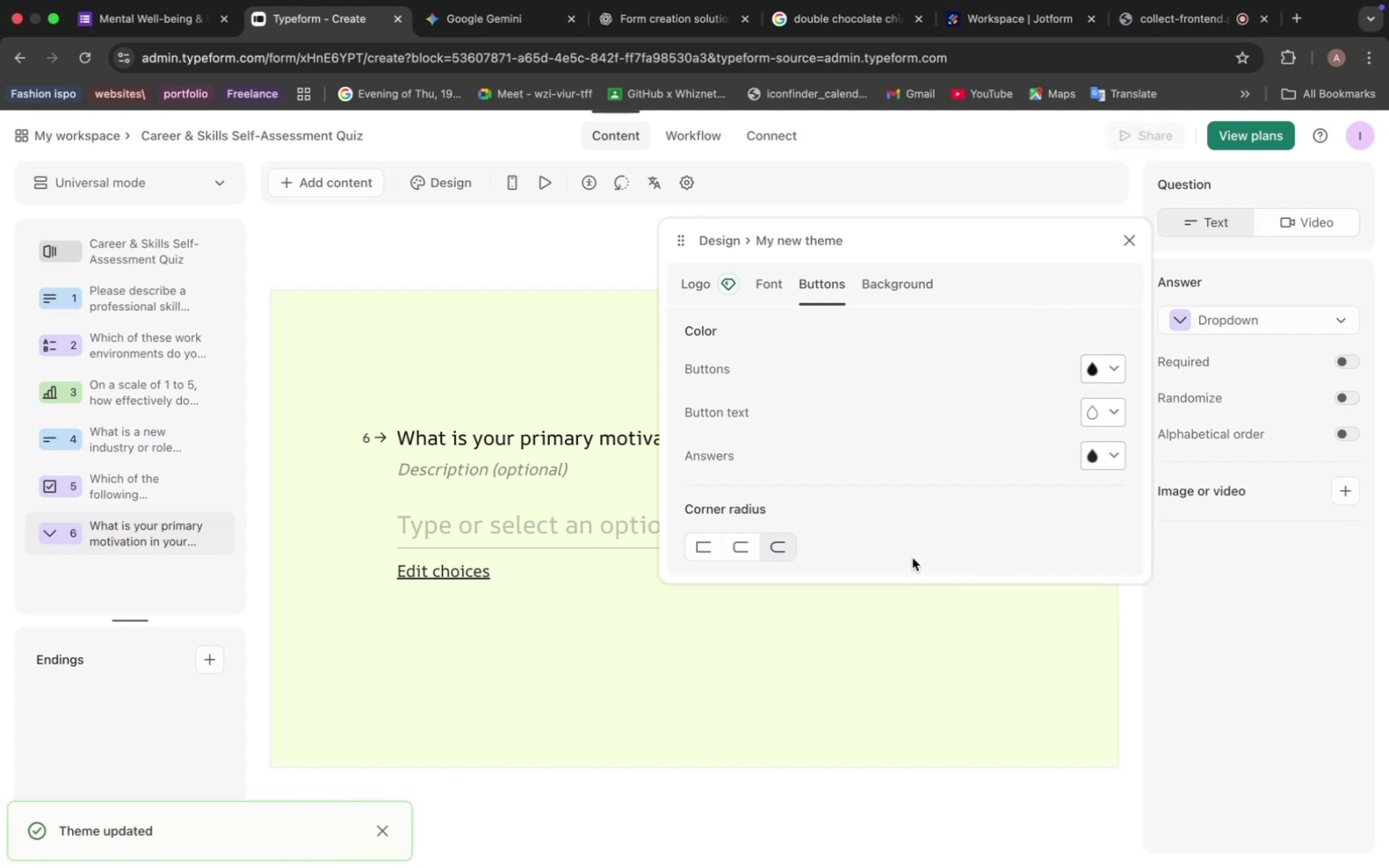 
left_click([1136, 238])
 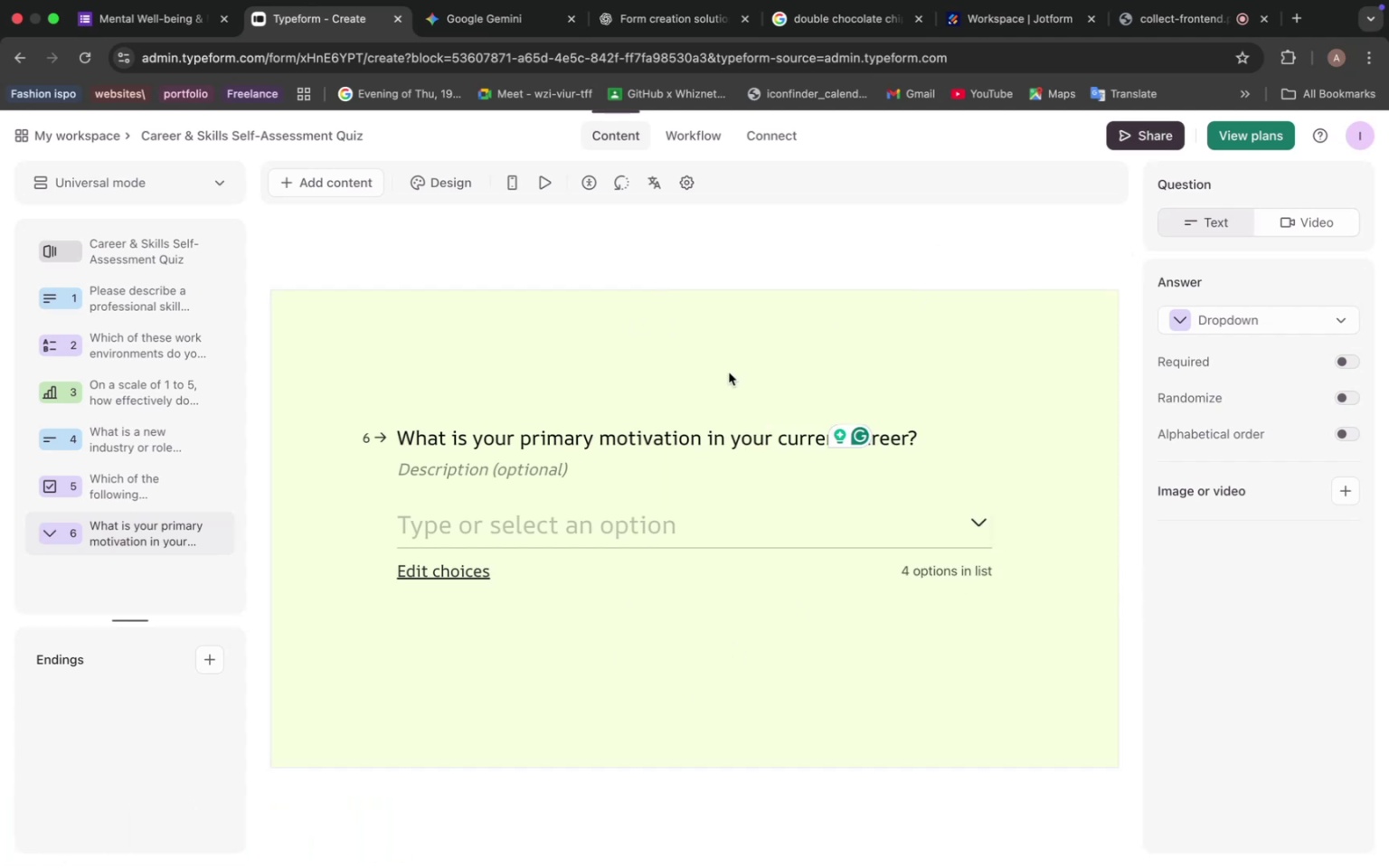 
scroll: coordinate [648, 444], scroll_direction: up, amount: 14.0
 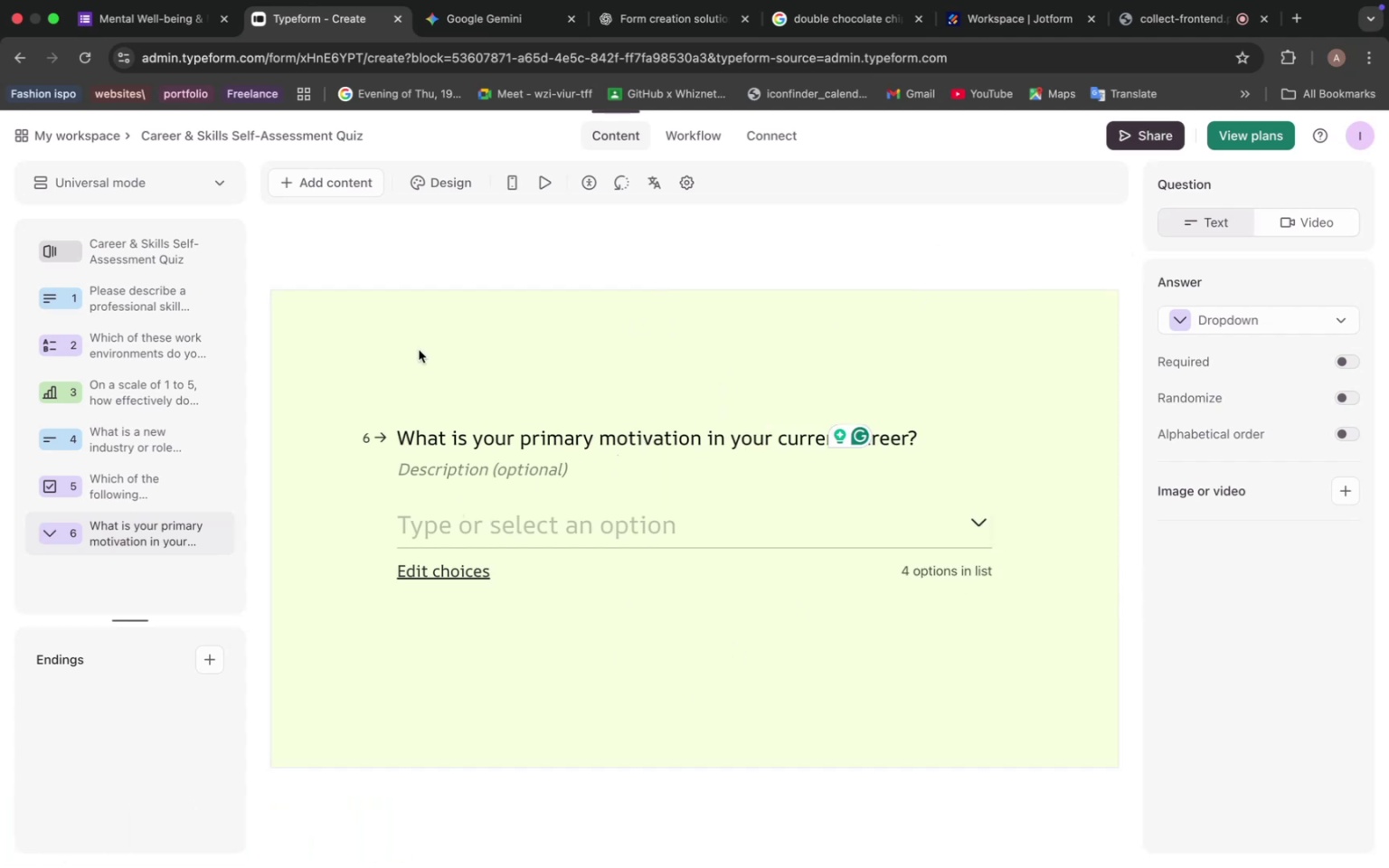 
left_click([133, 246])
 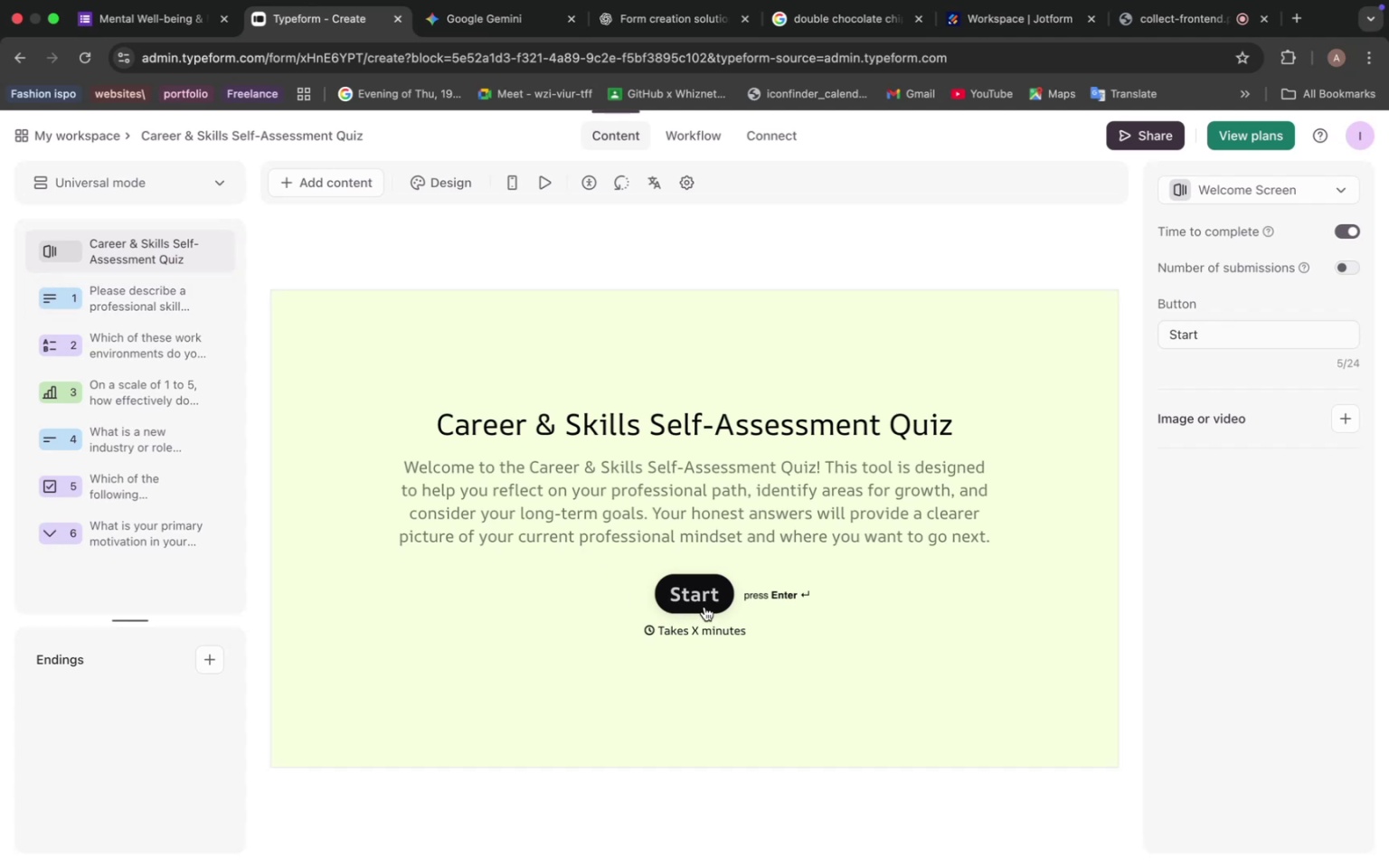 
left_click([439, 189])
 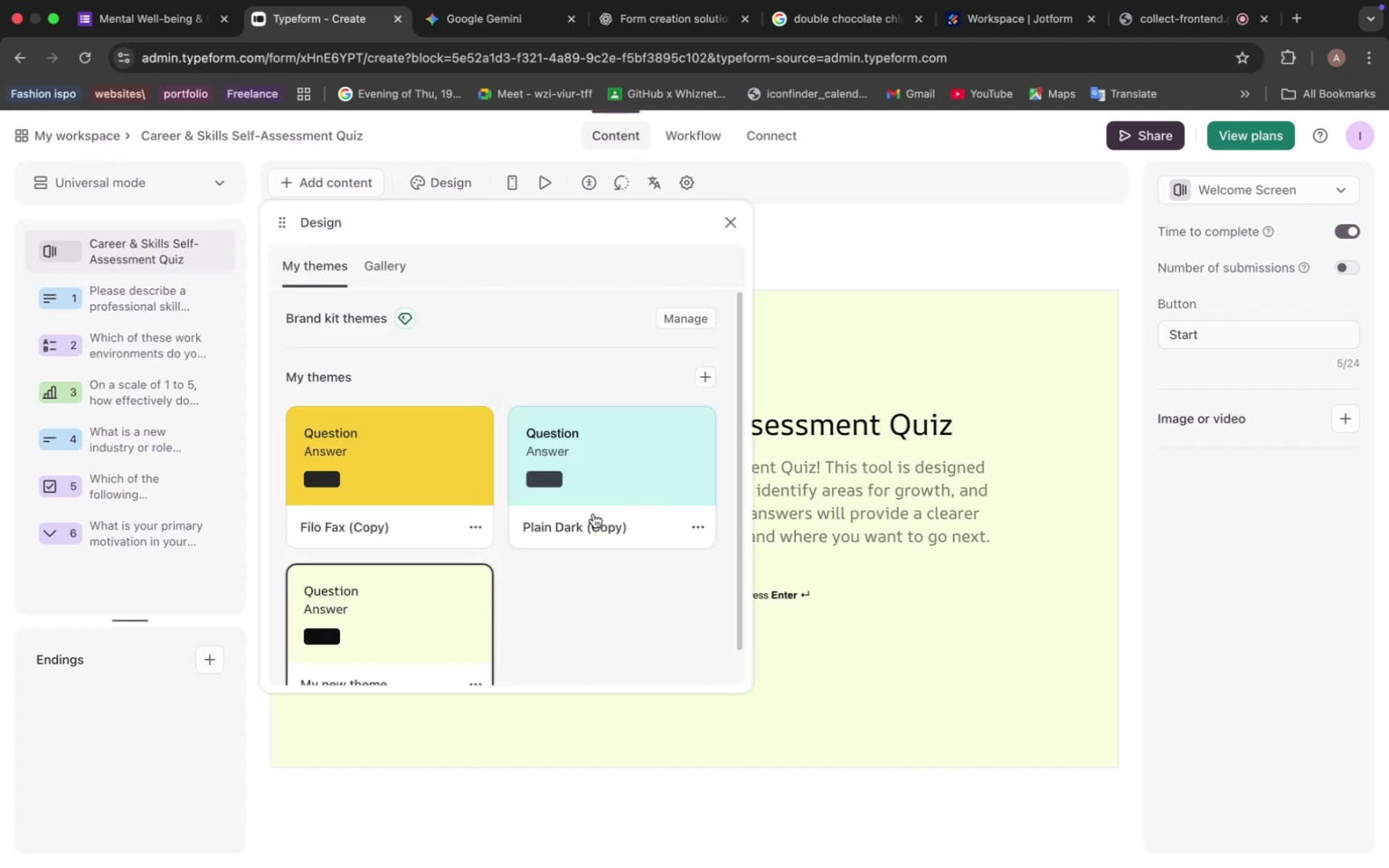 
scroll: coordinate [454, 618], scroll_direction: down, amount: 9.0
 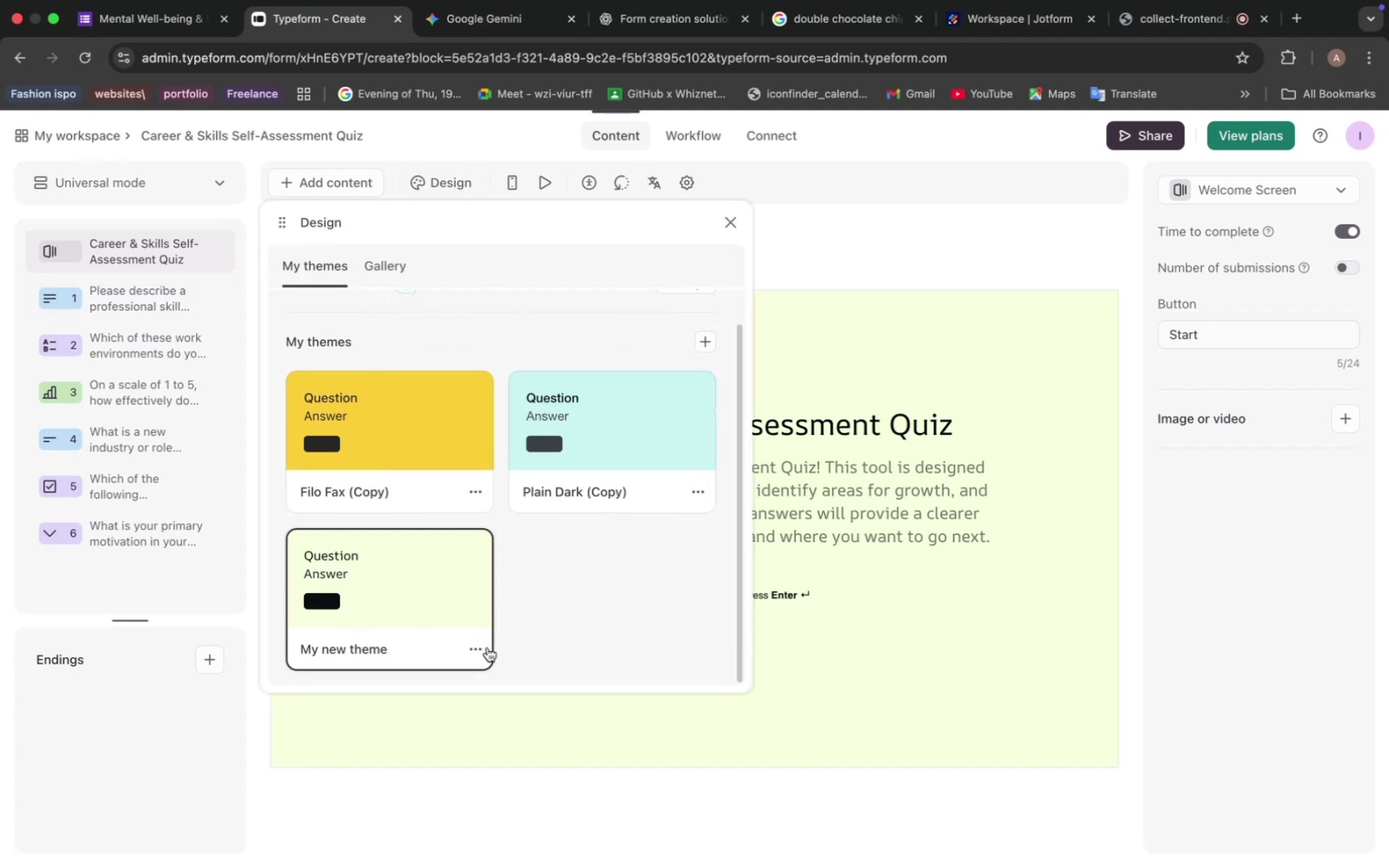 
left_click([485, 648])
 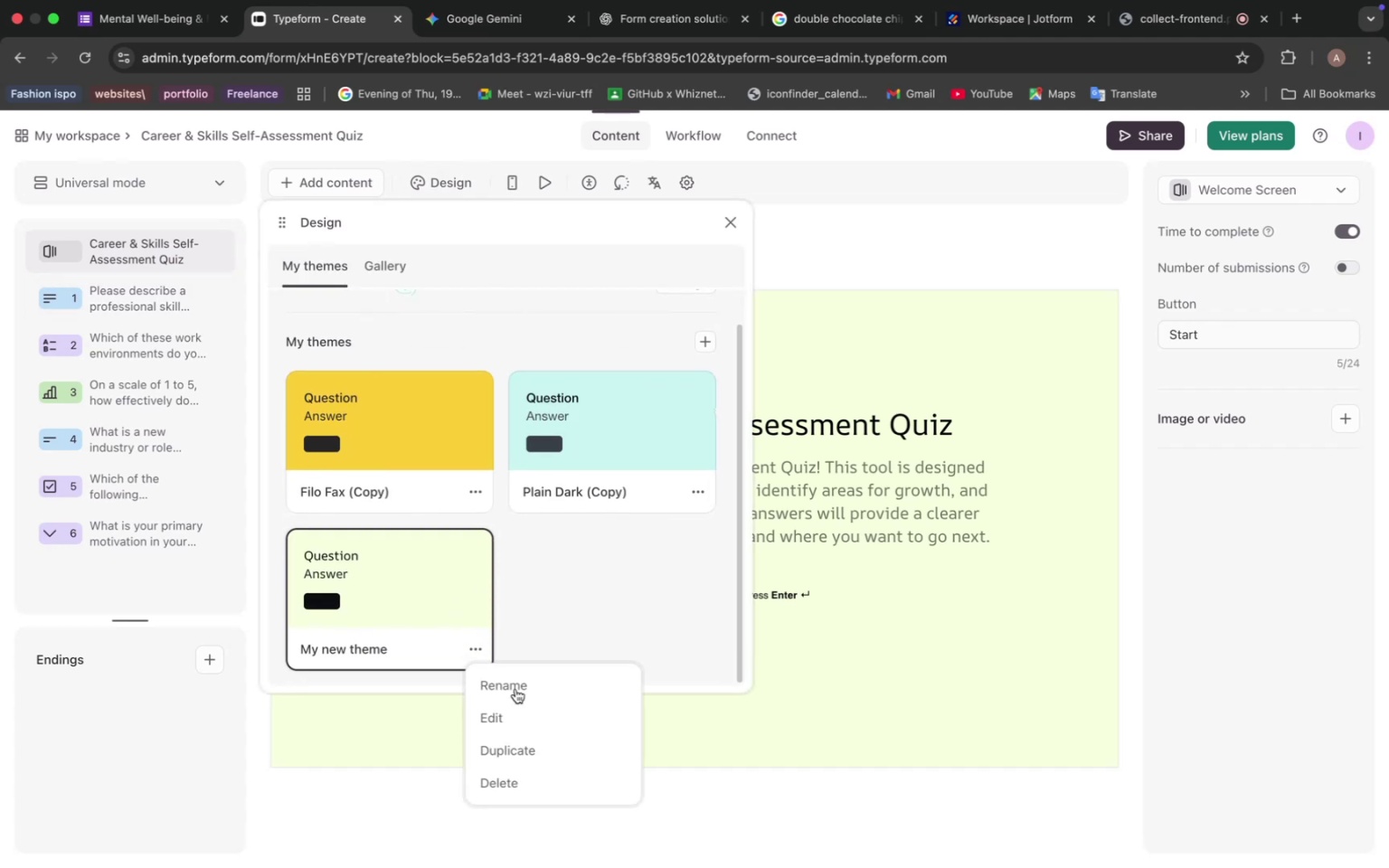 
left_click([526, 720])
 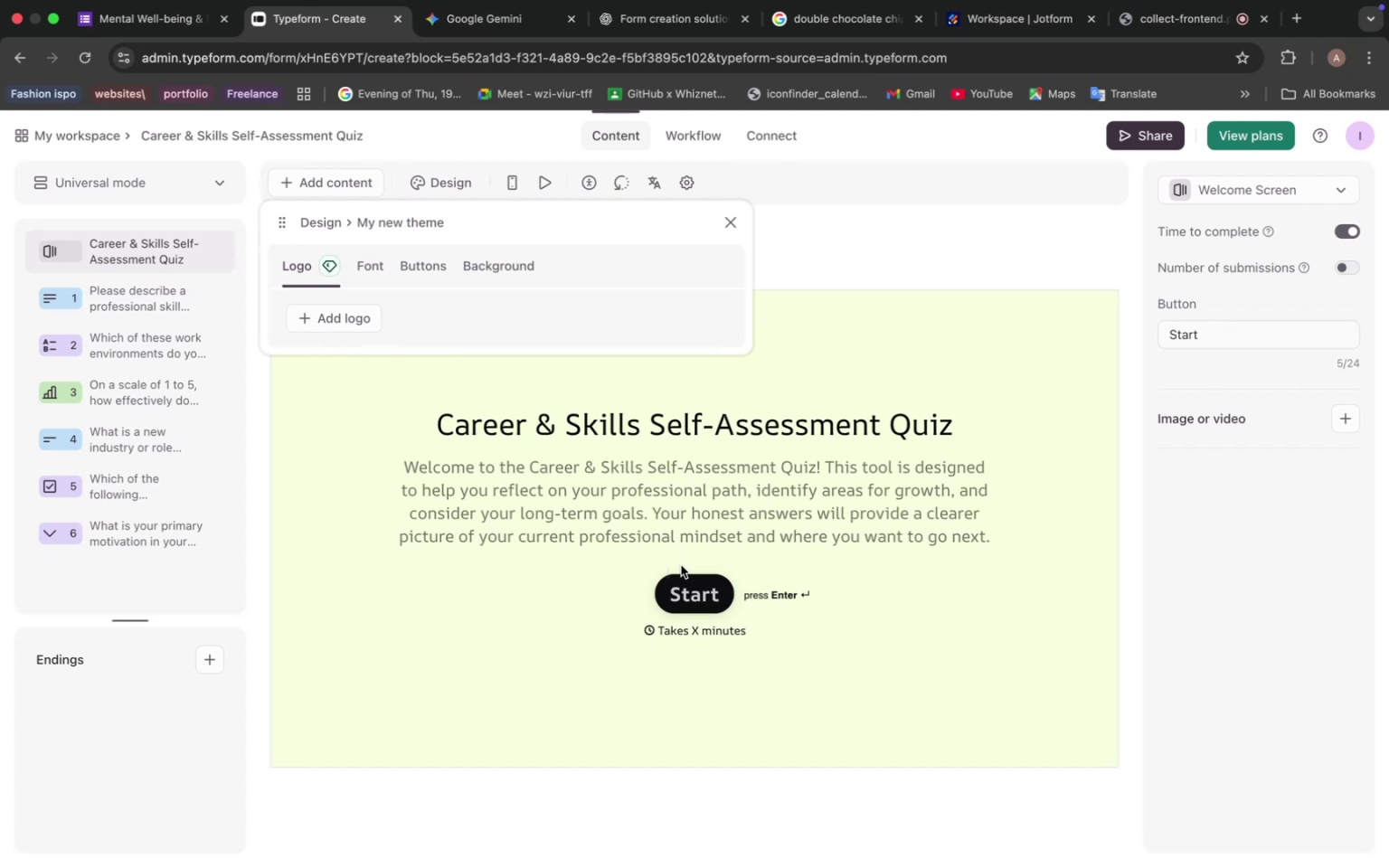 
wait(54.52)
 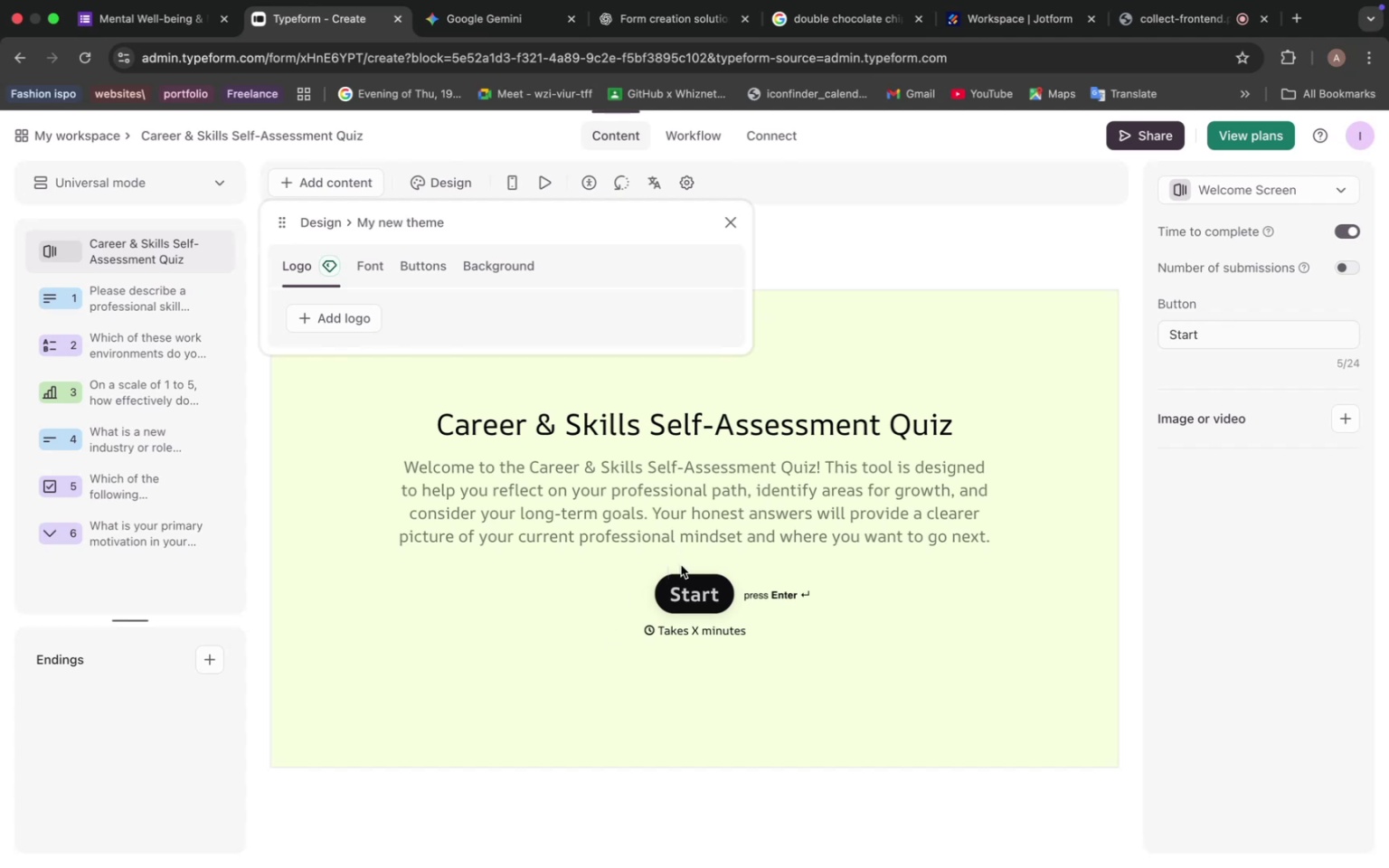 
left_click([394, 256])
 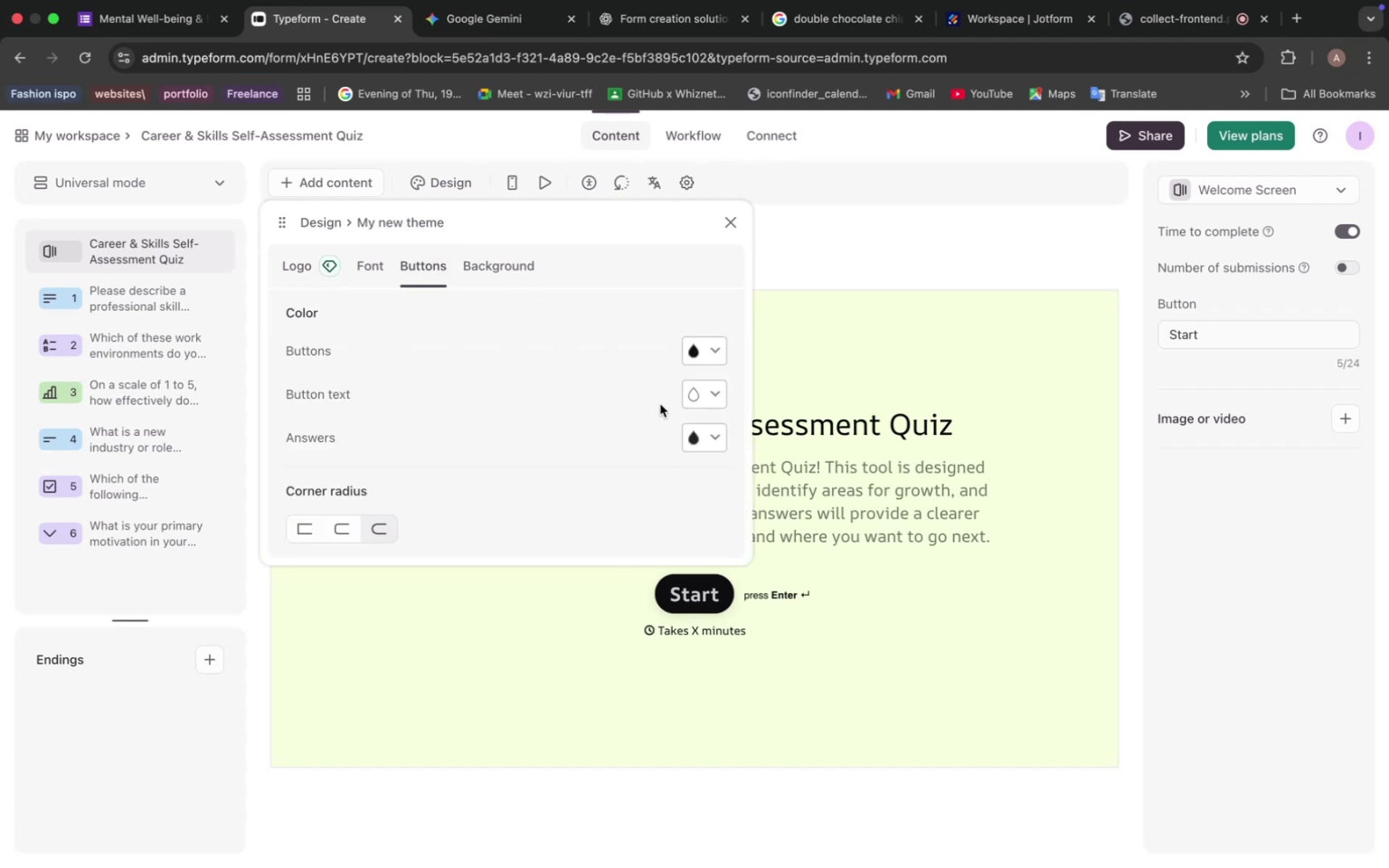 
mouse_move([710, 398])
 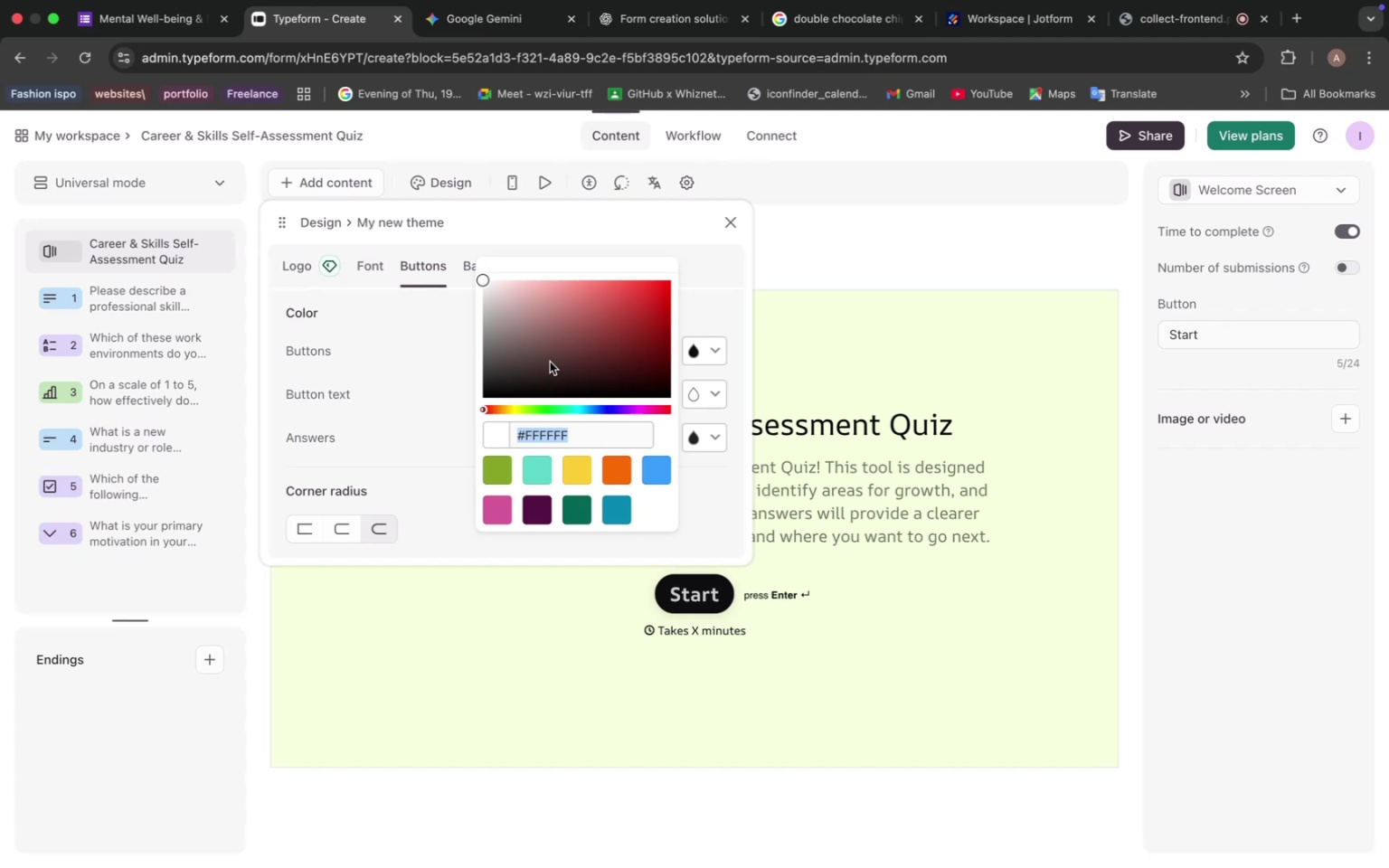 
wait(25.74)
 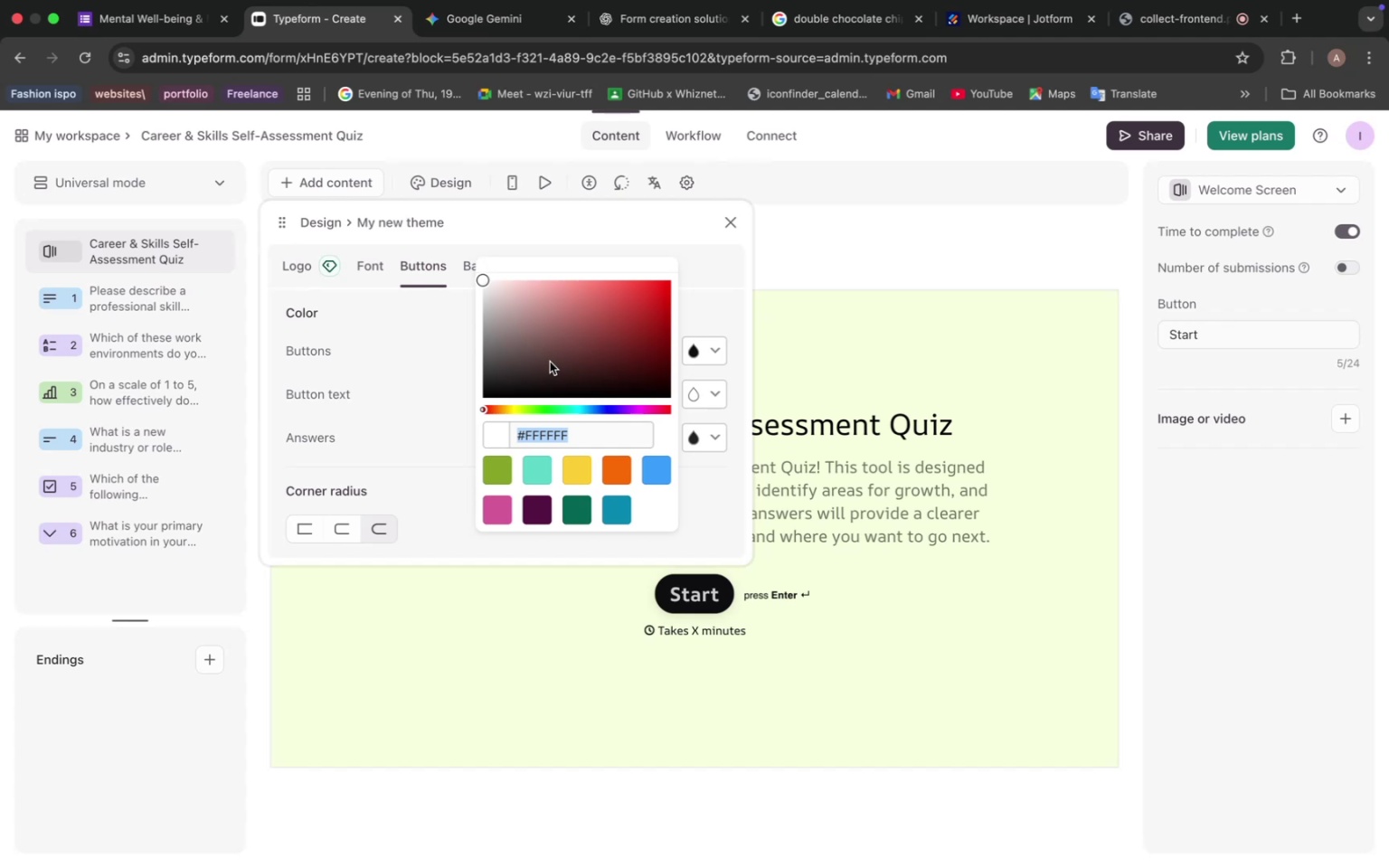 
left_click([442, 439])
 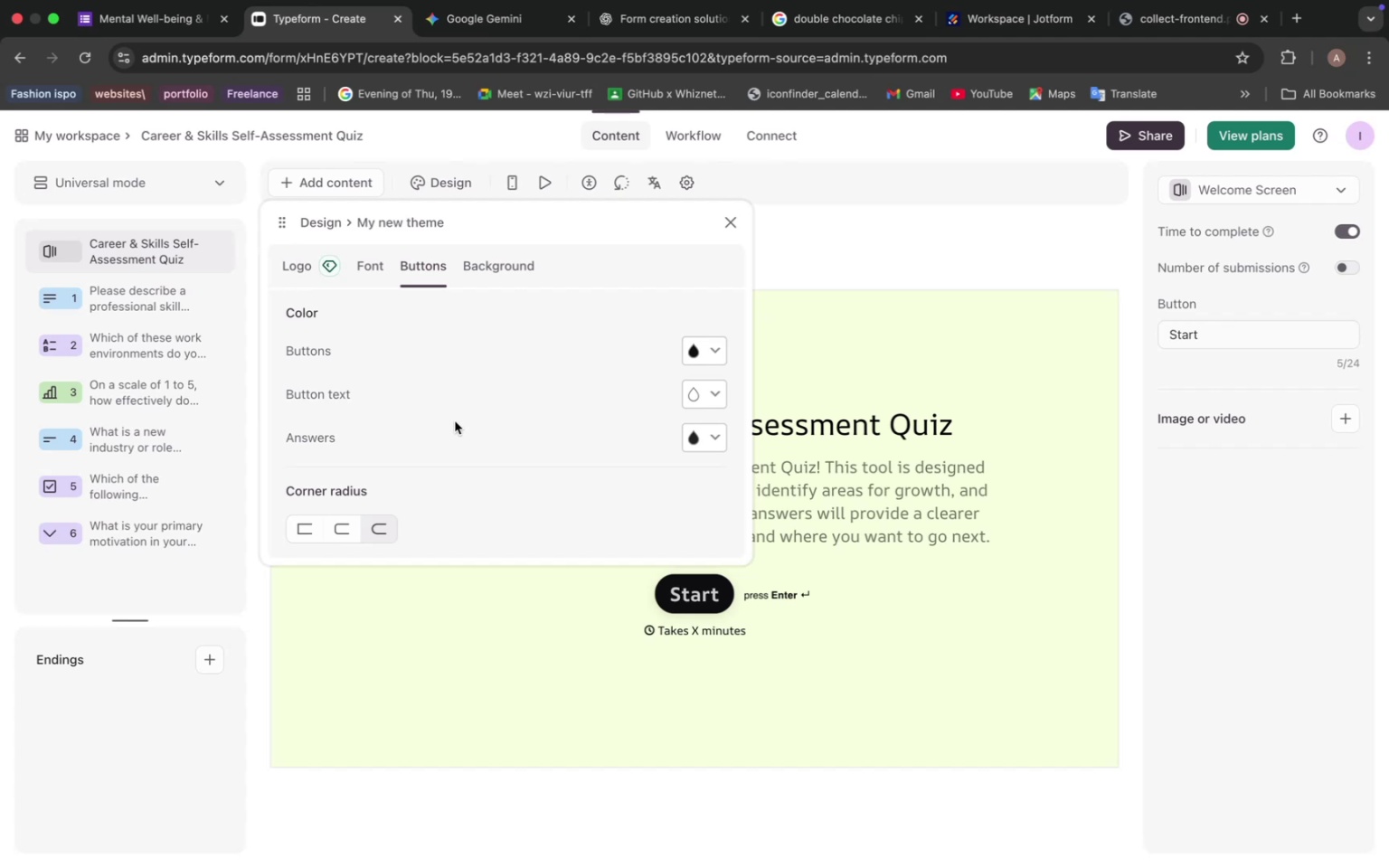 
wait(41.89)
 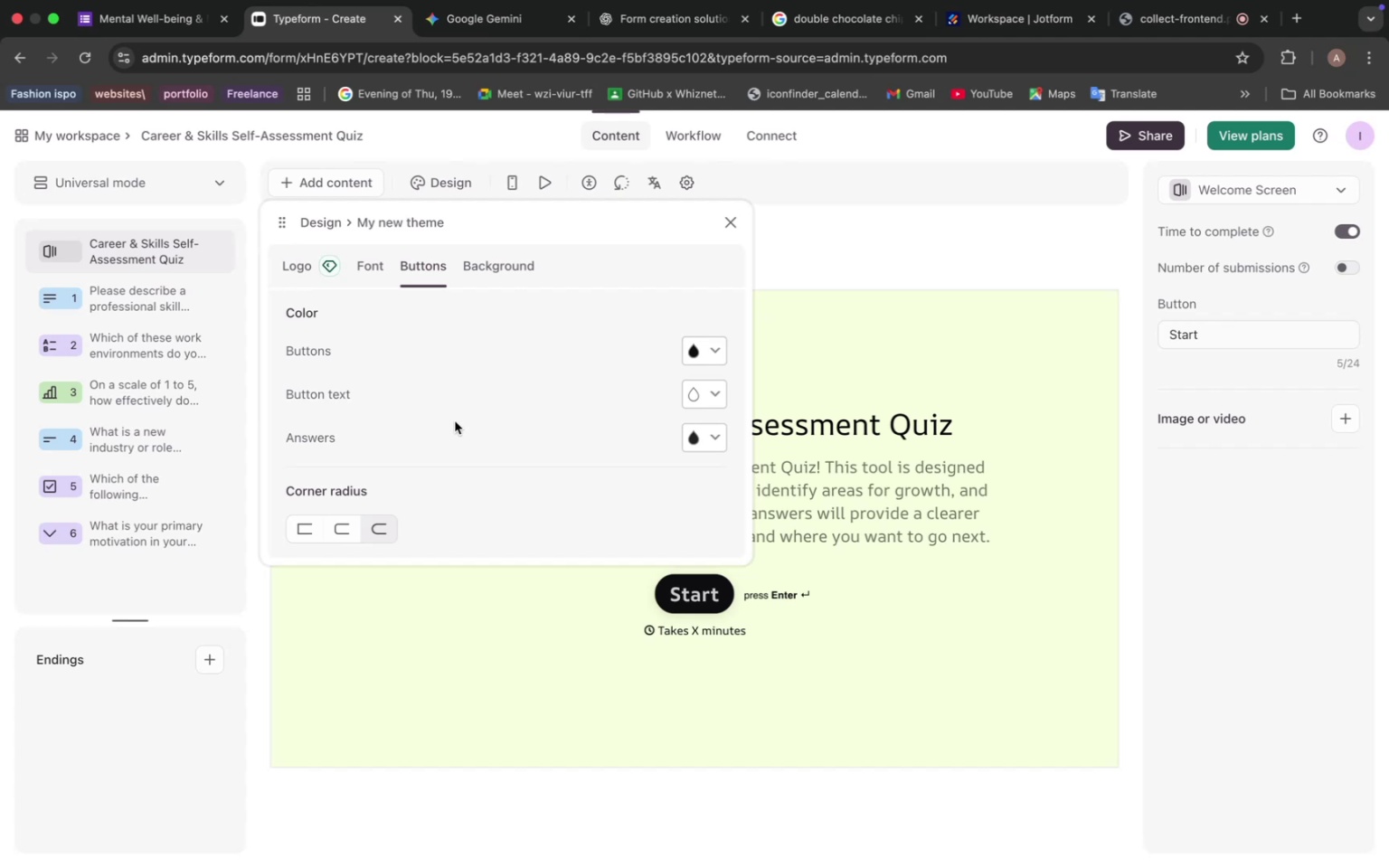 
left_click([737, 223])
 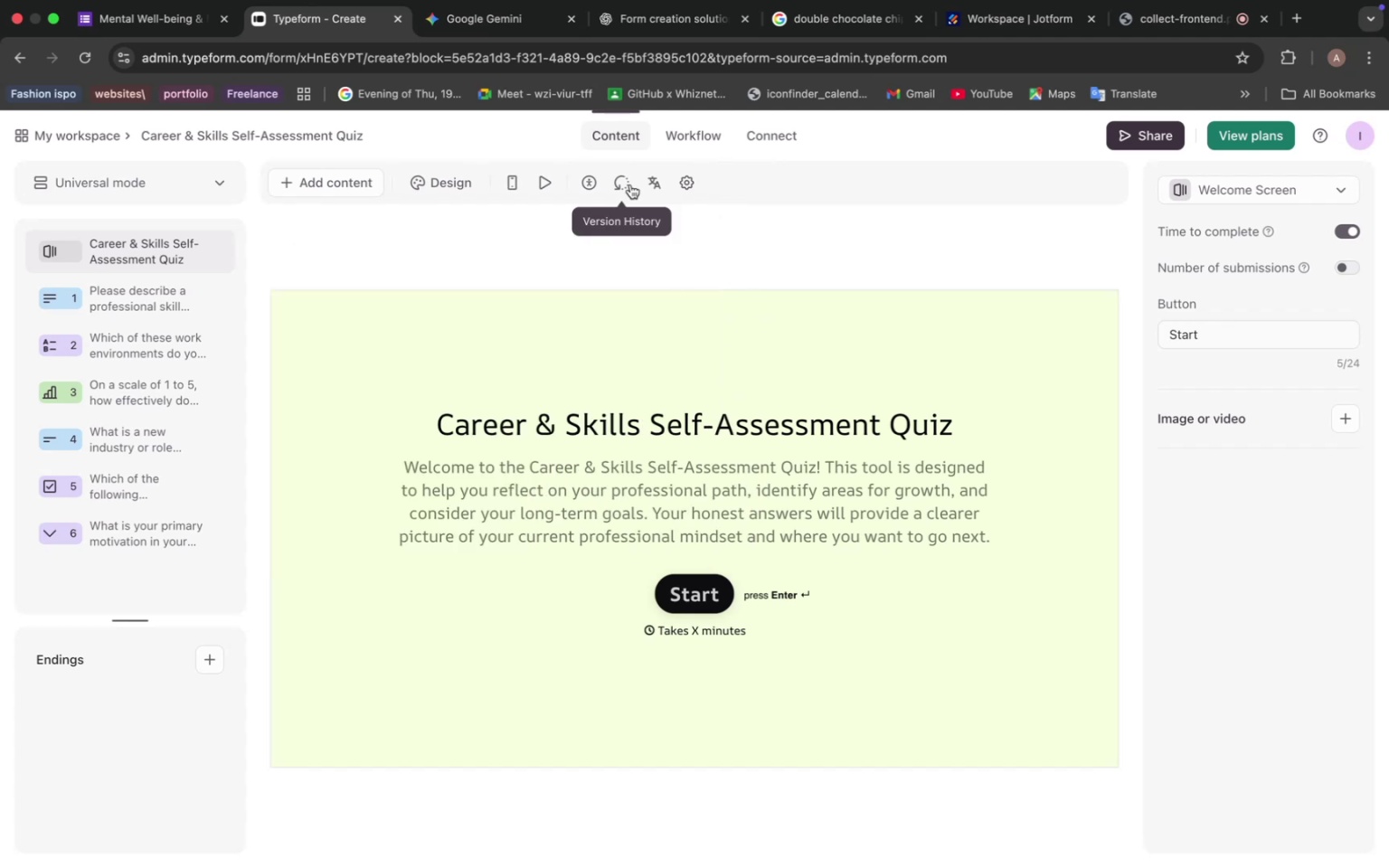 
left_click([544, 180])
 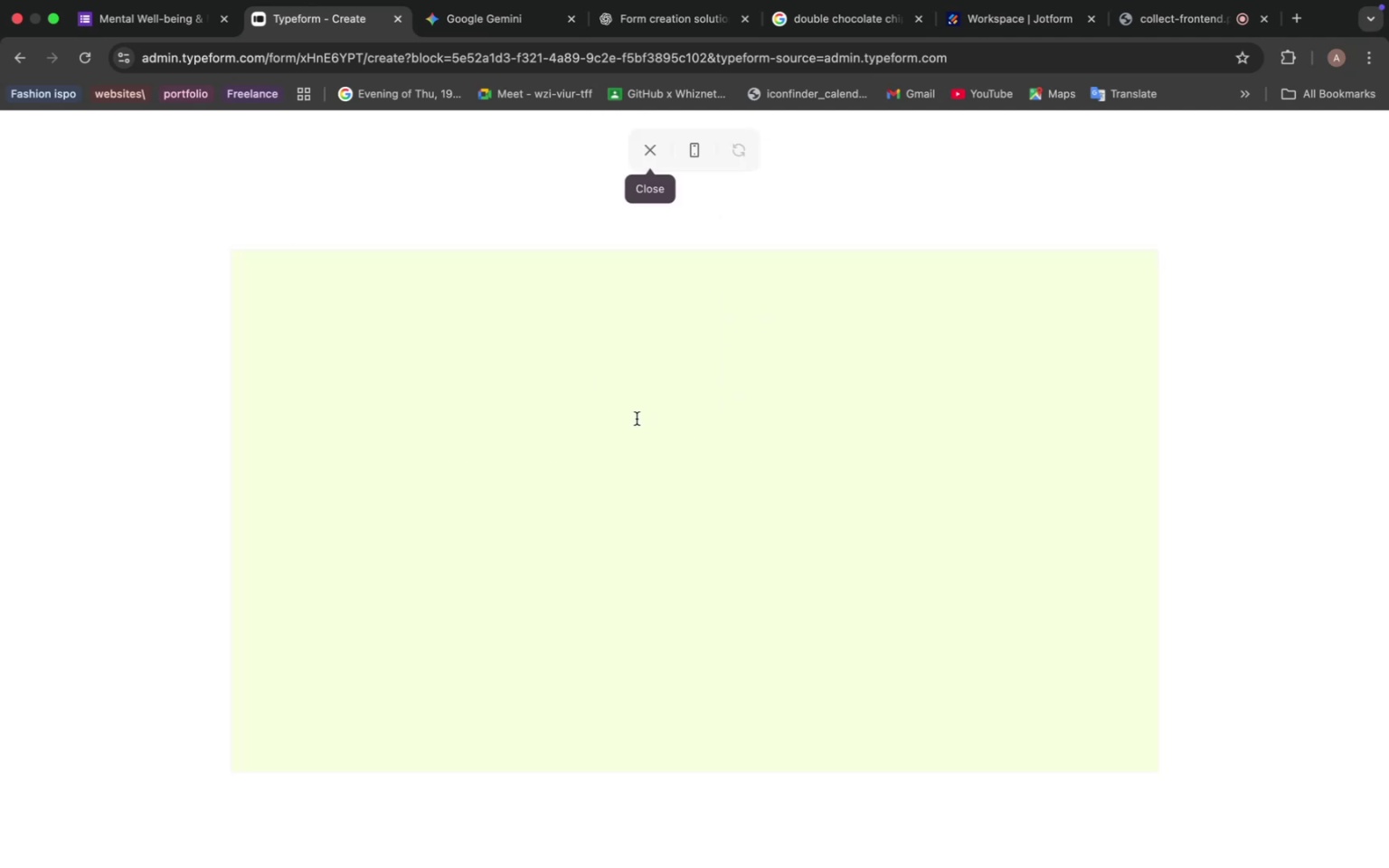 
mouse_move([660, 420])
 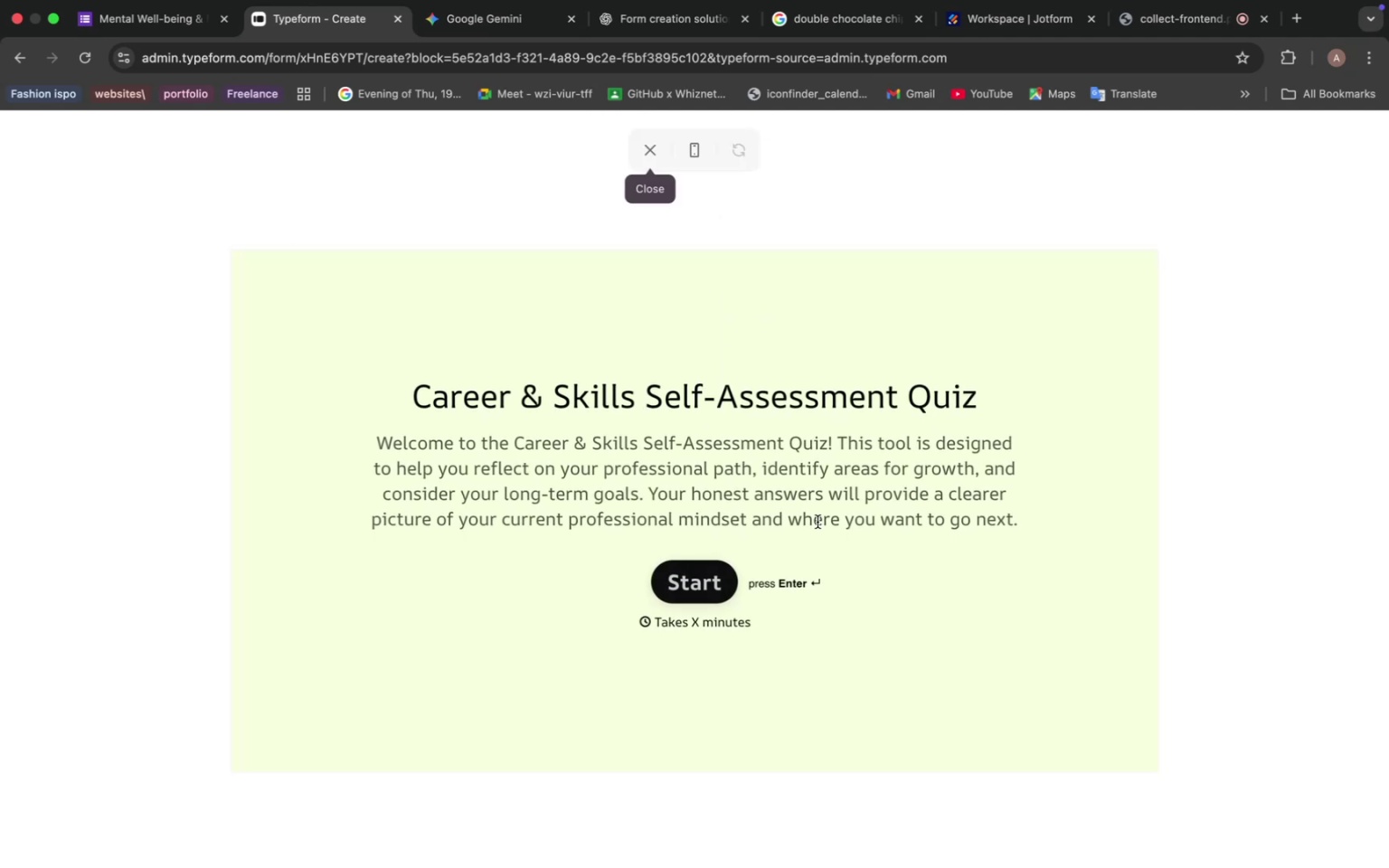 
left_click([712, 587])
 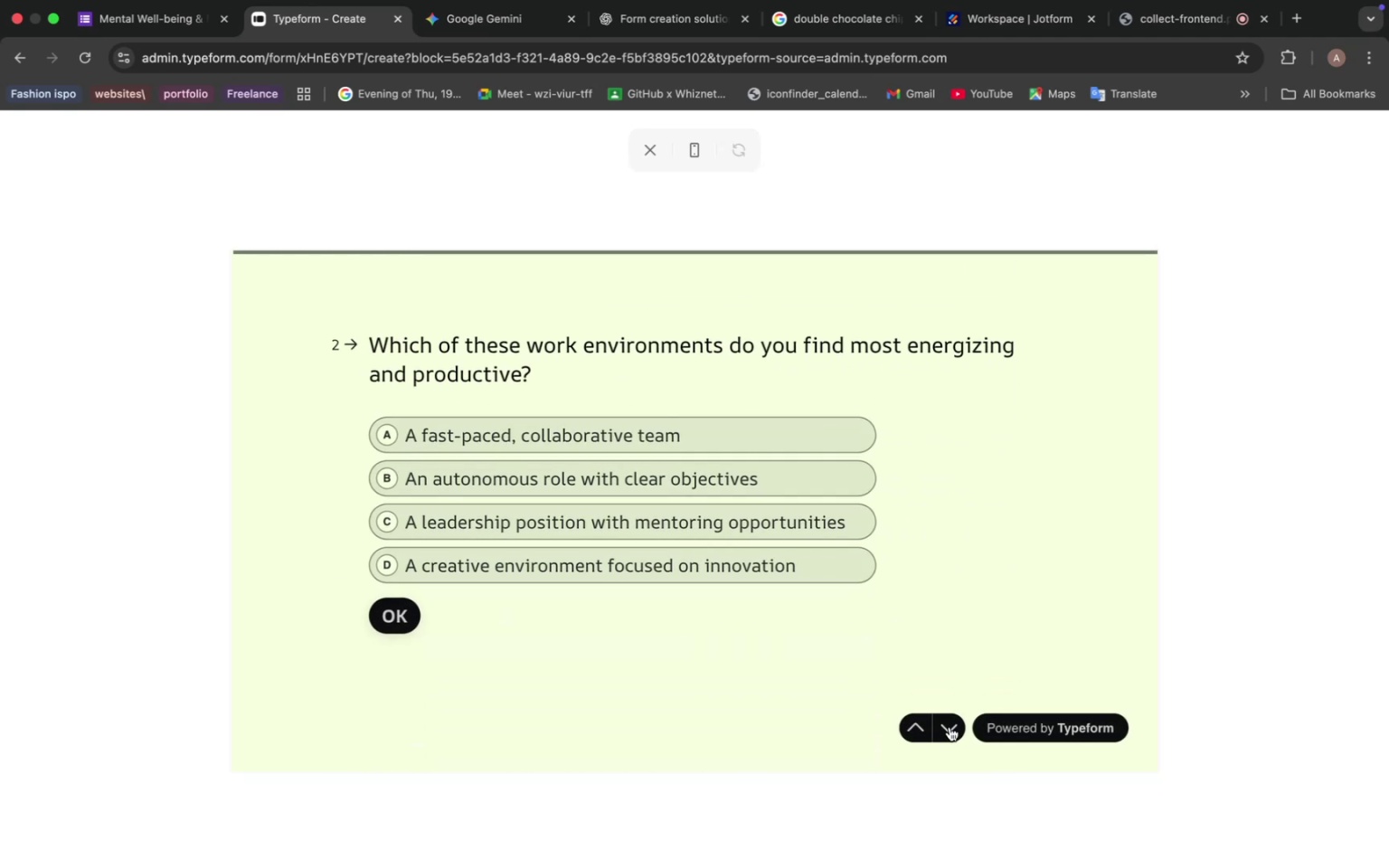 
wait(12.45)
 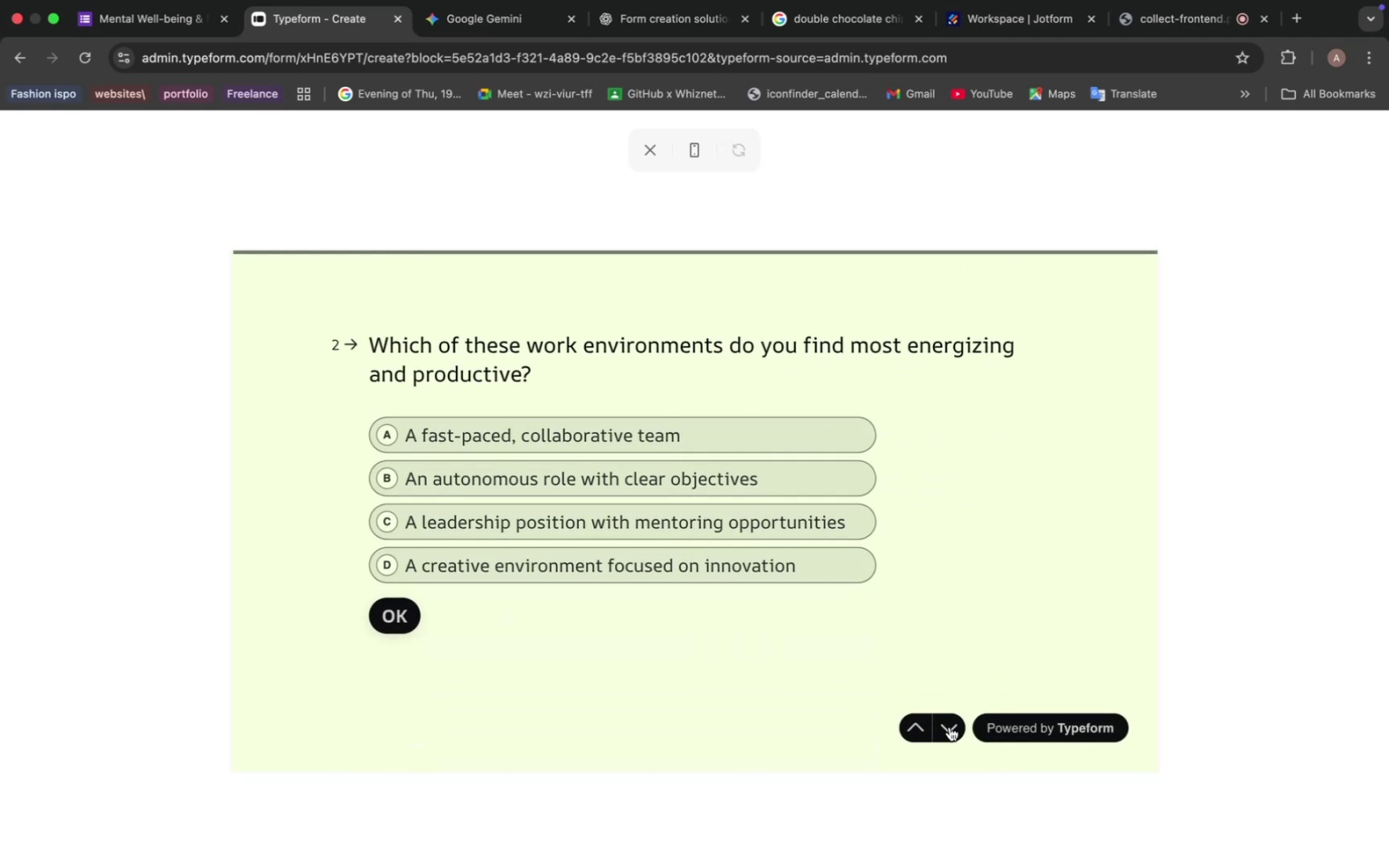 
left_click([950, 727])
 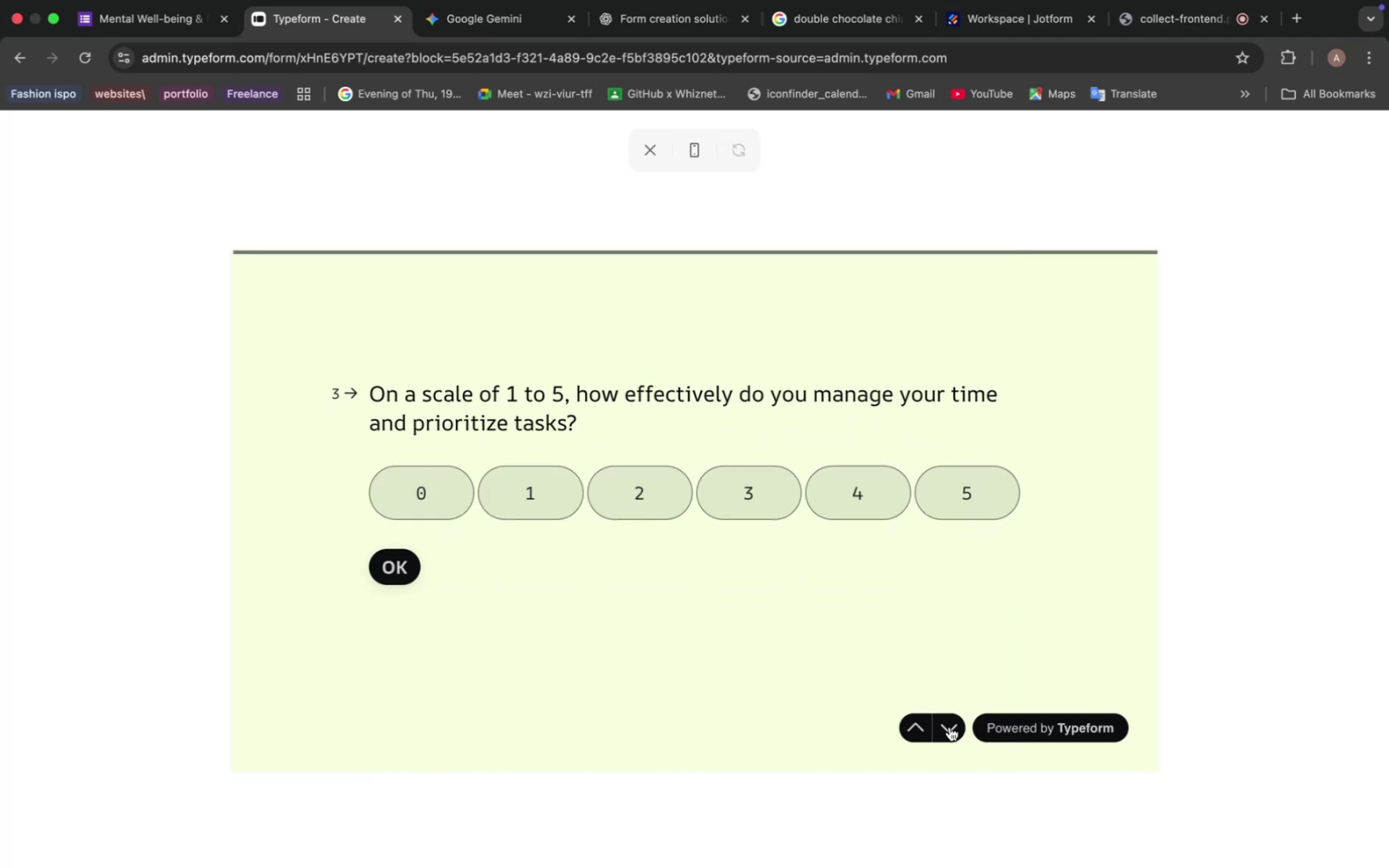 
wait(8.8)
 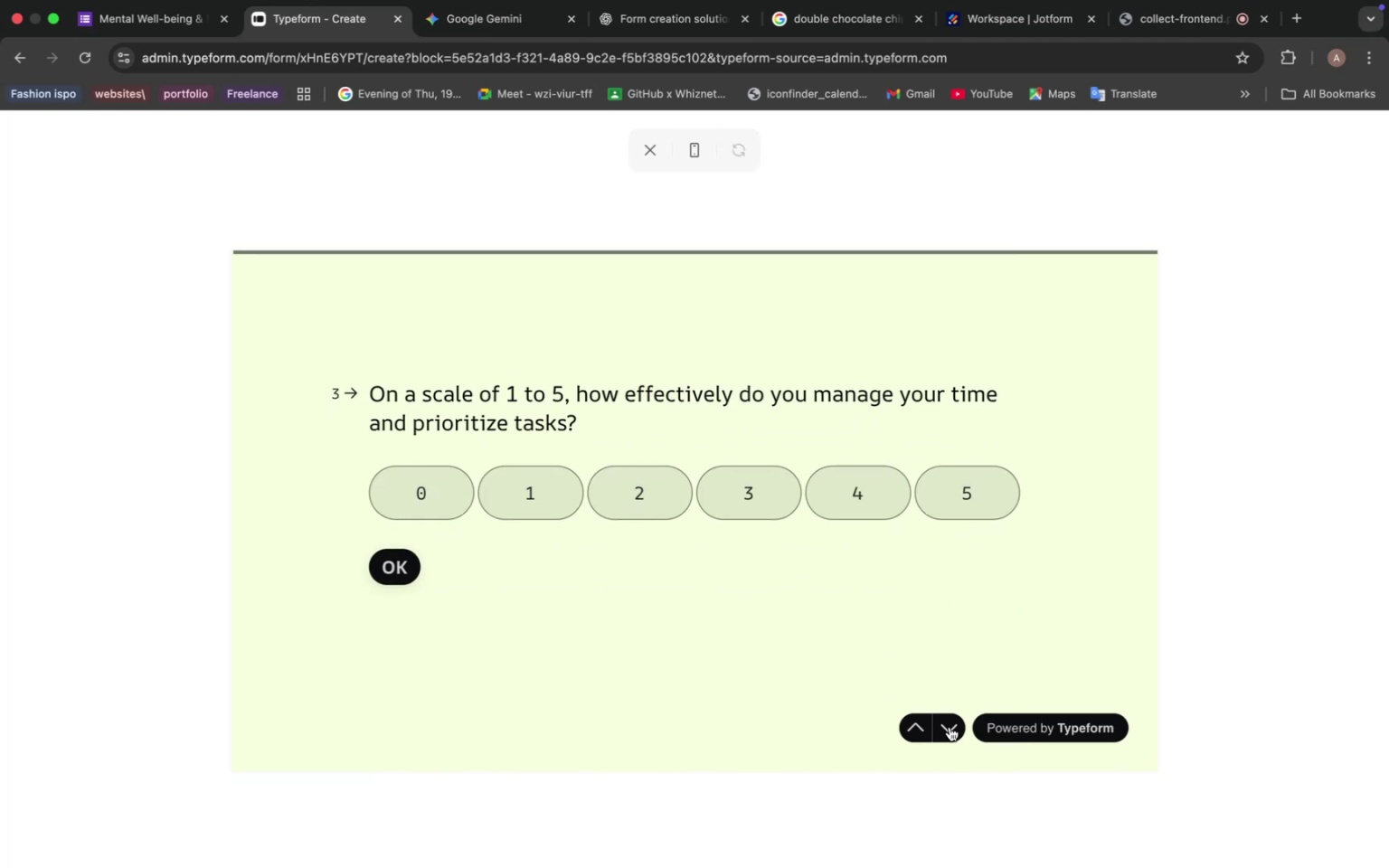 
left_click([950, 727])
 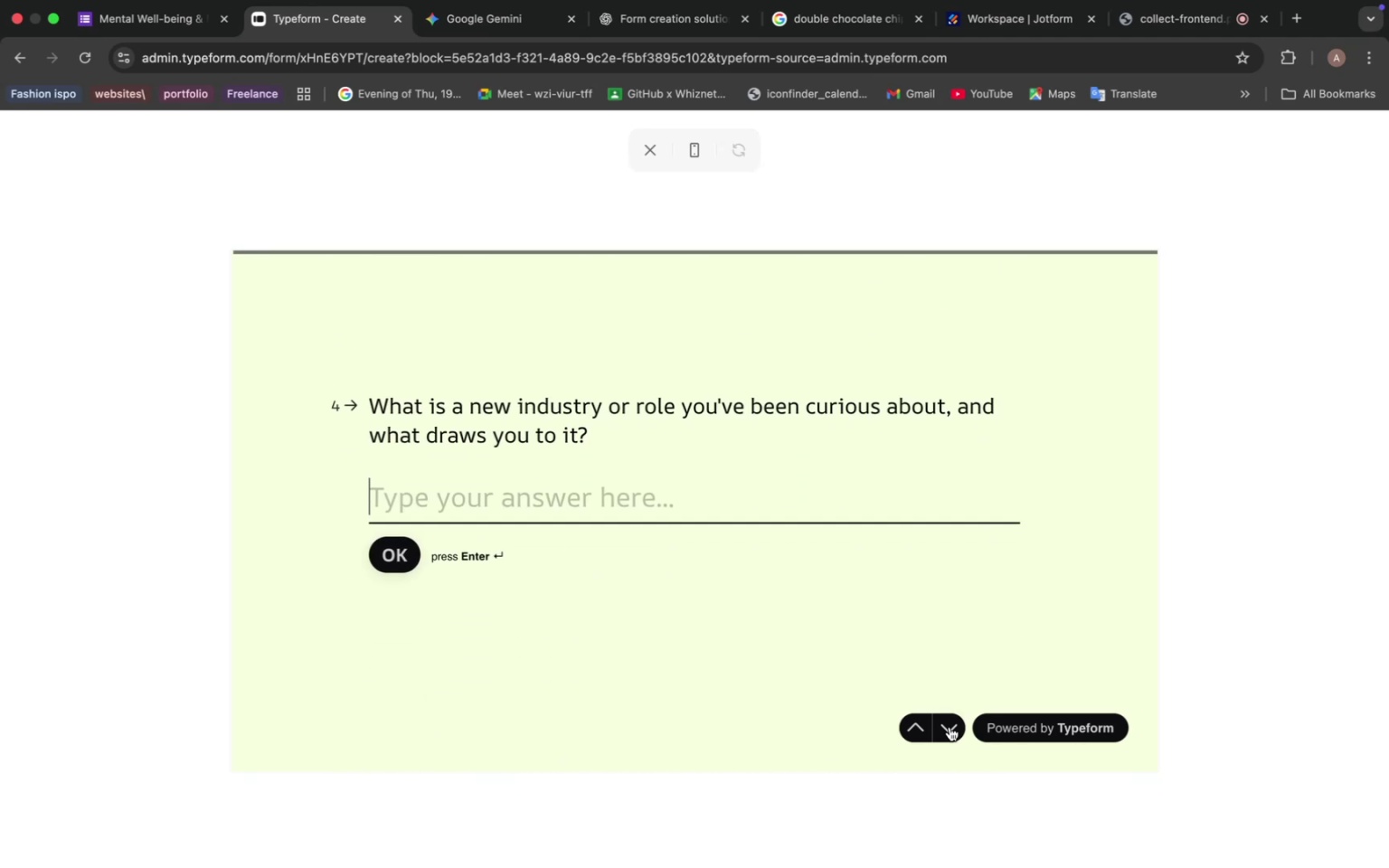 
left_click([950, 727])
 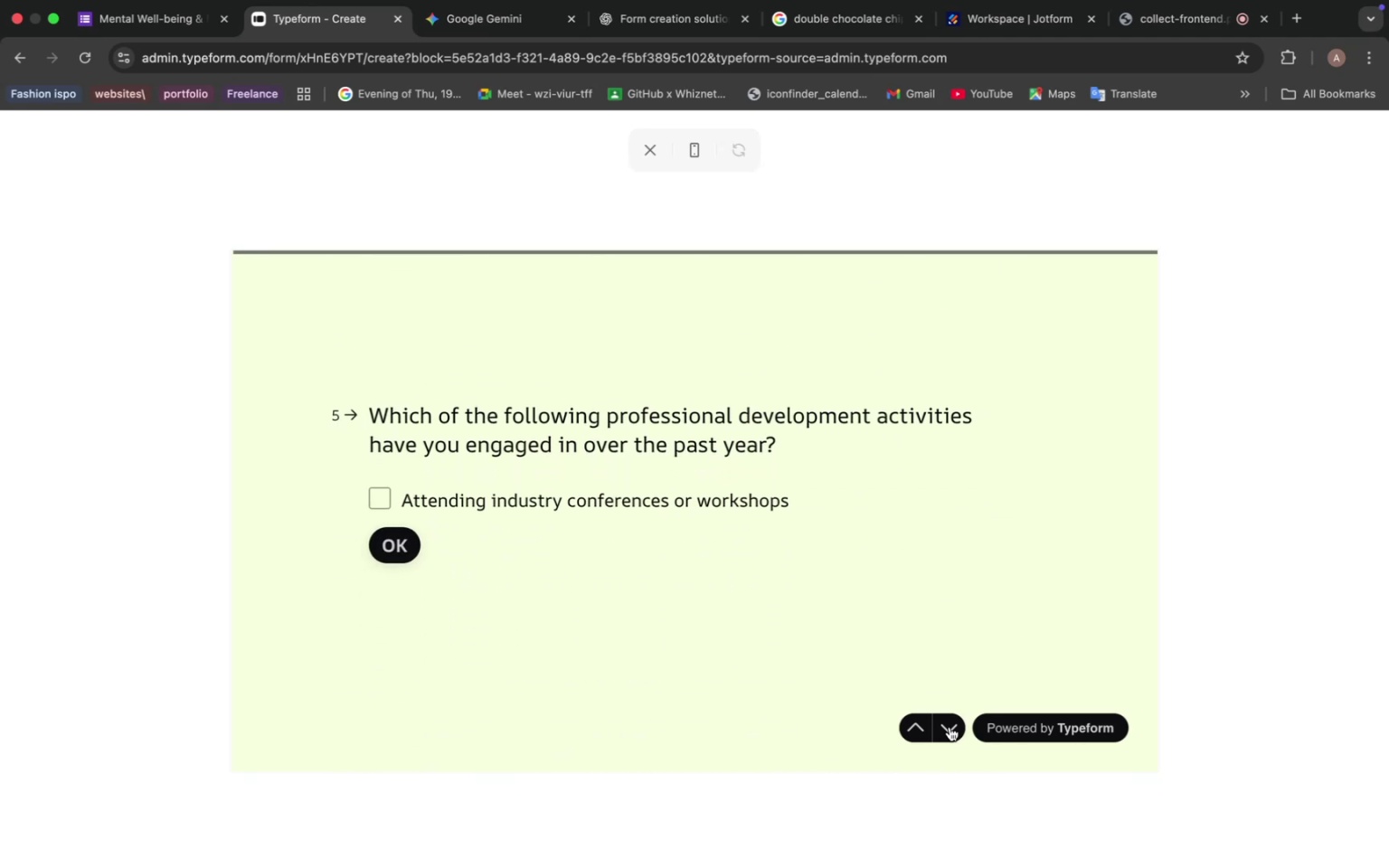 
left_click([950, 727])
 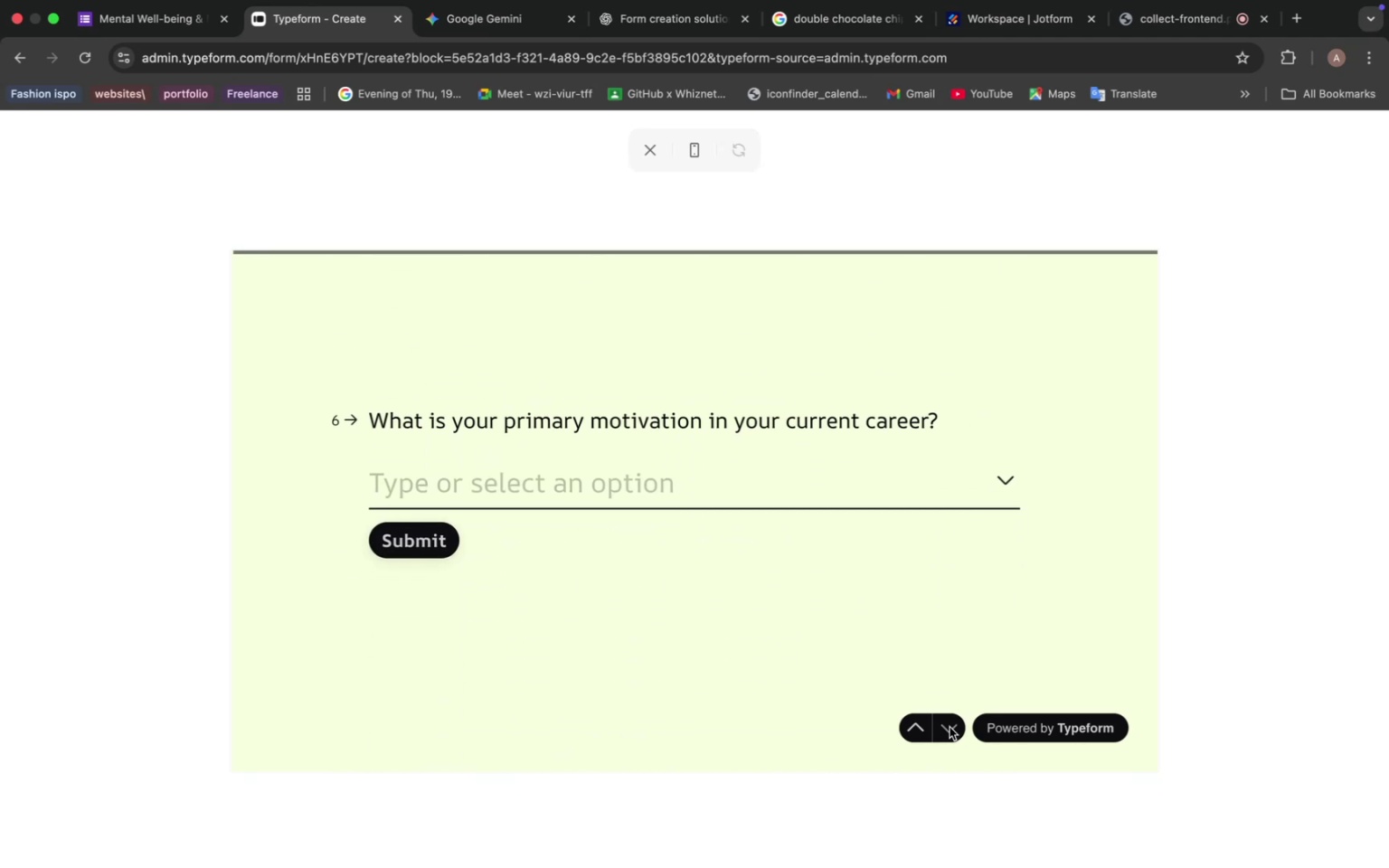 
left_click([950, 727])
 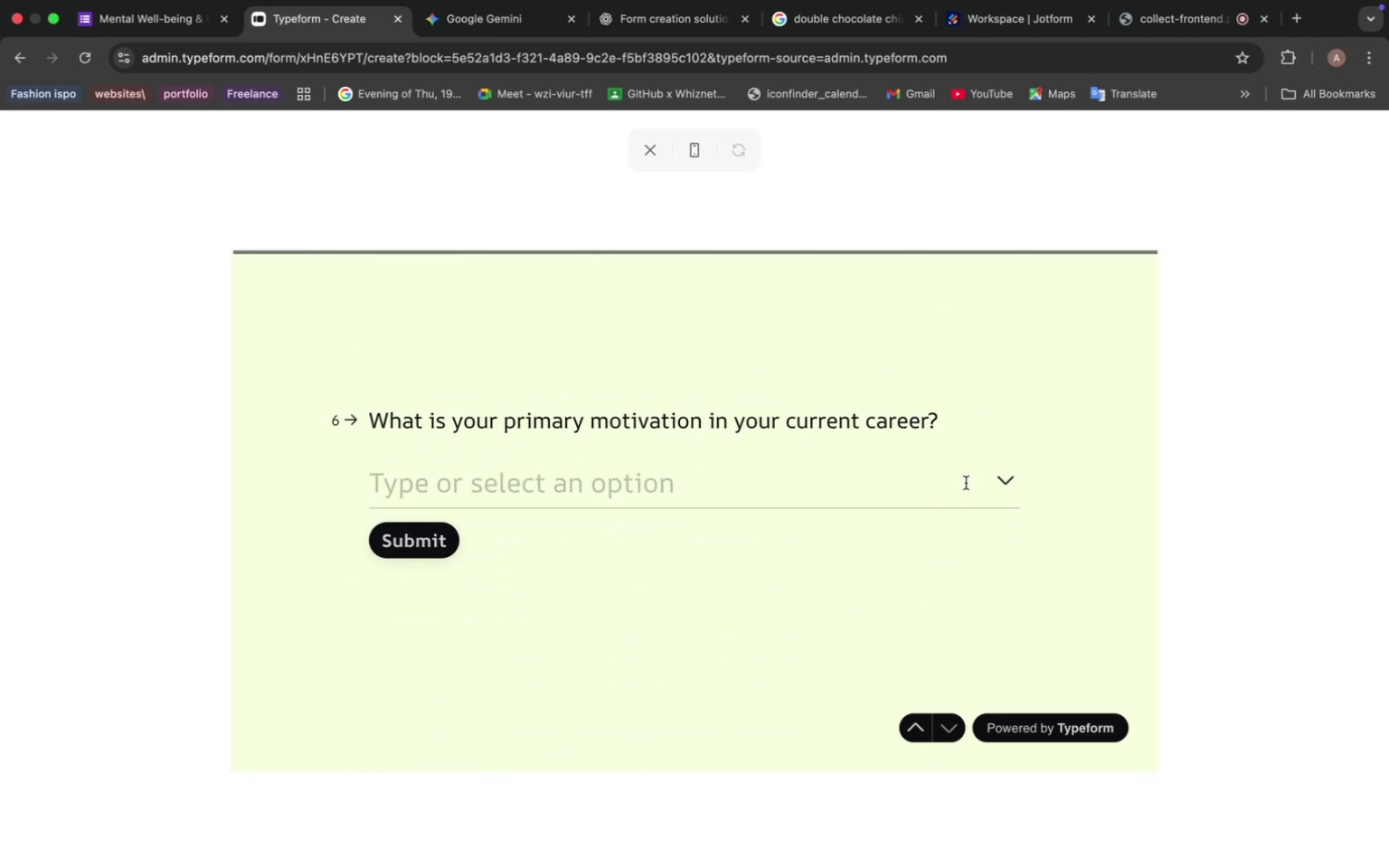 
left_click([1016, 476])
 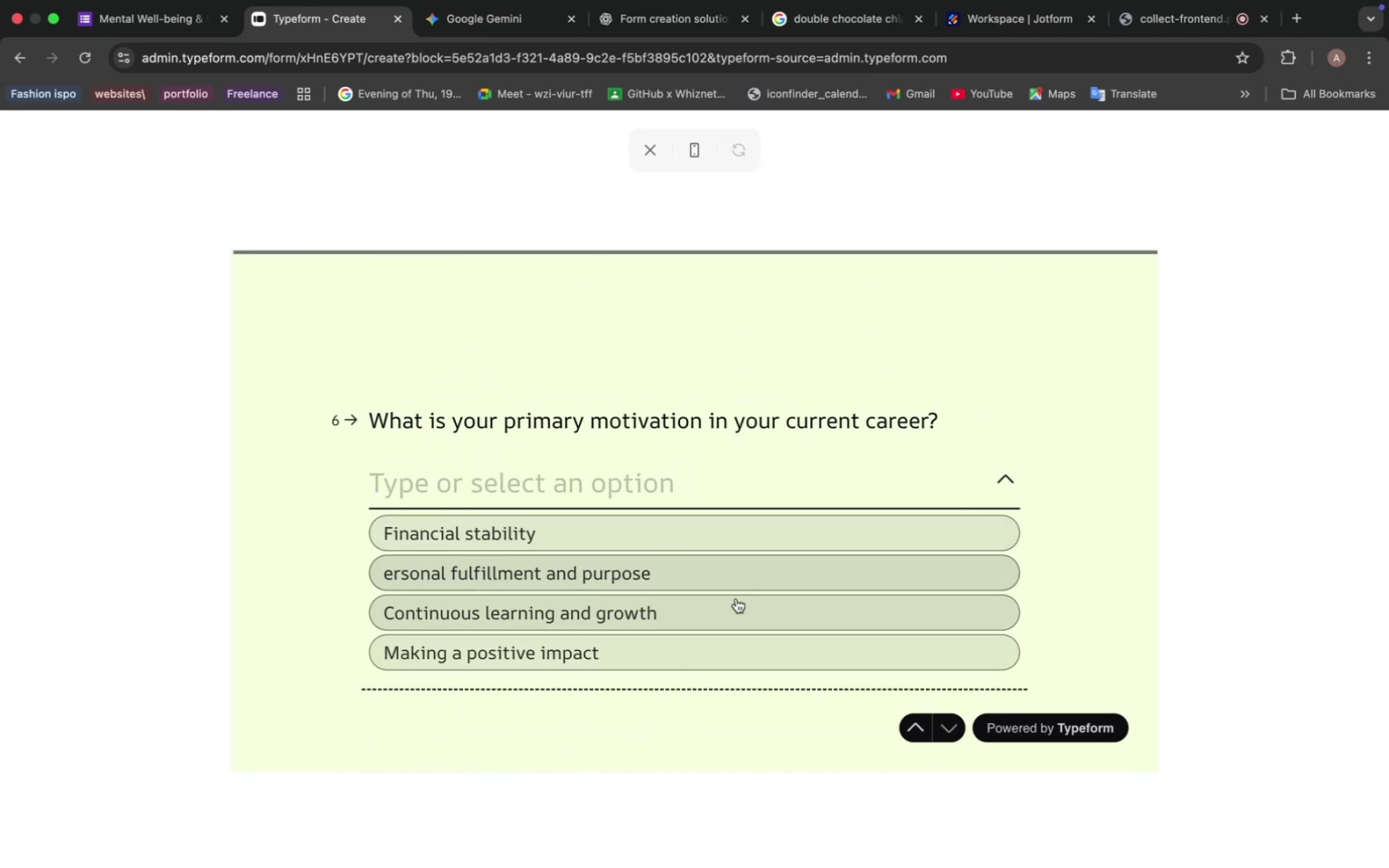 
left_click([730, 614])
 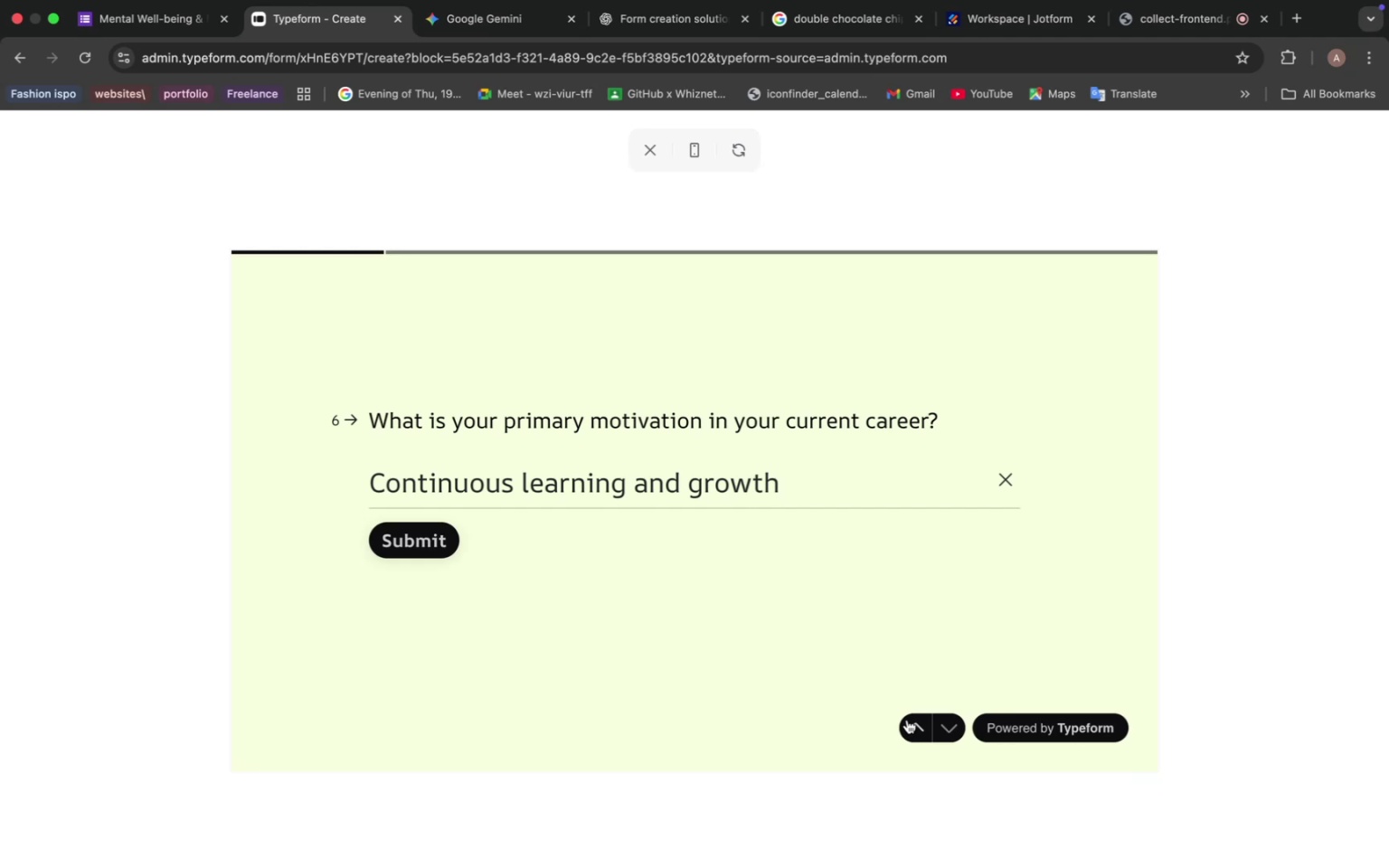 
wait(23.67)
 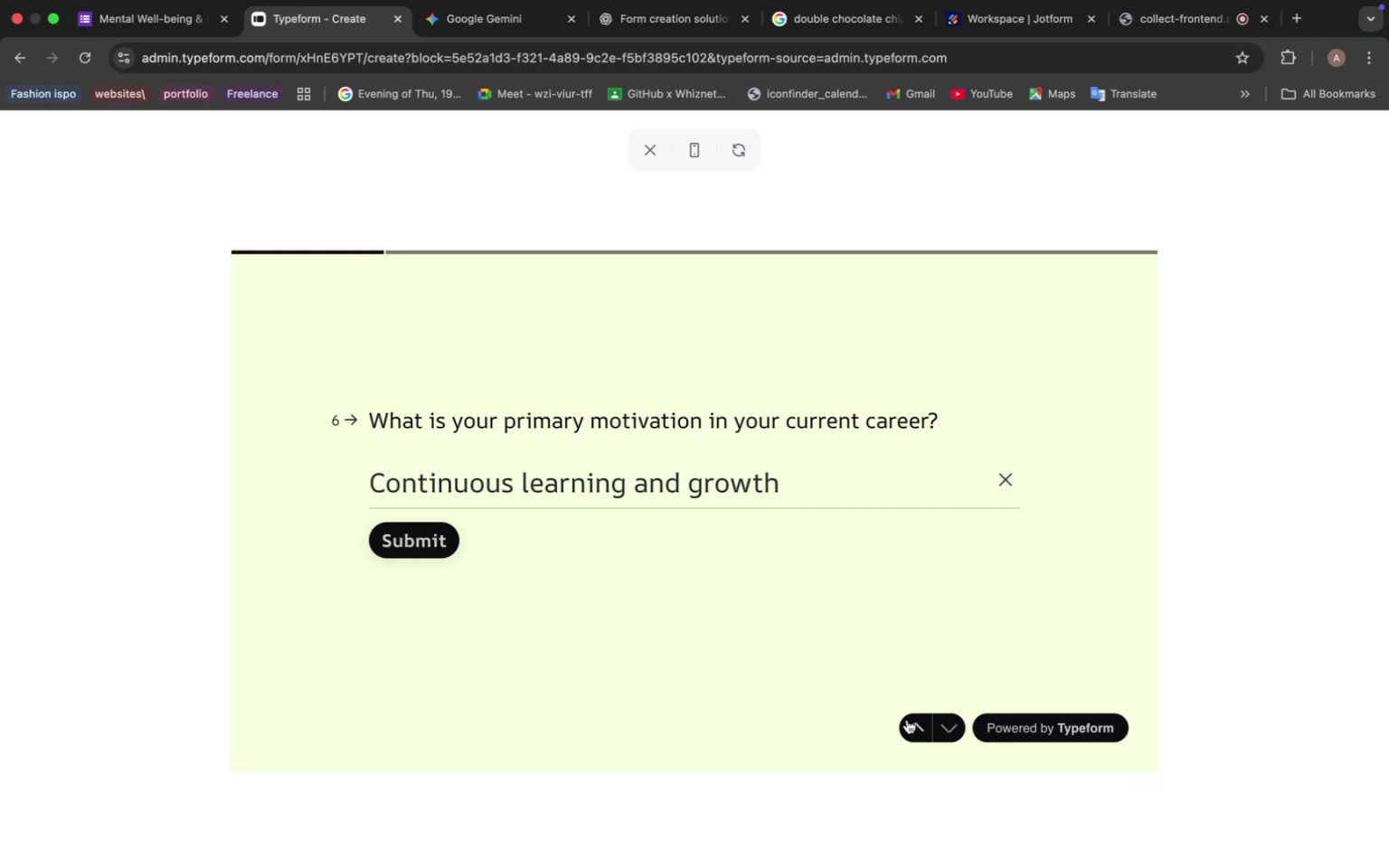 
left_click([907, 720])
 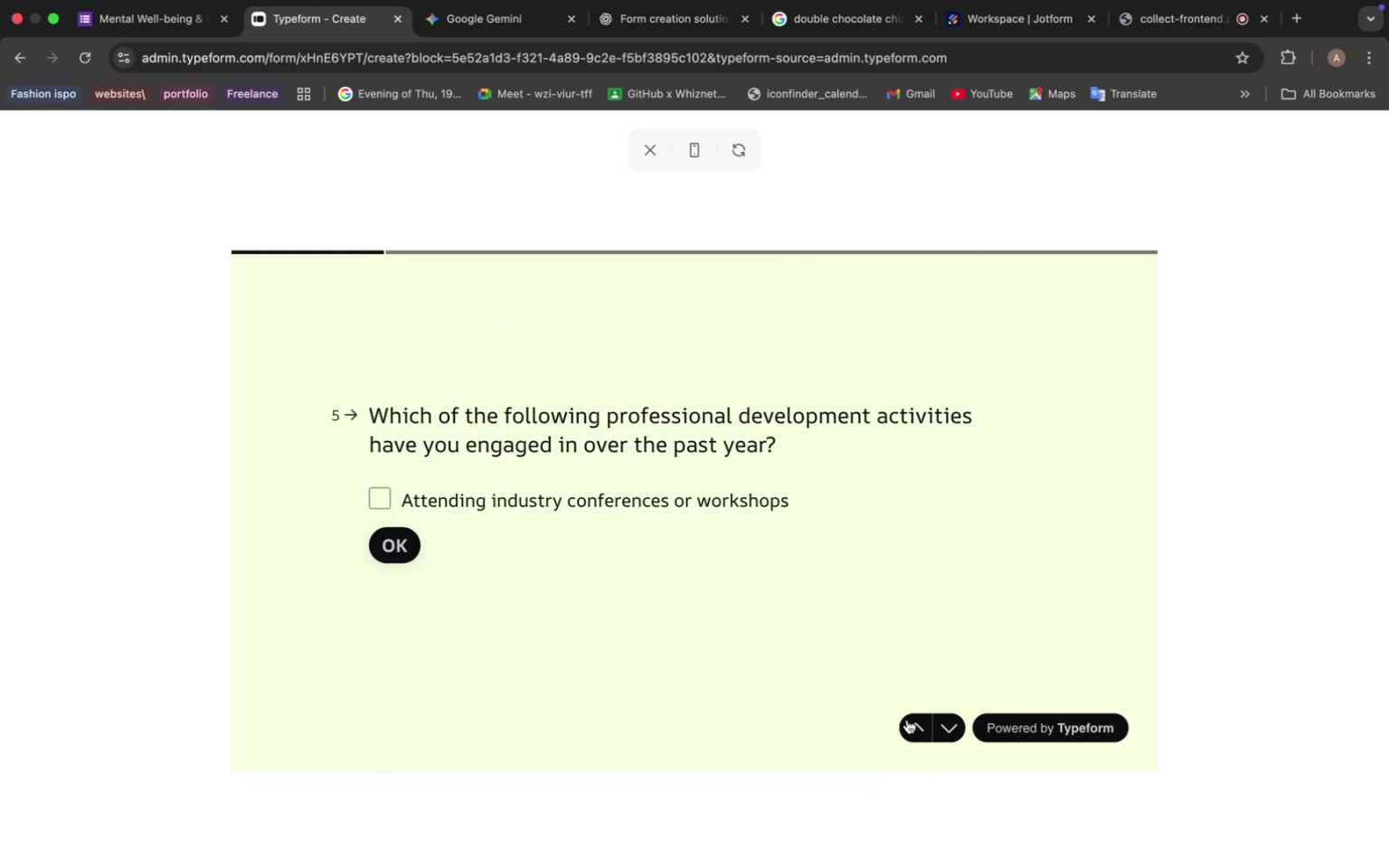 
wait(8.92)
 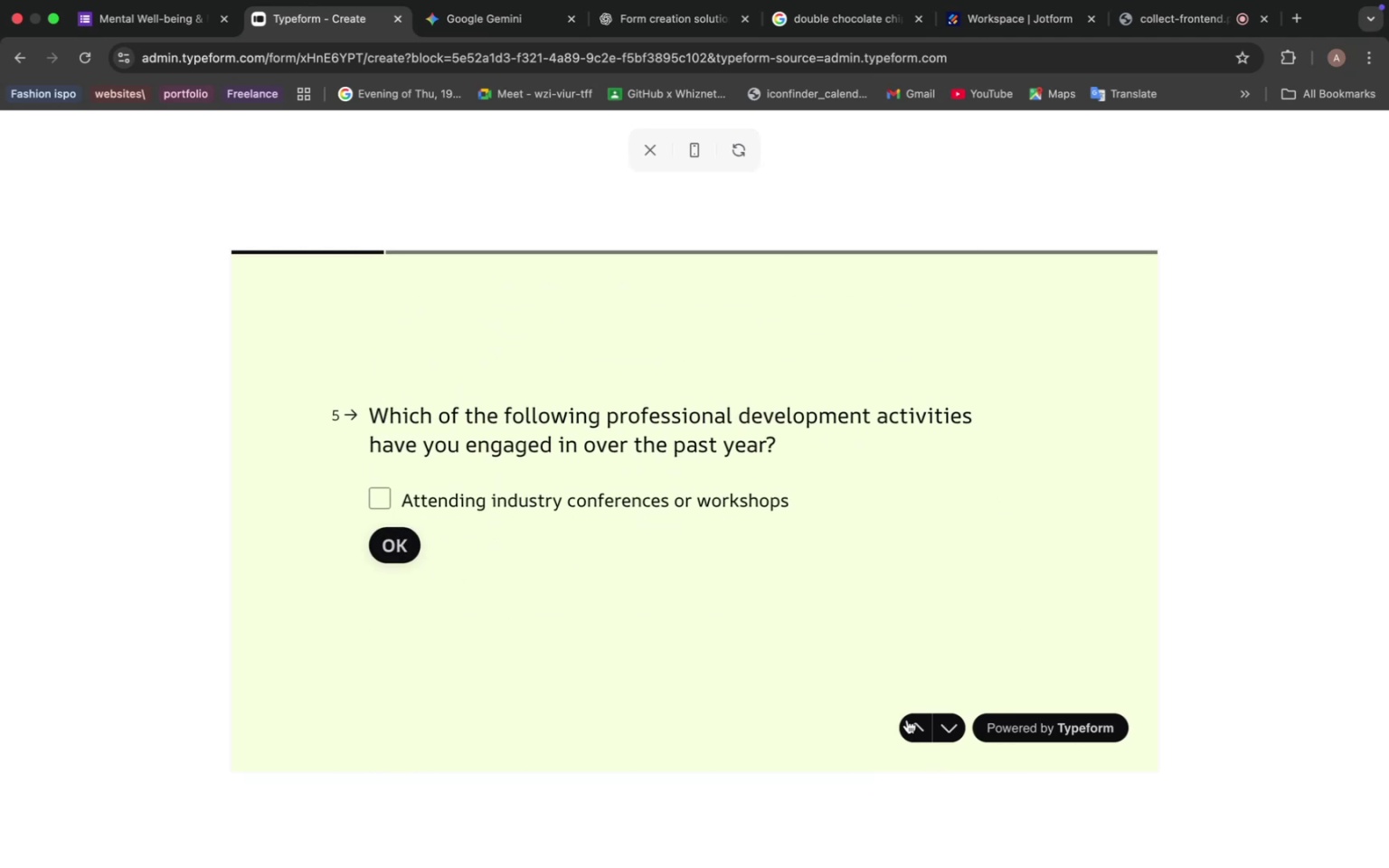 
left_click([907, 720])
 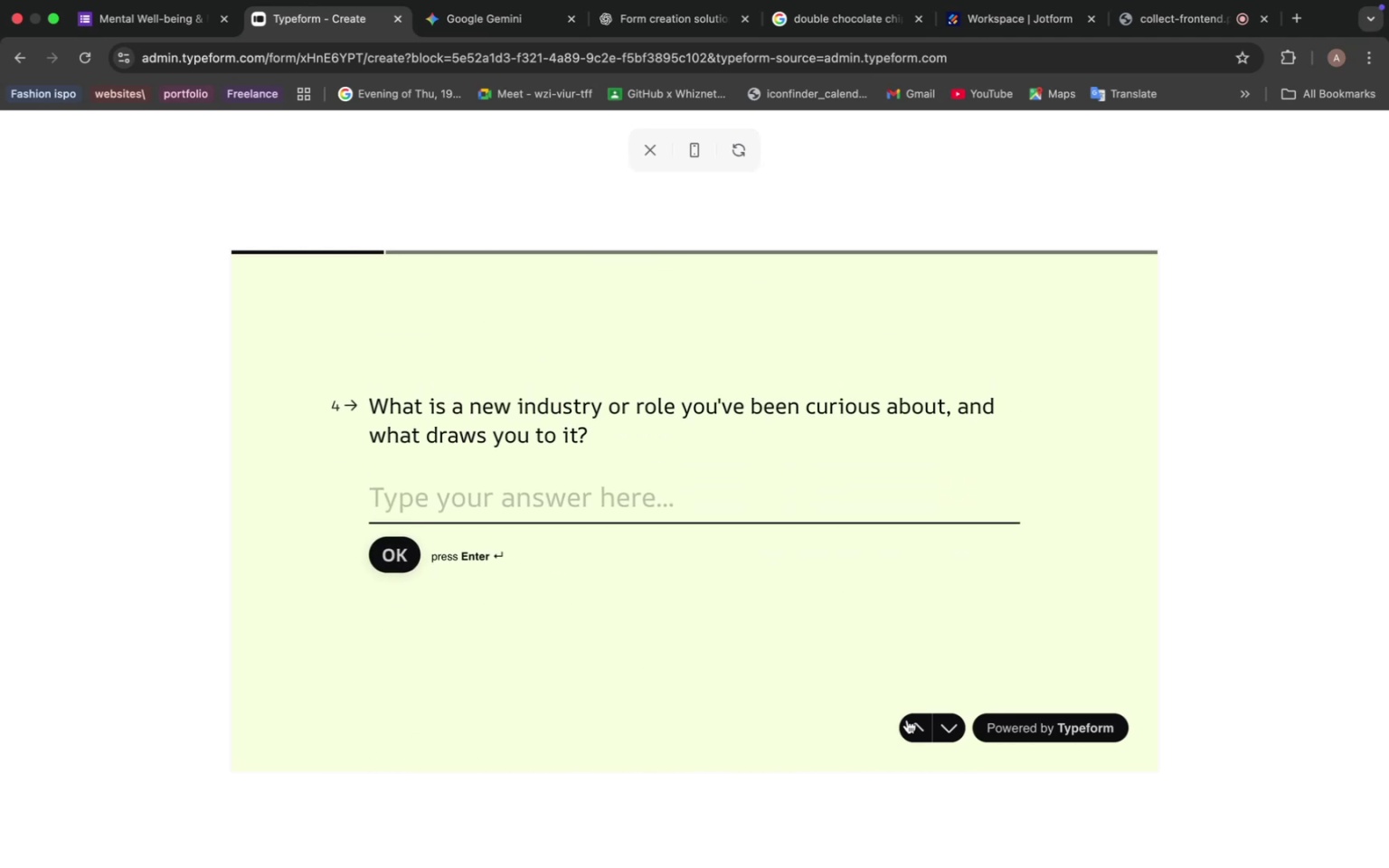 
left_click([907, 720])
 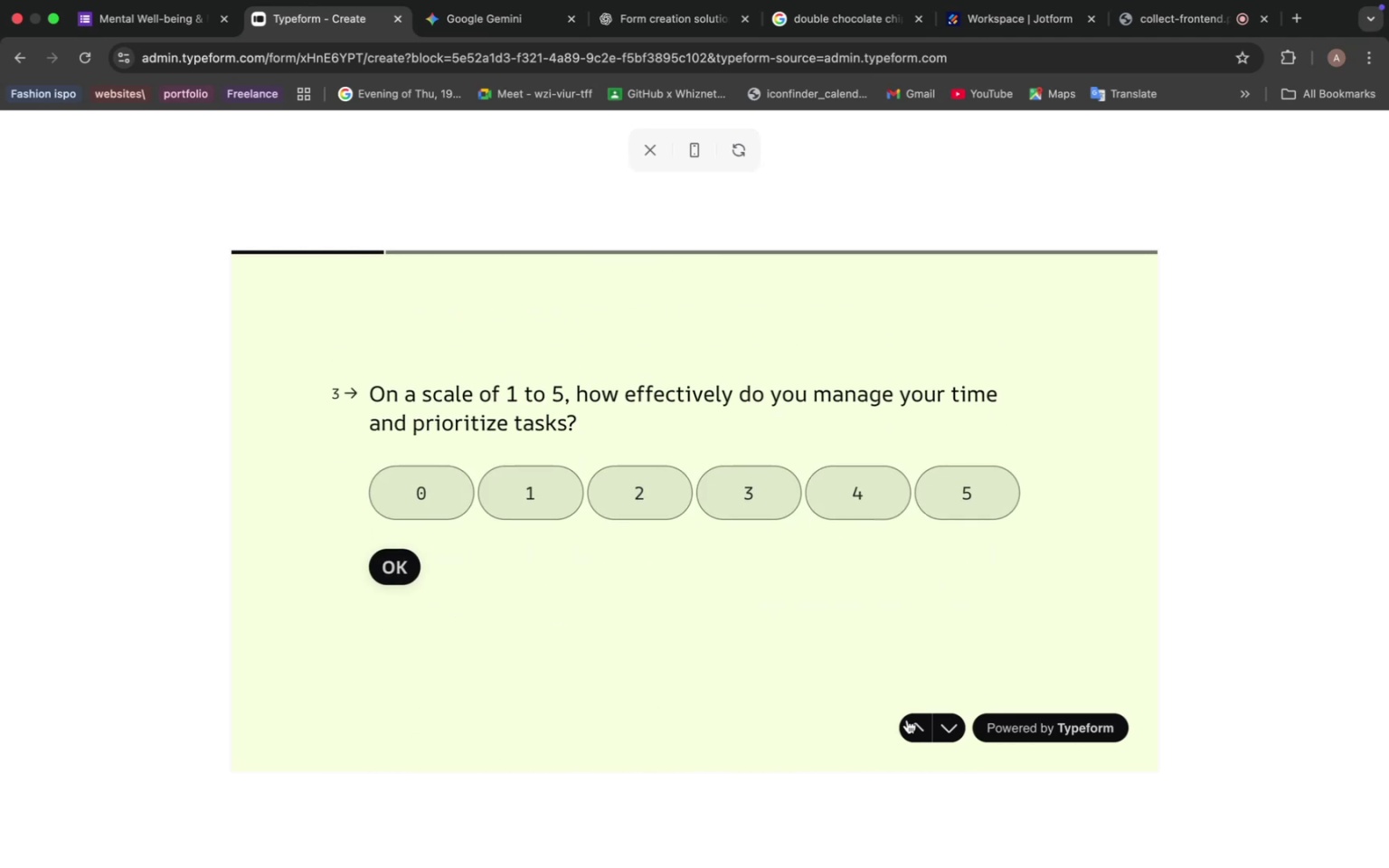 
left_click([658, 473])
 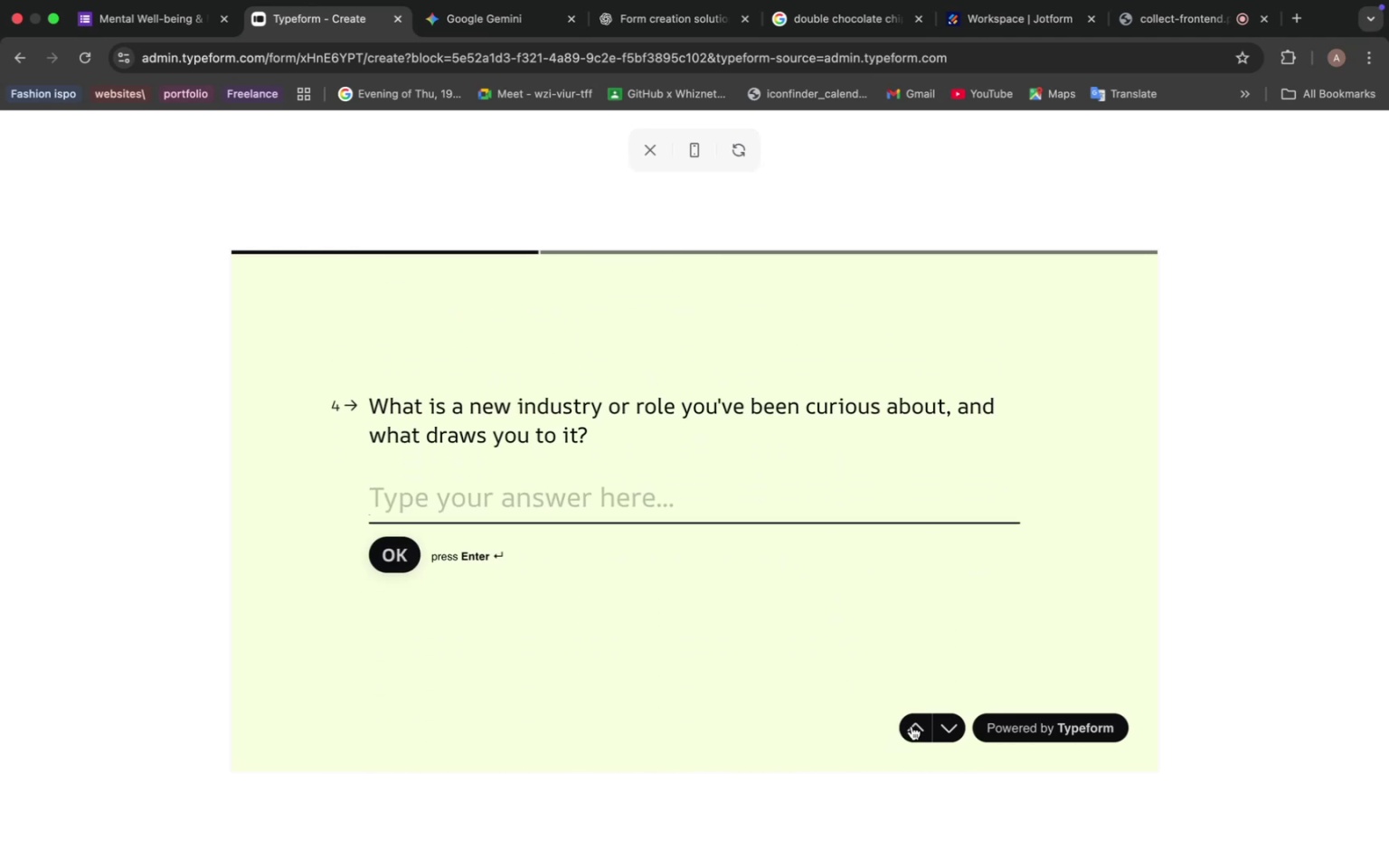 
left_click([913, 724])
 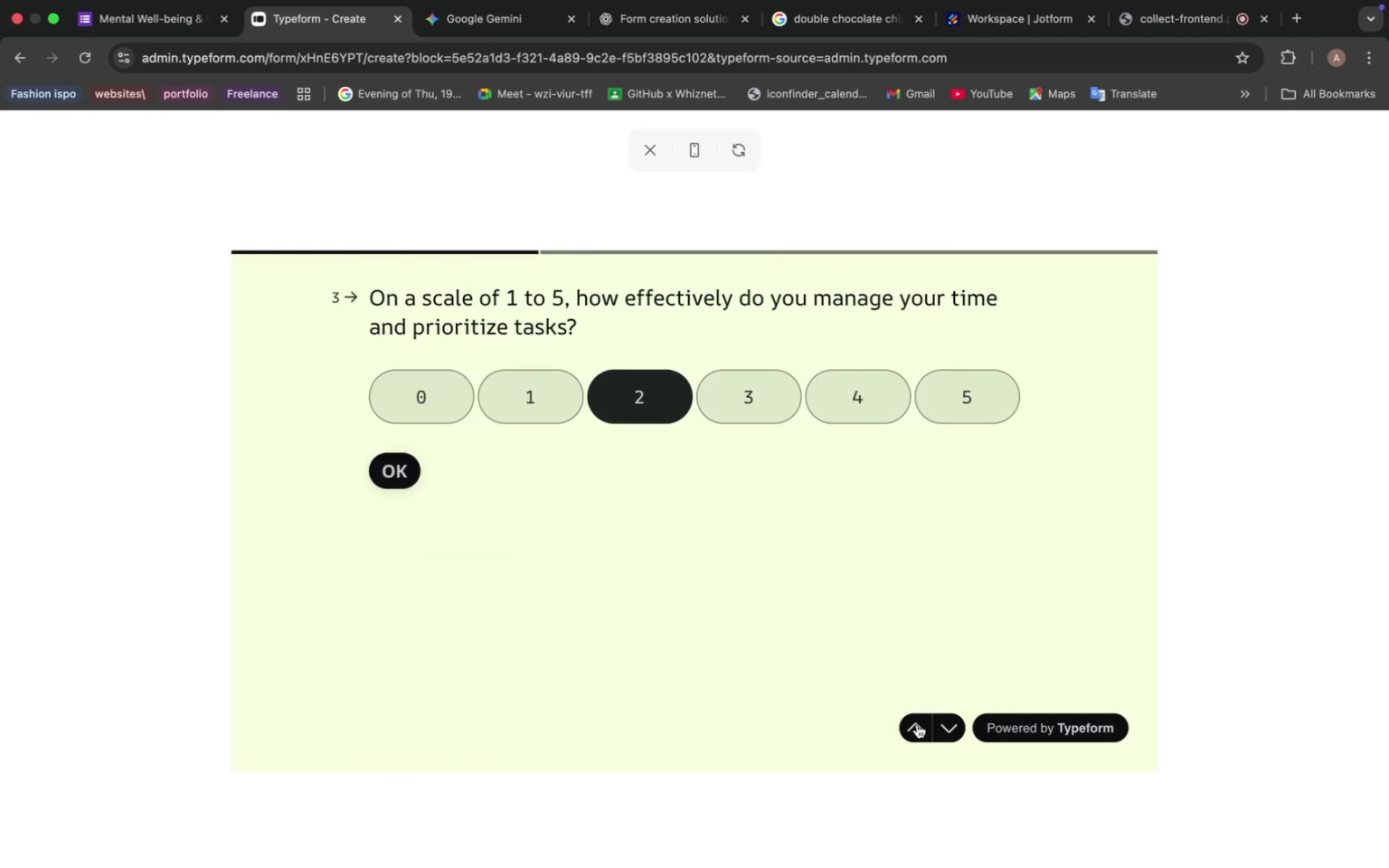 
left_click([918, 724])
 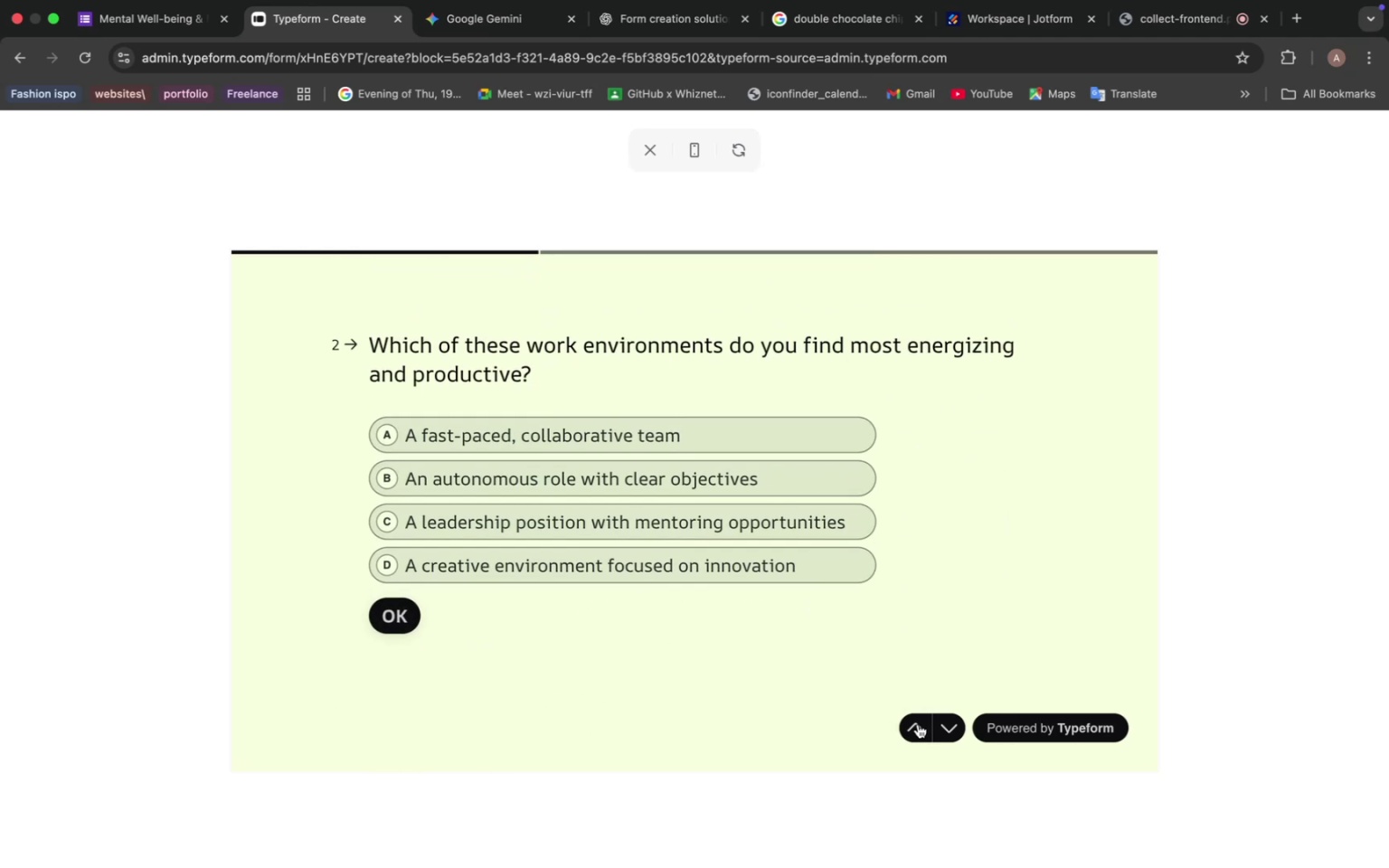 
wait(11.0)
 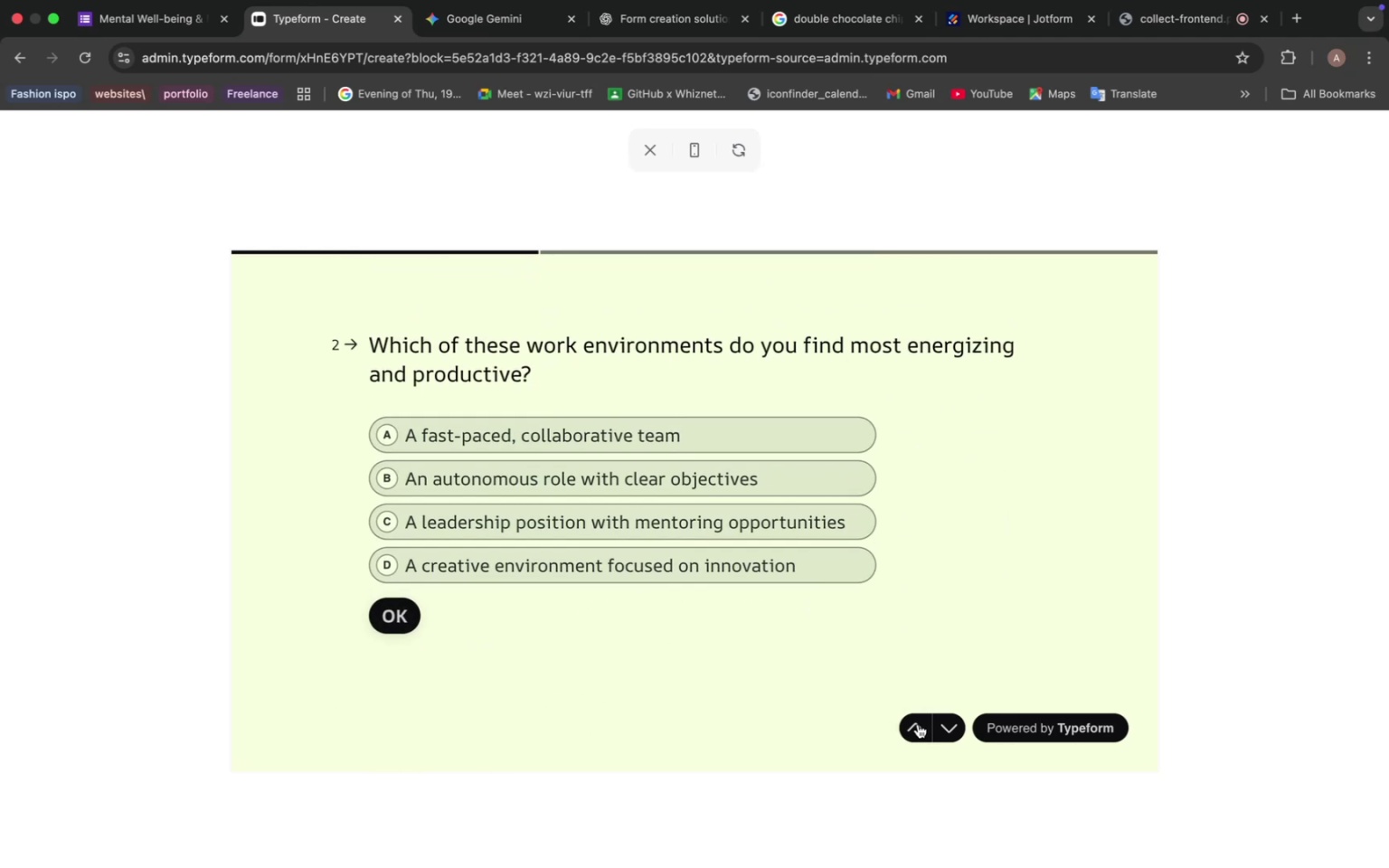 
left_click([918, 724])
 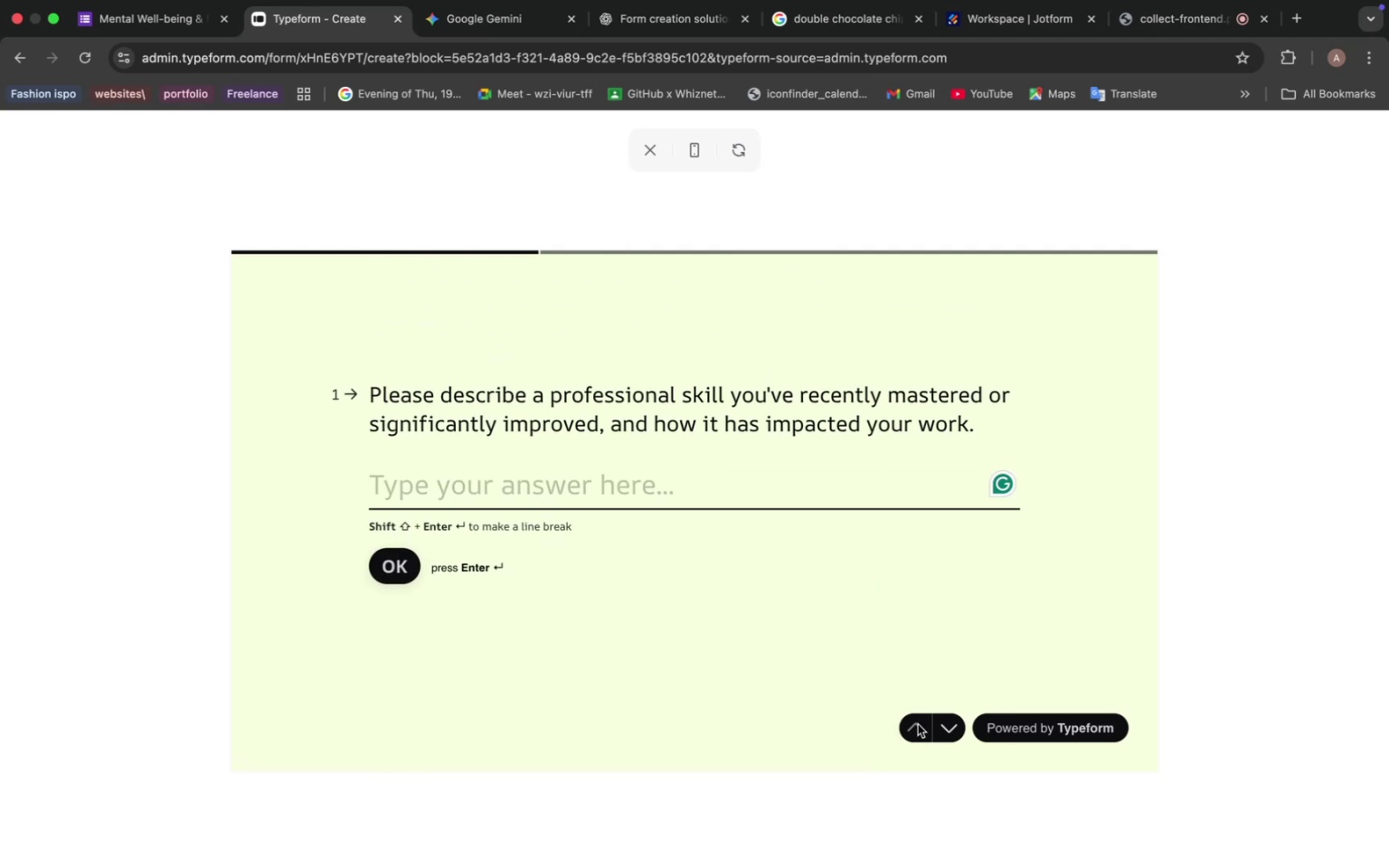 
left_click([918, 724])
 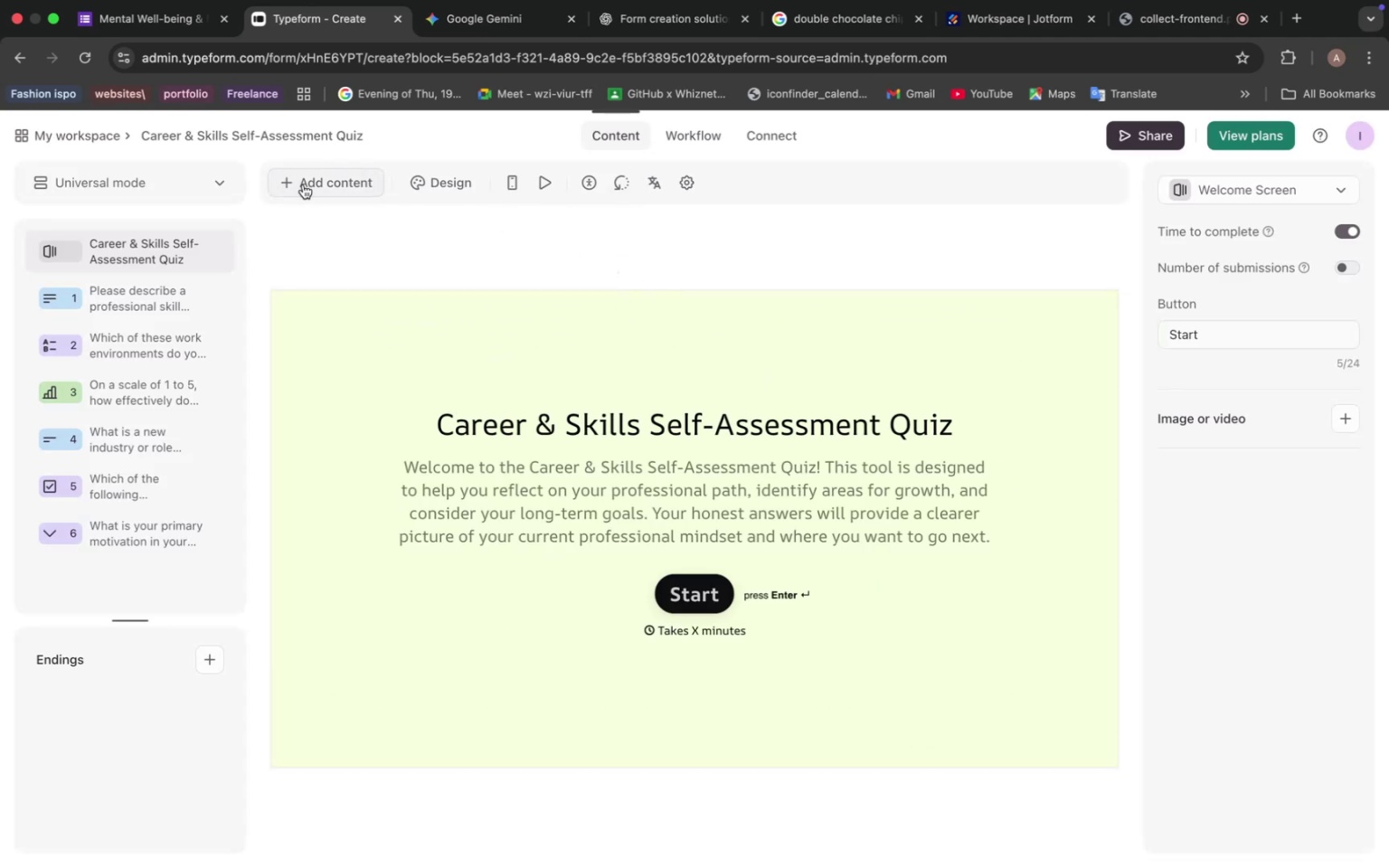 
wait(5.78)
 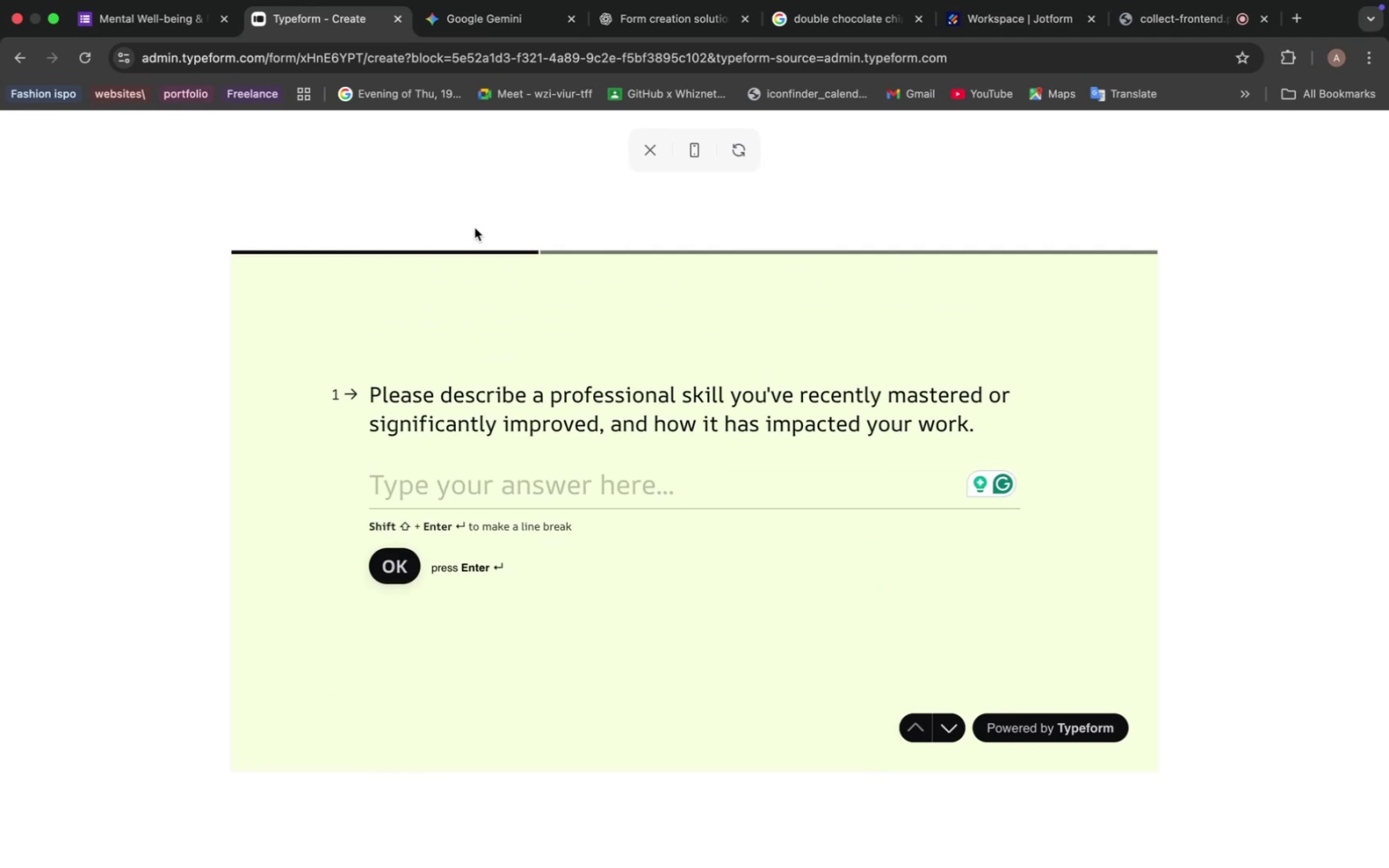 
left_click([18, 135])
 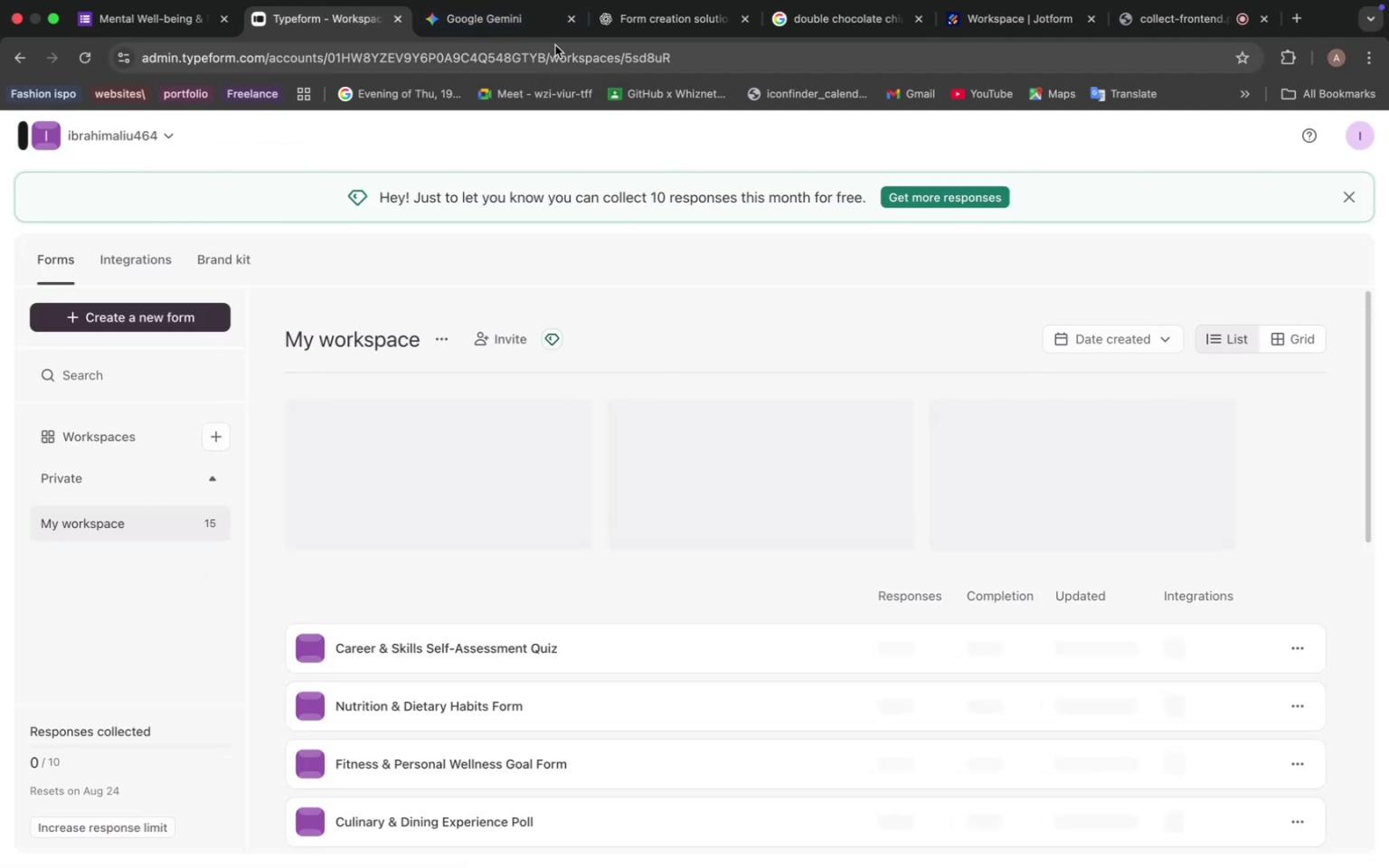 
wait(7.51)
 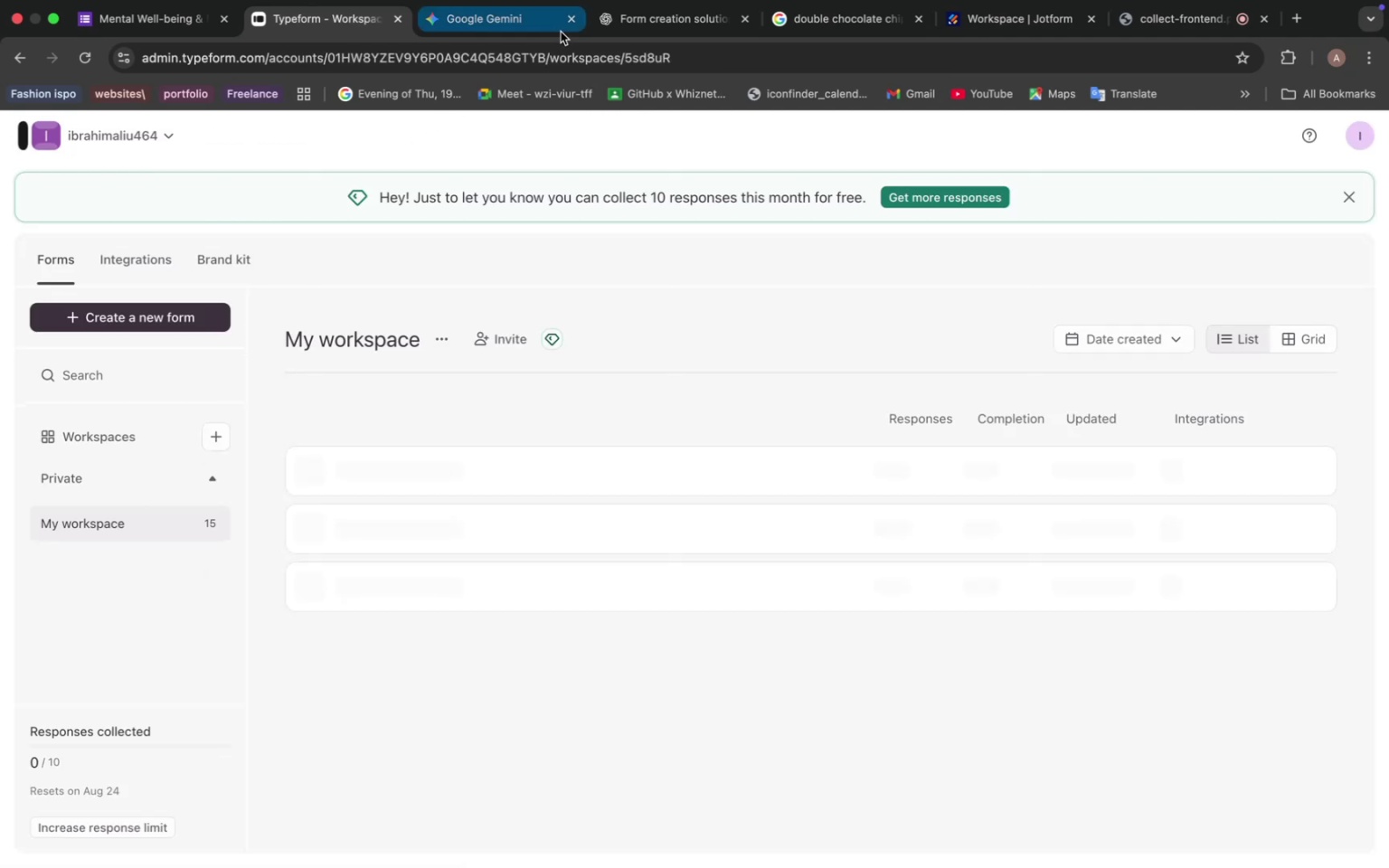 
left_click([498, 24])
 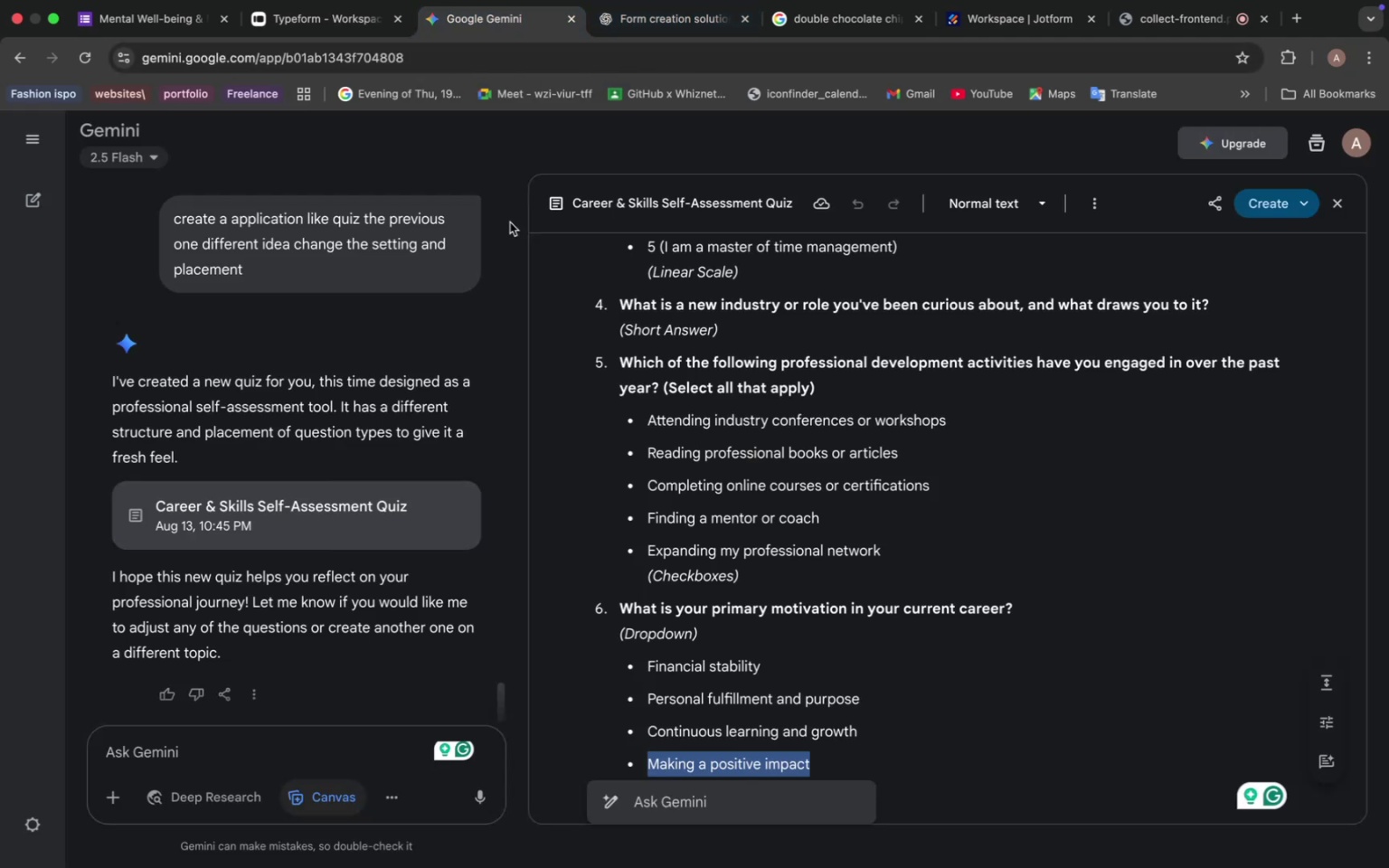 
scroll: coordinate [382, 329], scroll_direction: down, amount: 9.0
 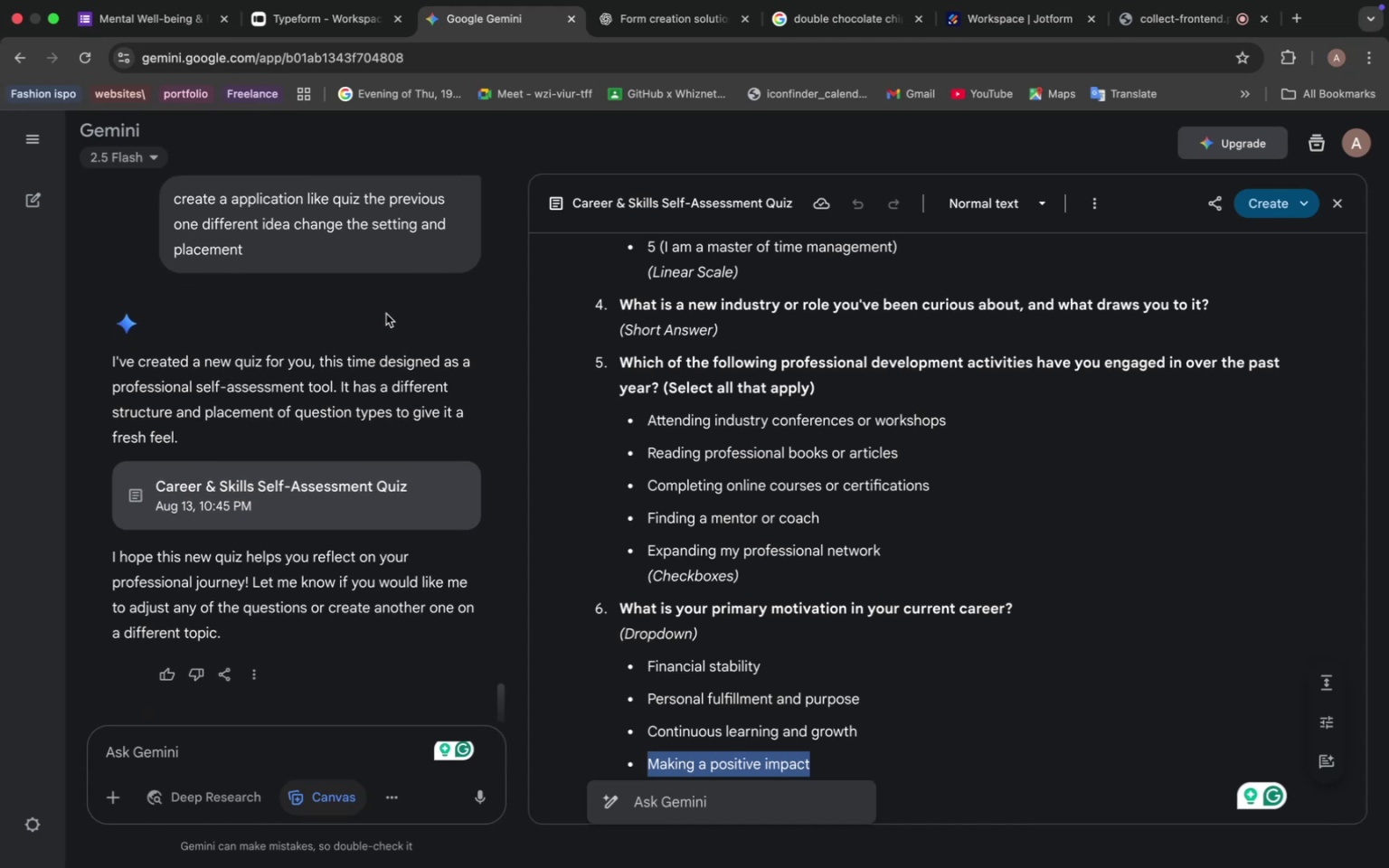 
wait(7.87)
 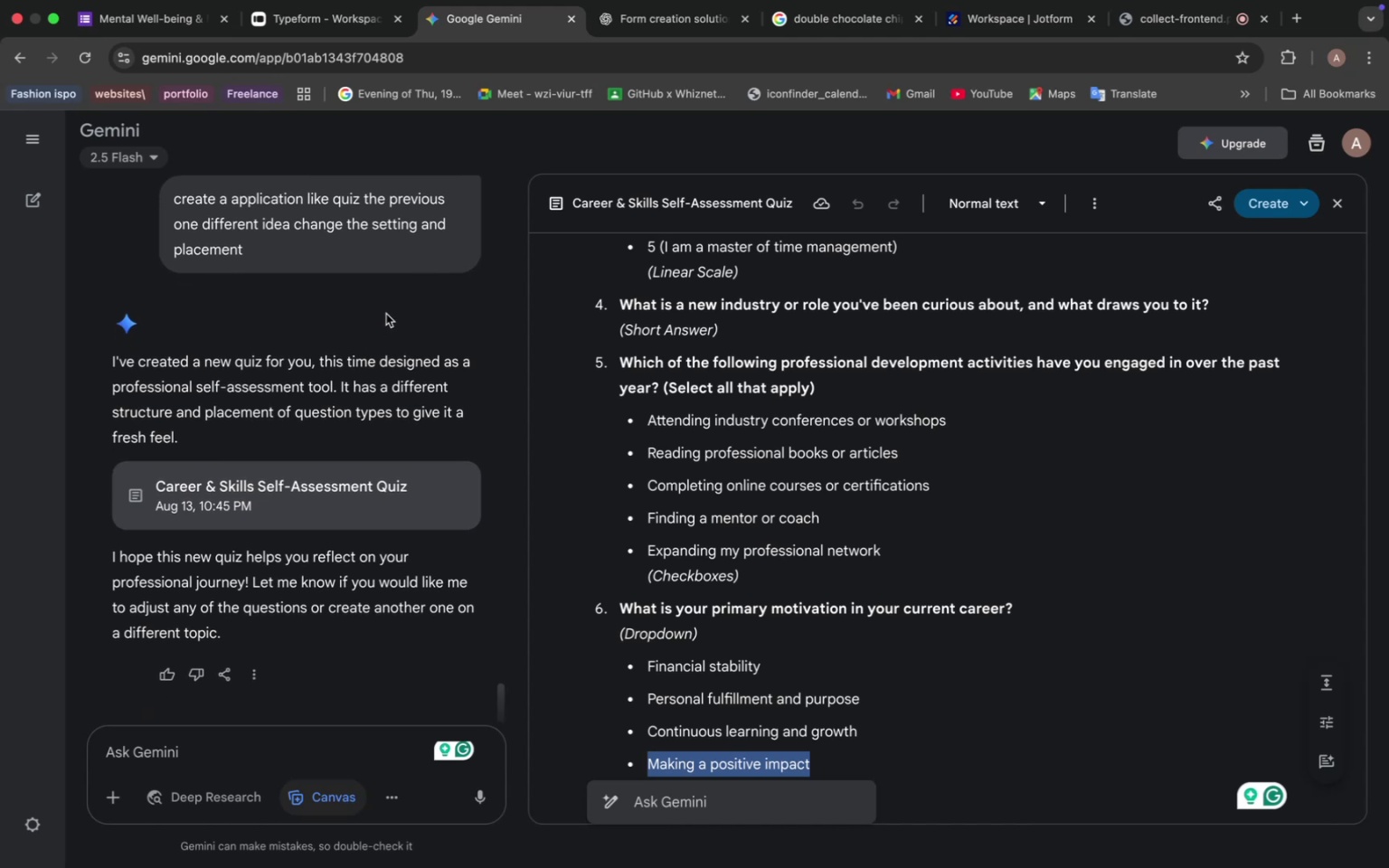 
scroll: coordinate [703, 365], scroll_direction: down, amount: 36.0
 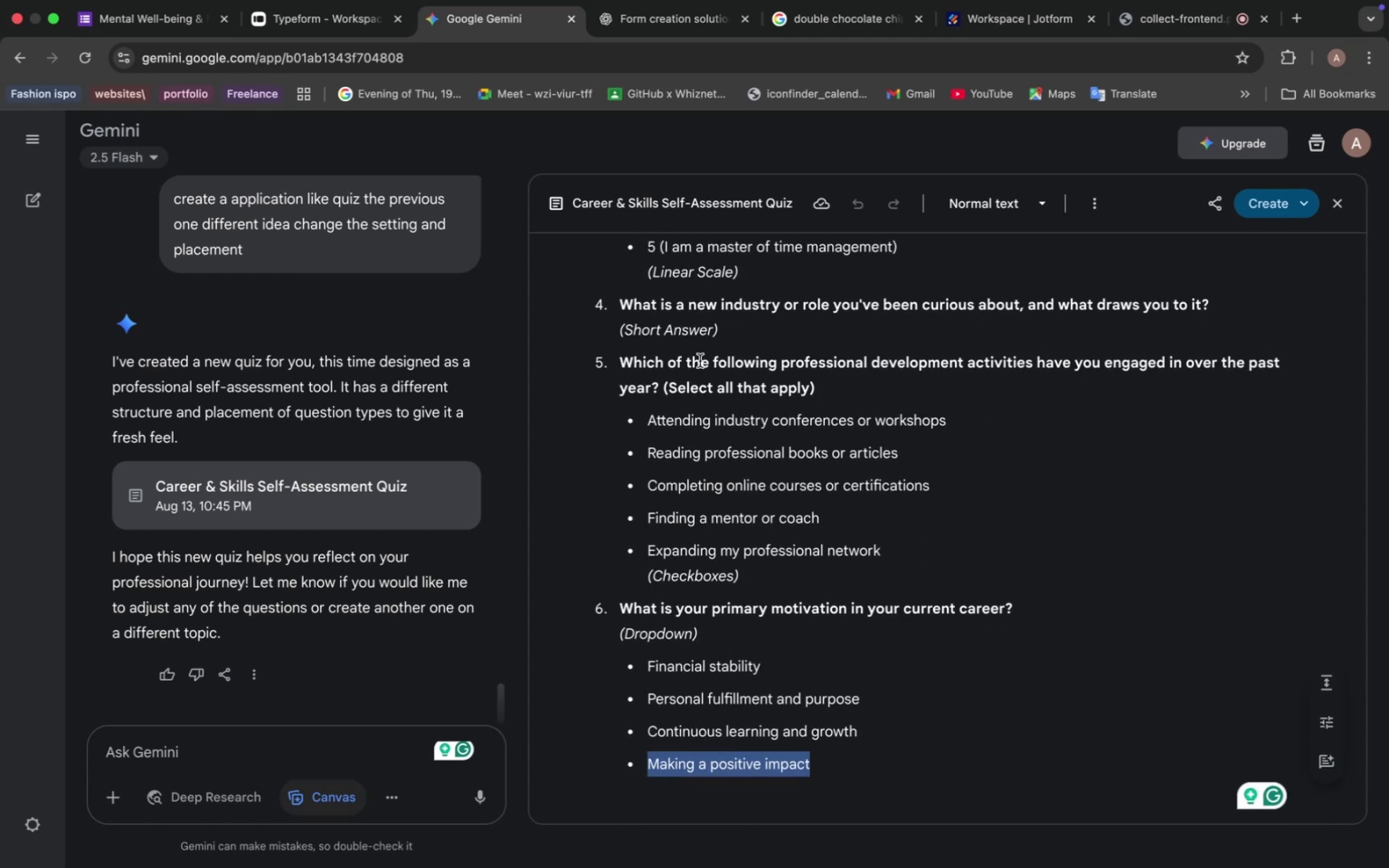 
scroll: coordinate [657, 373], scroll_direction: up, amount: 10.0
 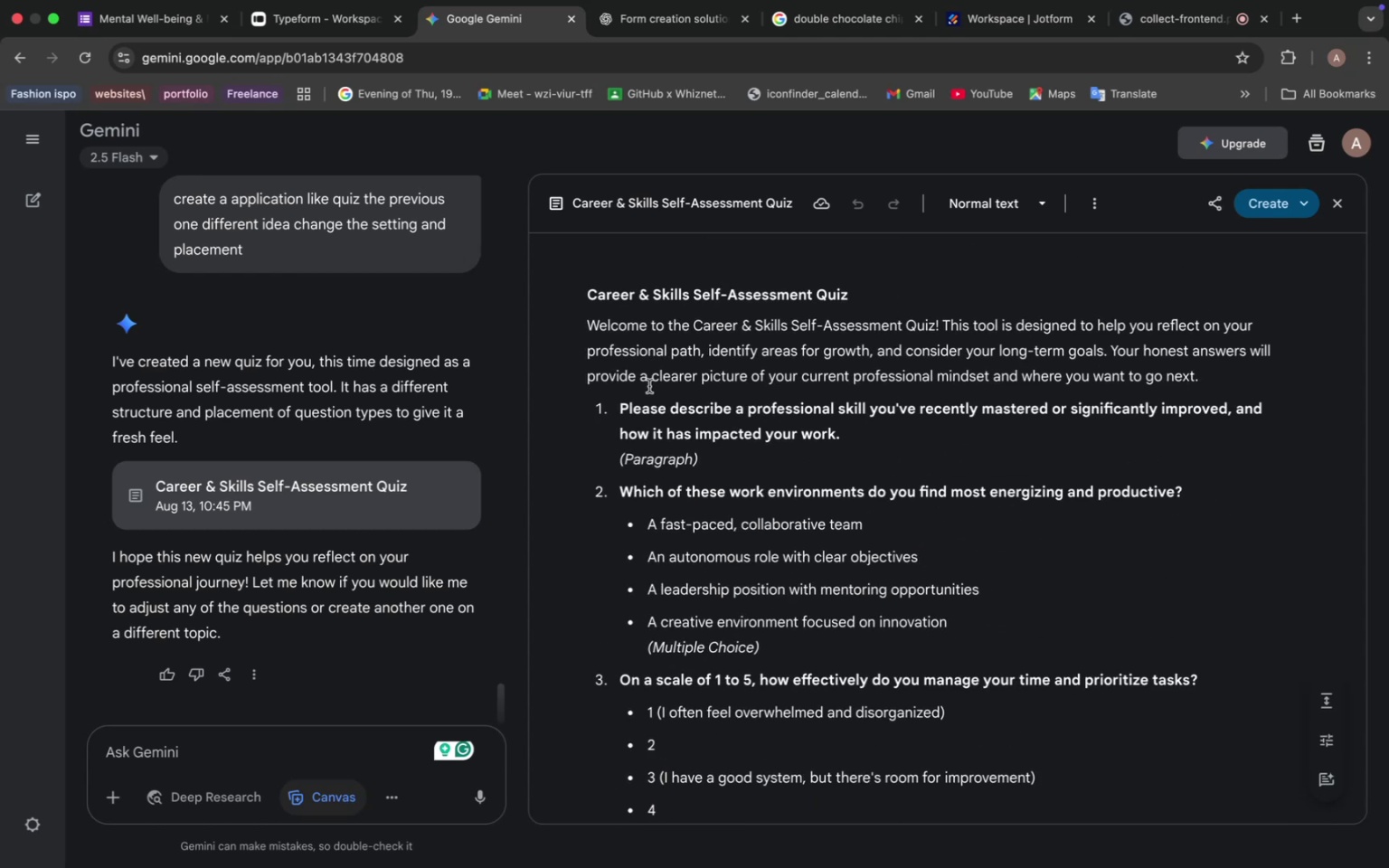 
wait(7.85)
 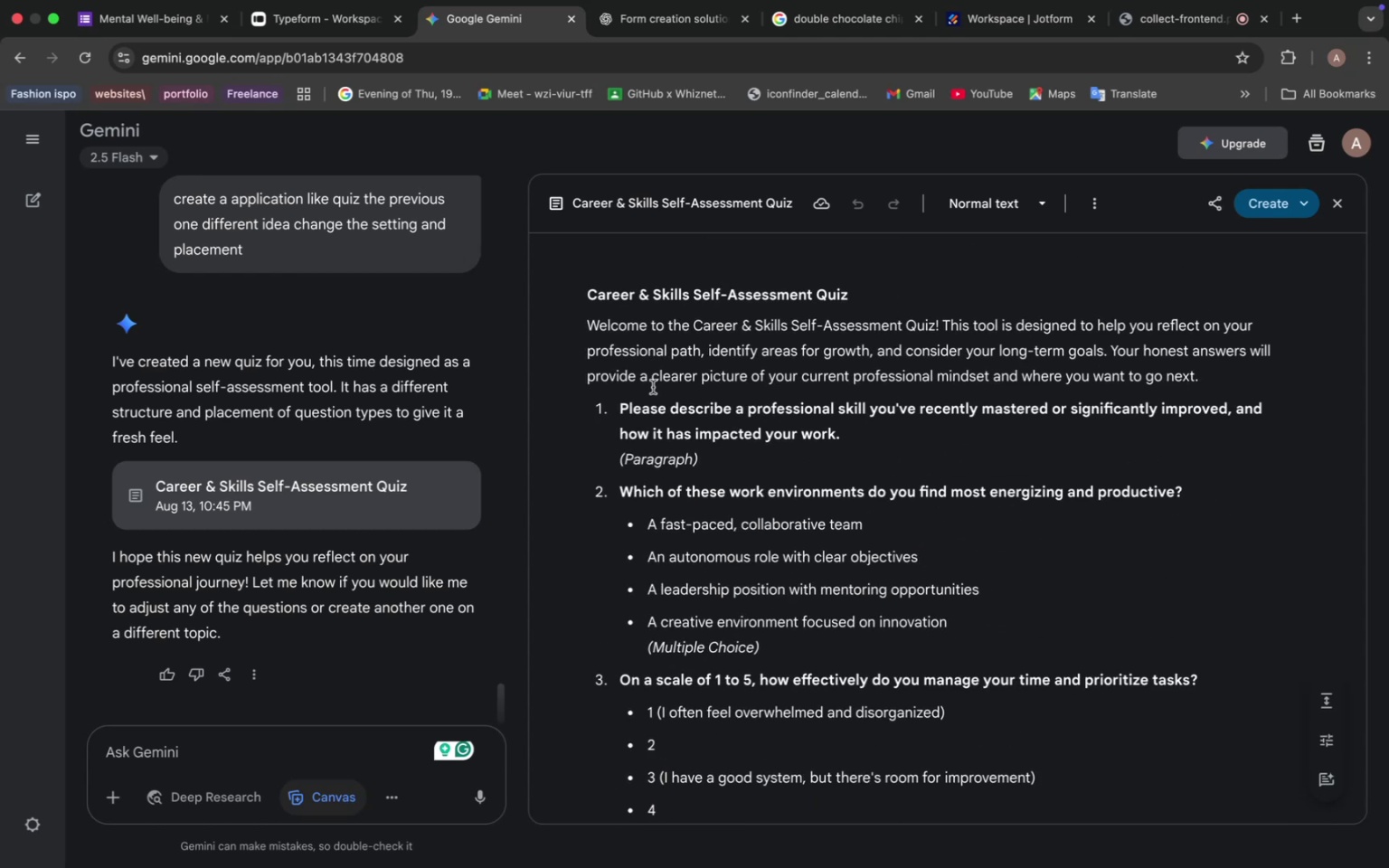 
left_click_drag(start_coordinate=[292, 246], to_coordinate=[160, 198])
 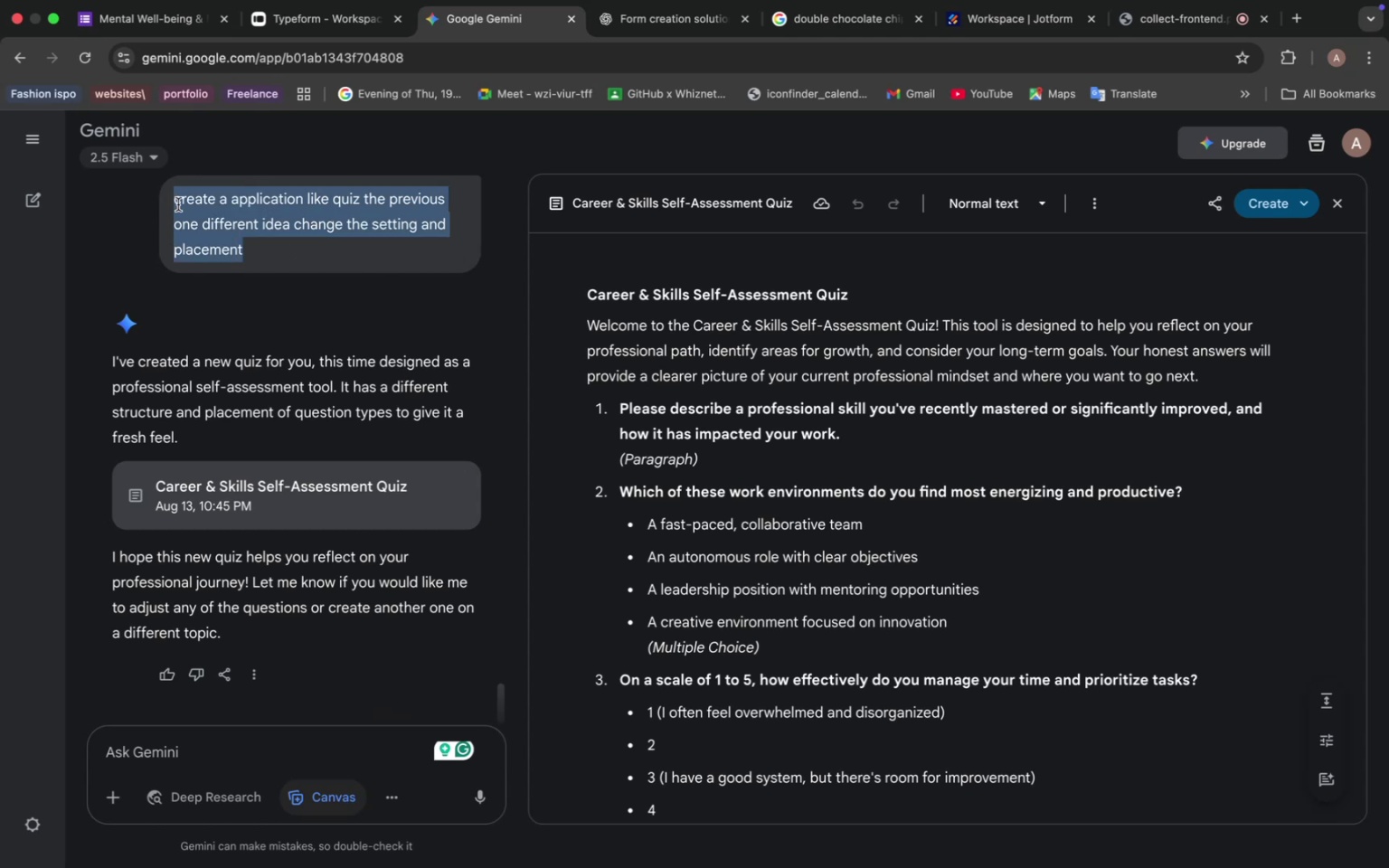 
key(Meta+C)
 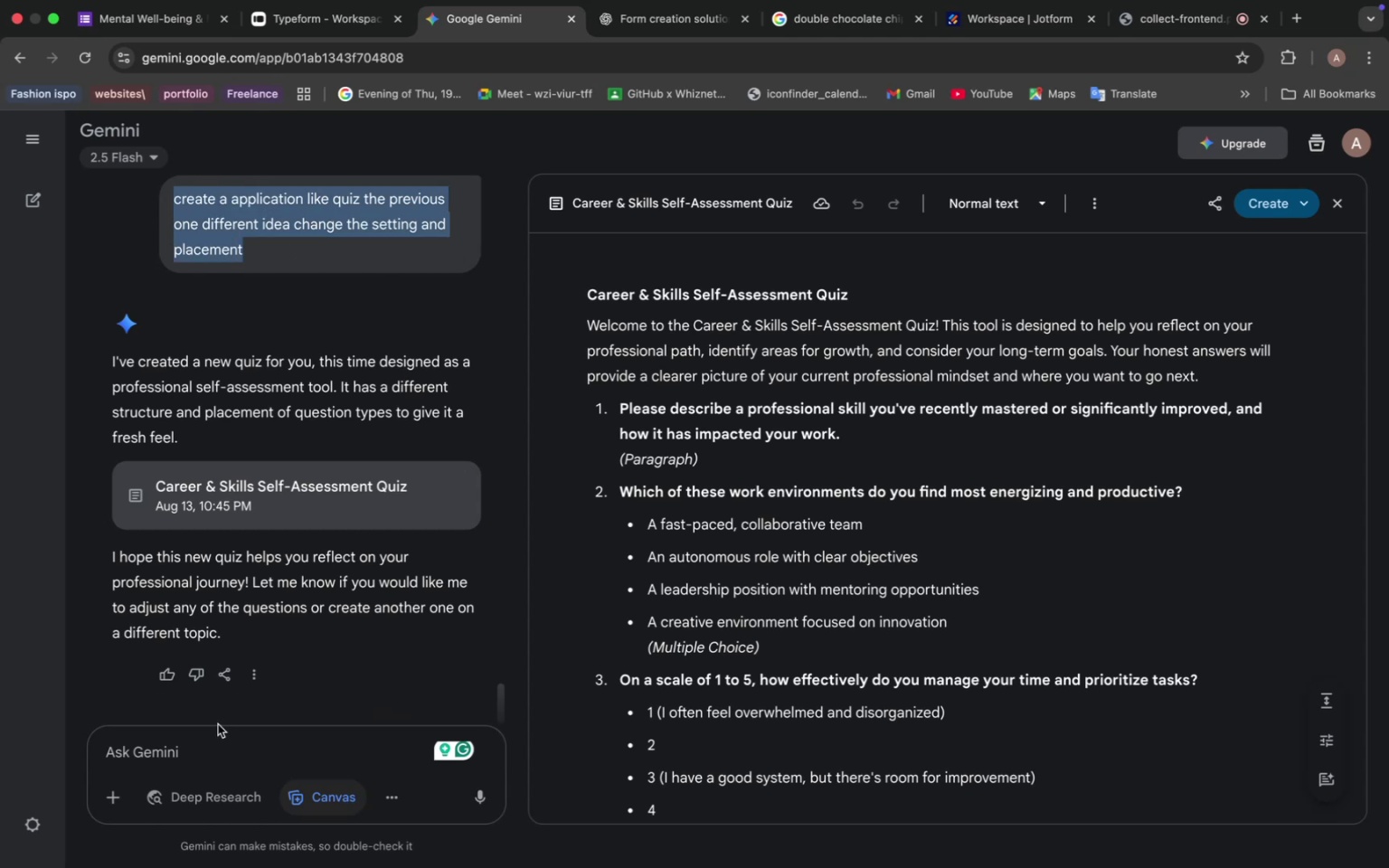 
left_click([191, 739])
 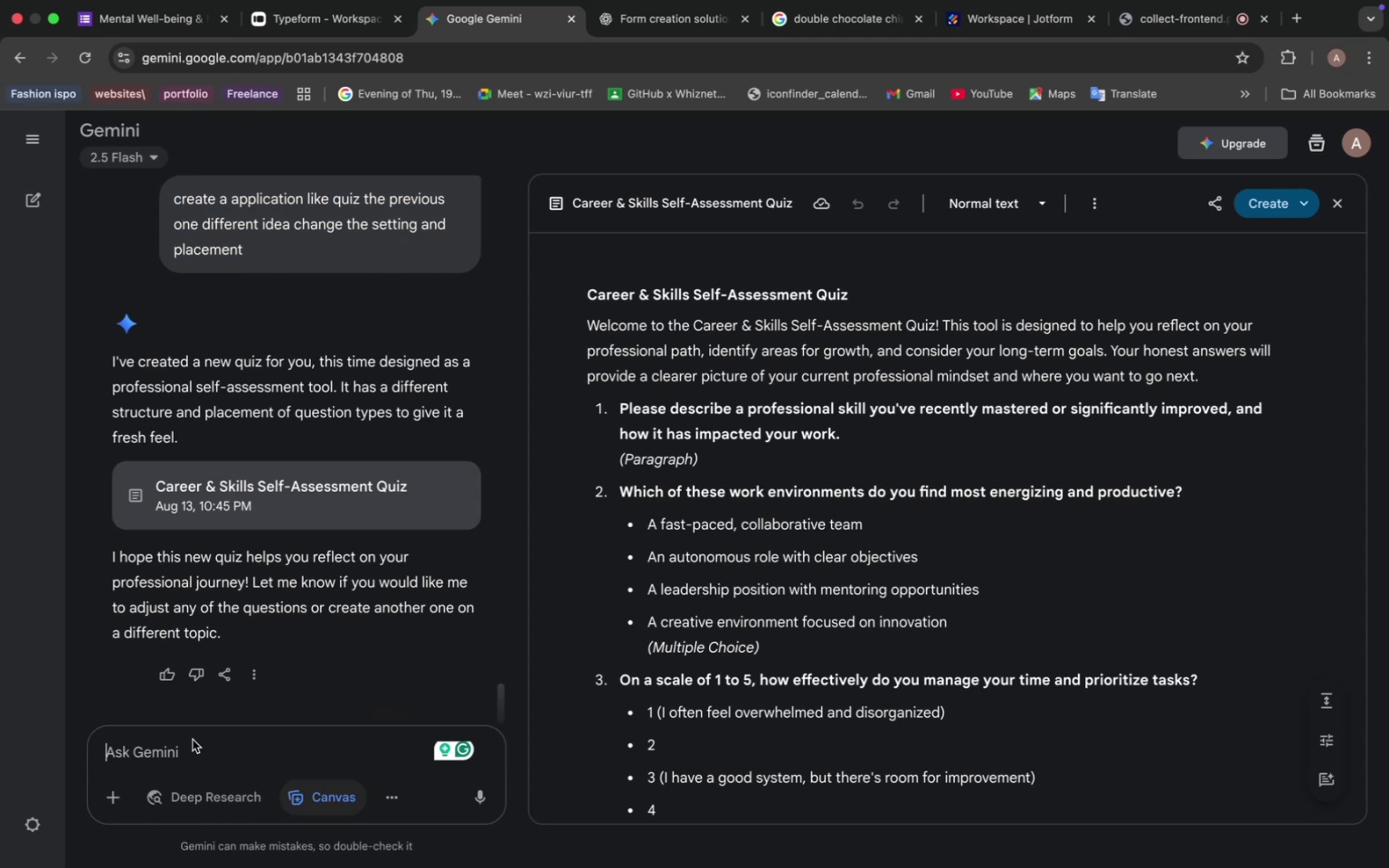 
key(Meta+V)
 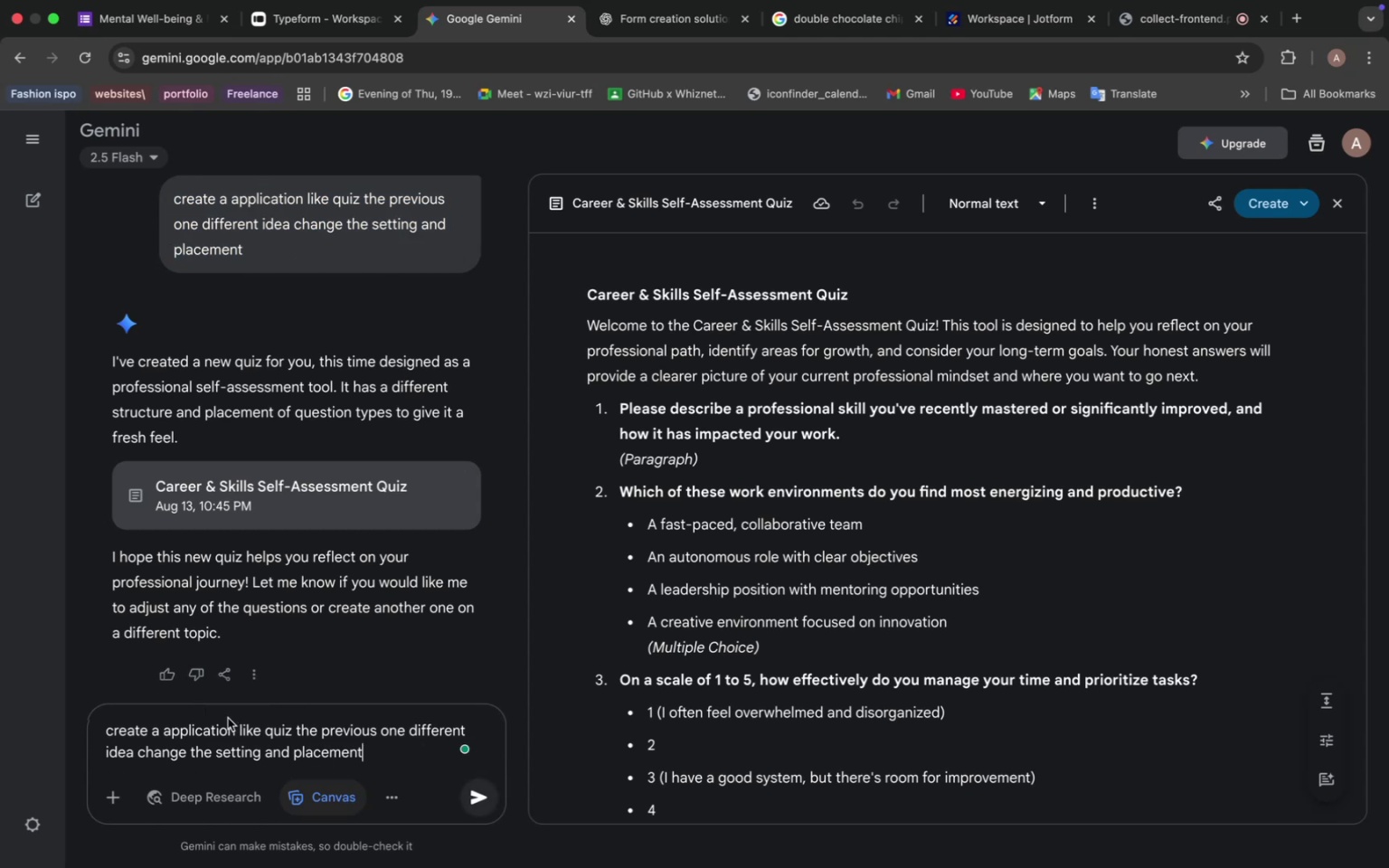 
left_click_drag(start_coordinate=[232, 733], to_coordinate=[165, 728])
 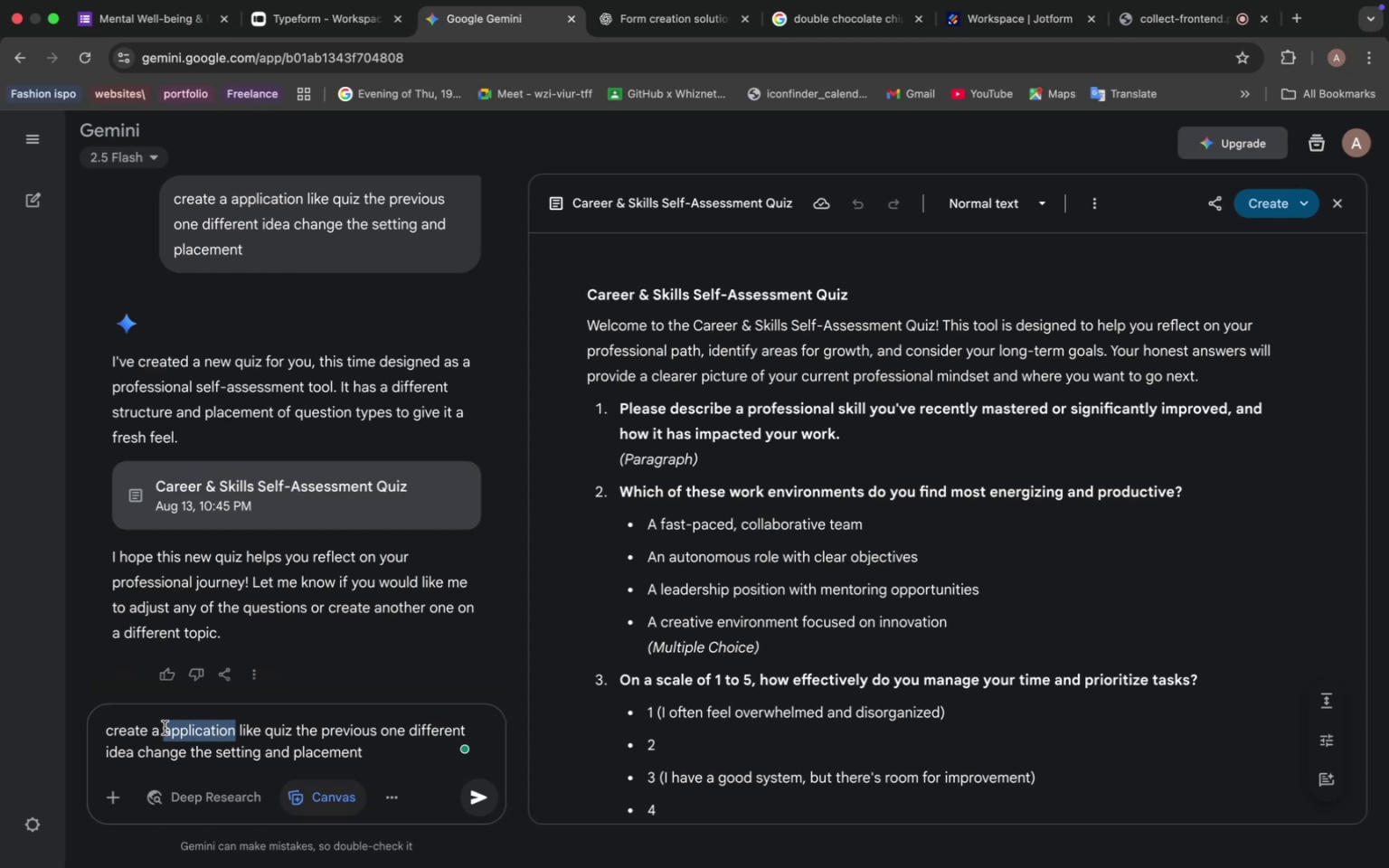 
type(construction)
 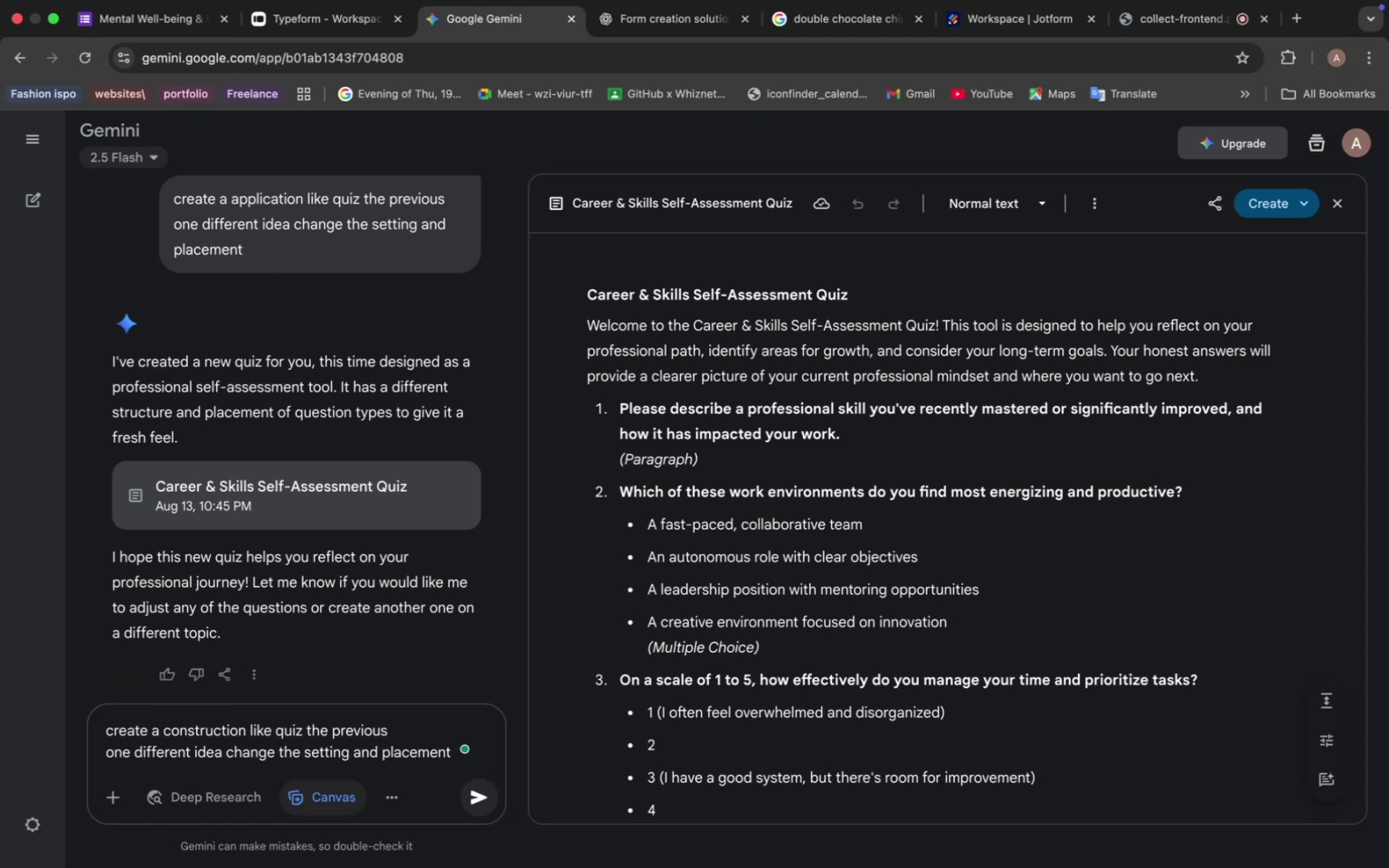 
key(Enter)
 